 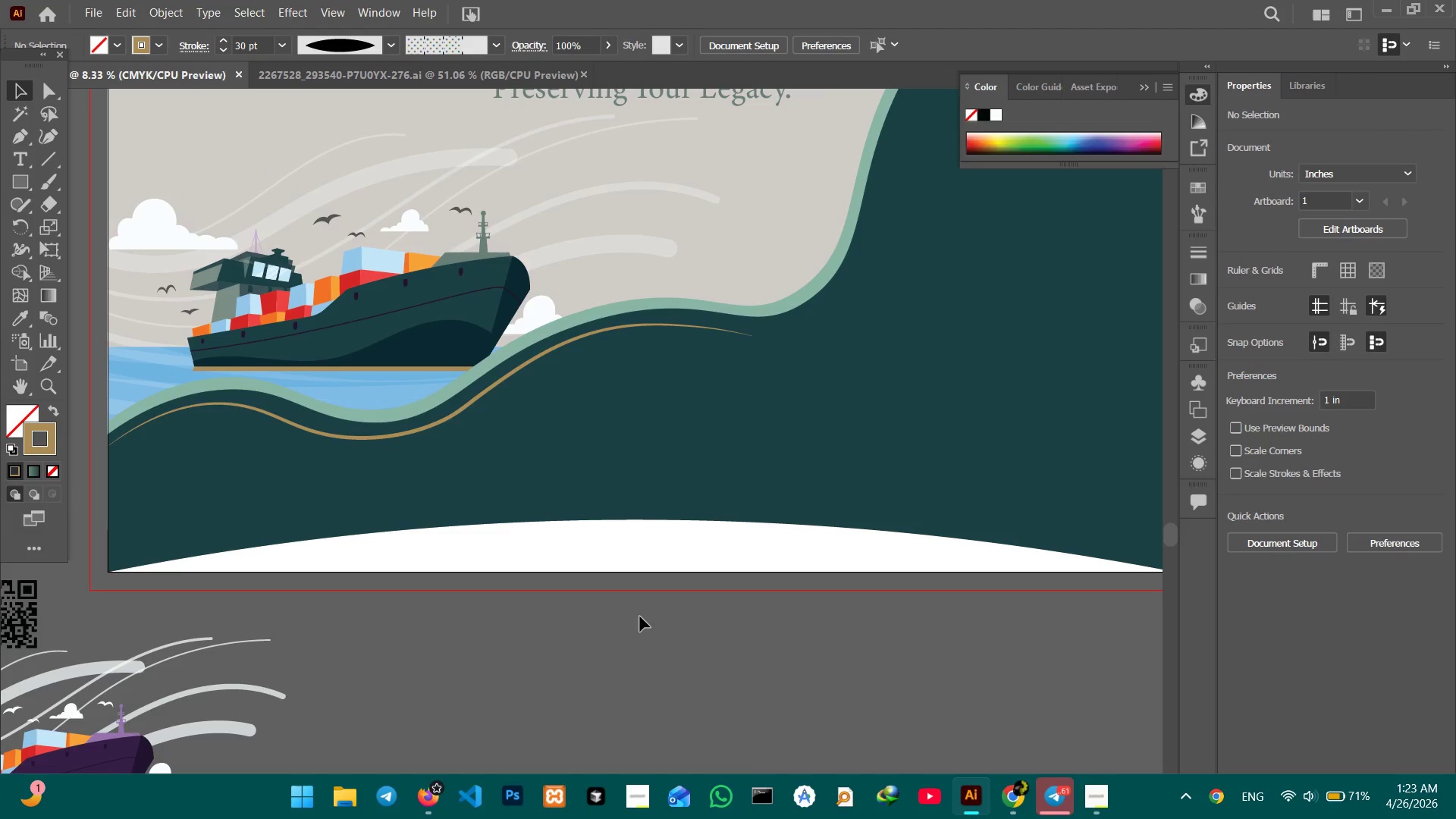 
left_click_drag(start_coordinate=[1028, 487], to_coordinate=[829, 639])
 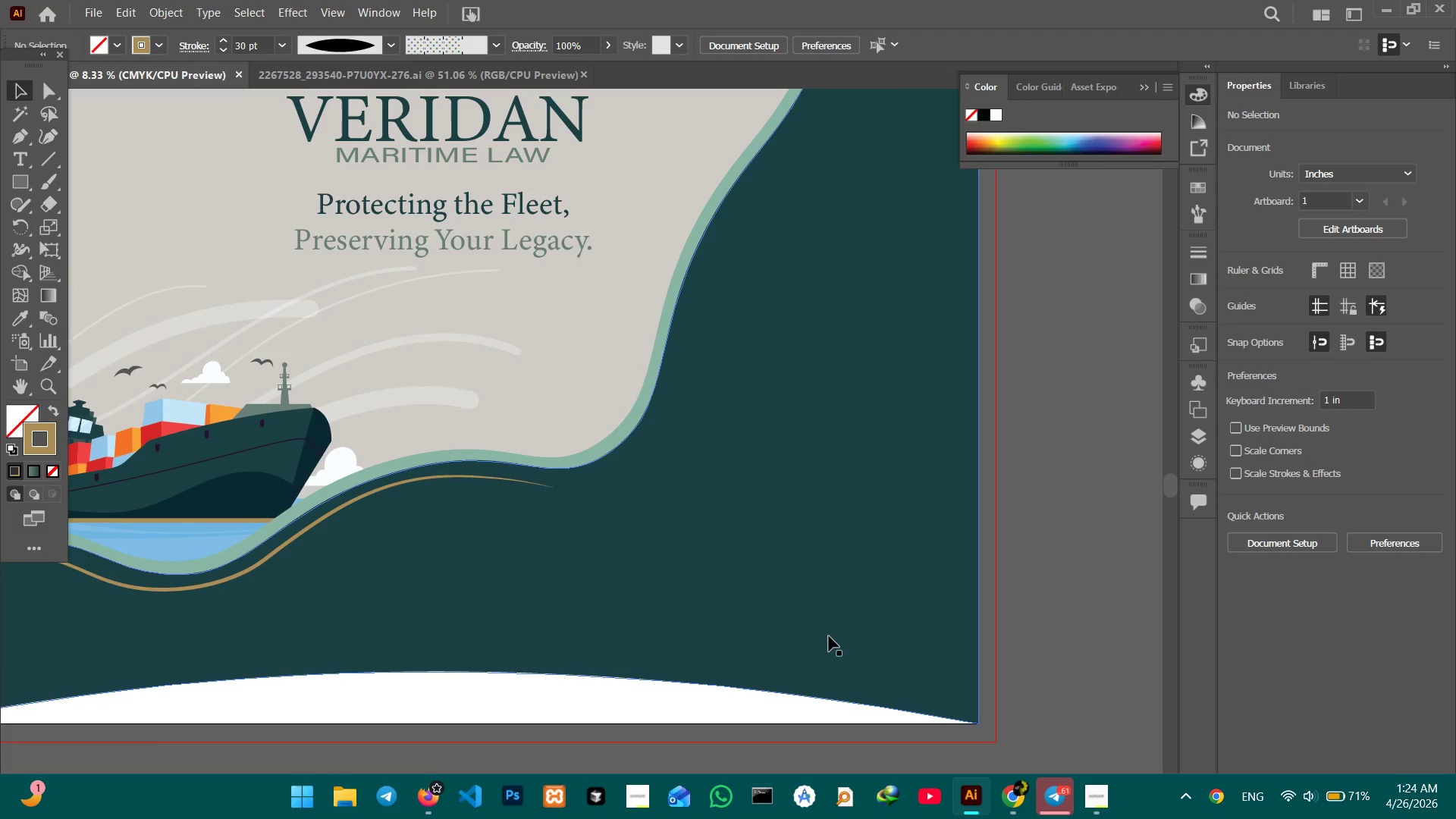 
hold_key(key=Space, duration=2.59)
 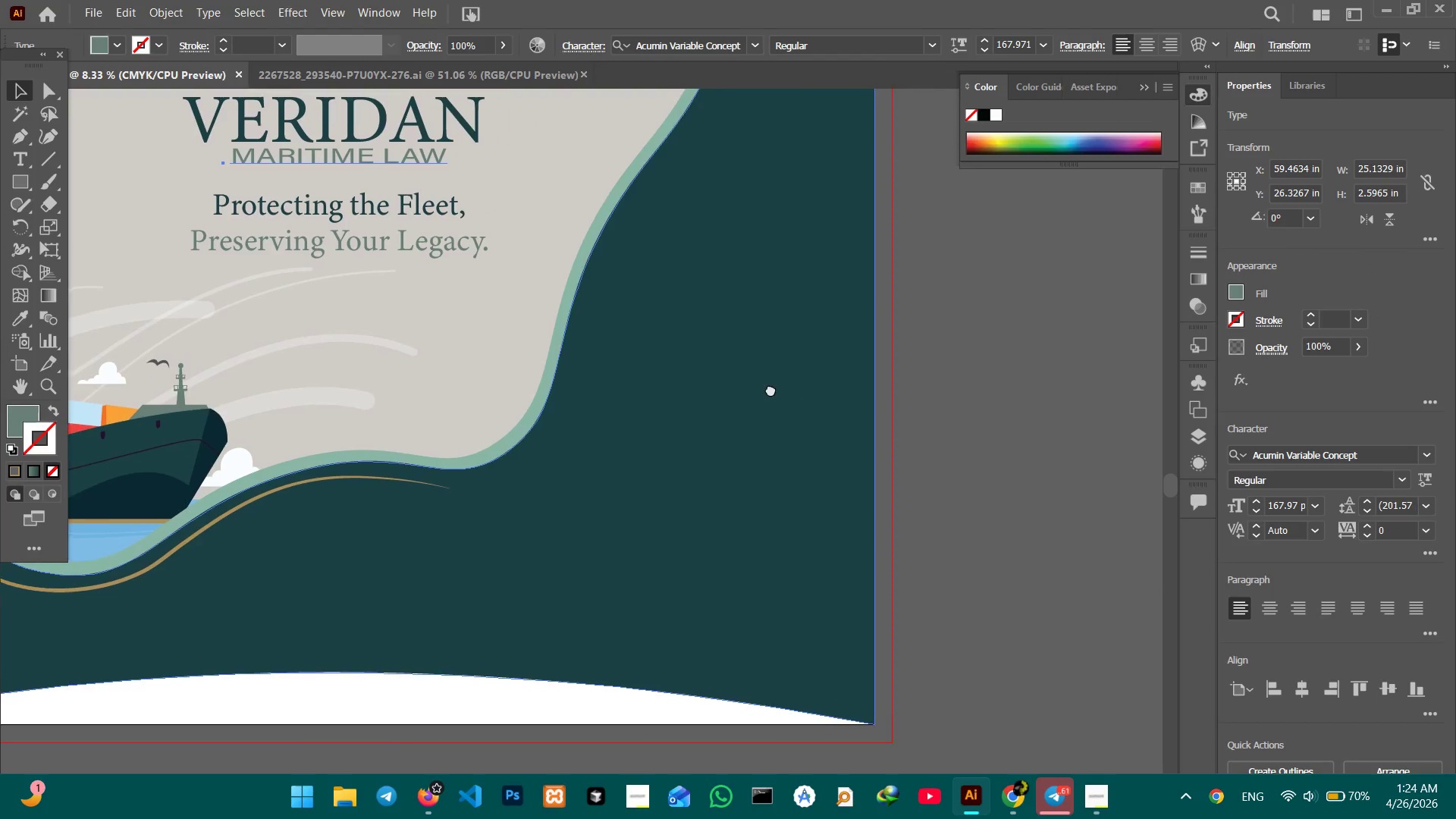 
left_click([529, 158])
 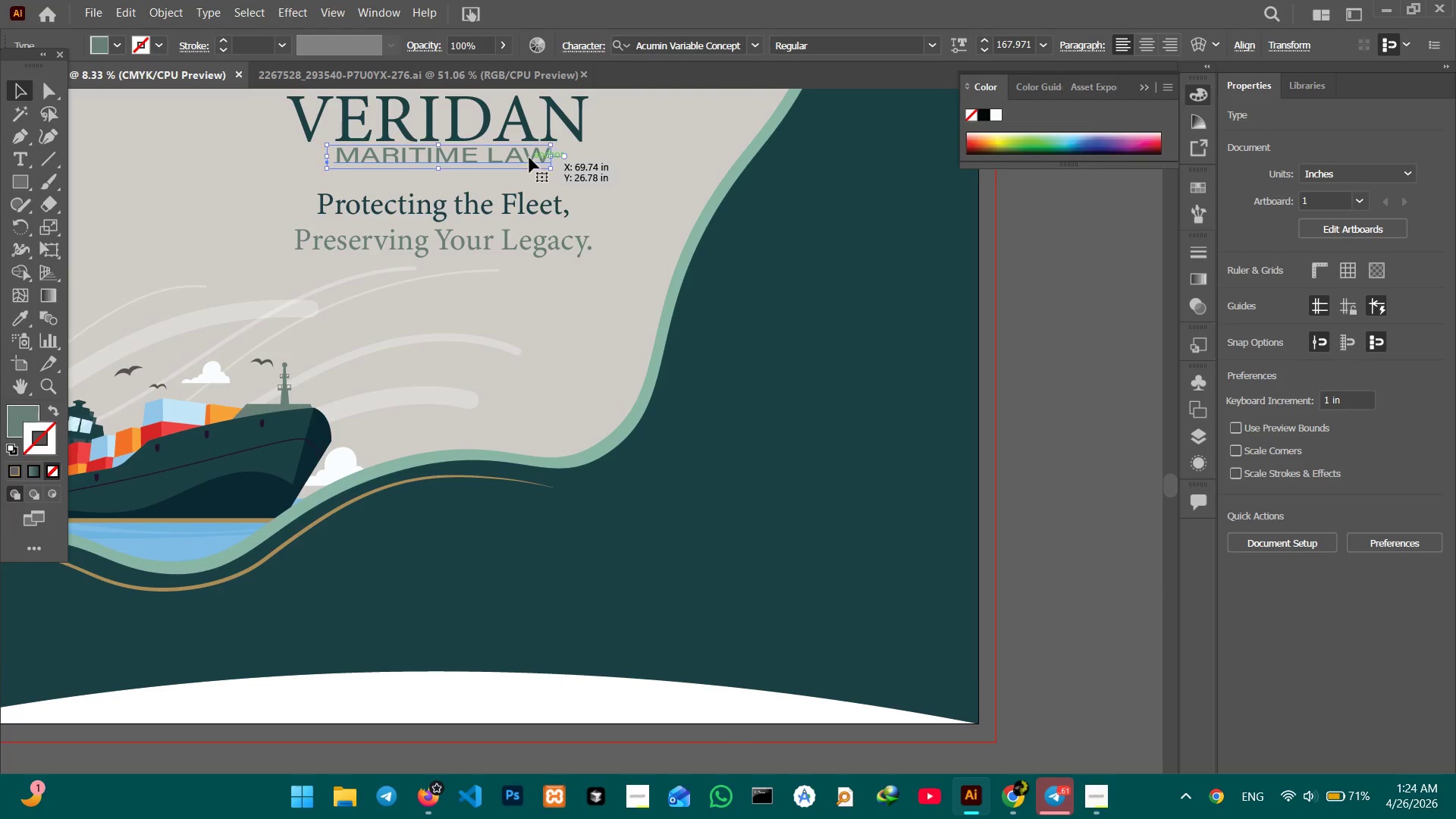 
key(Control+C)
 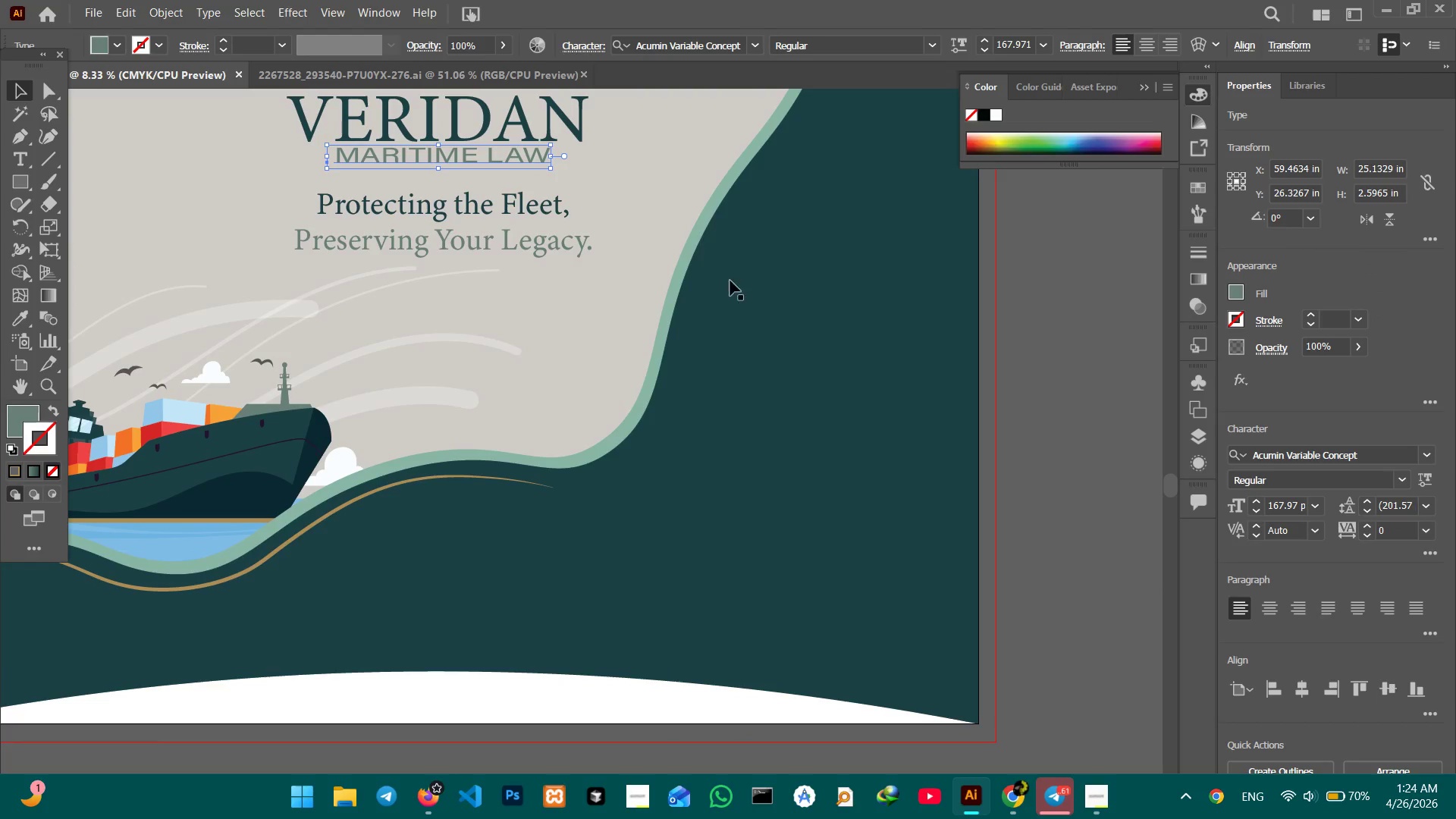 
hold_key(key=Space, duration=0.86)
 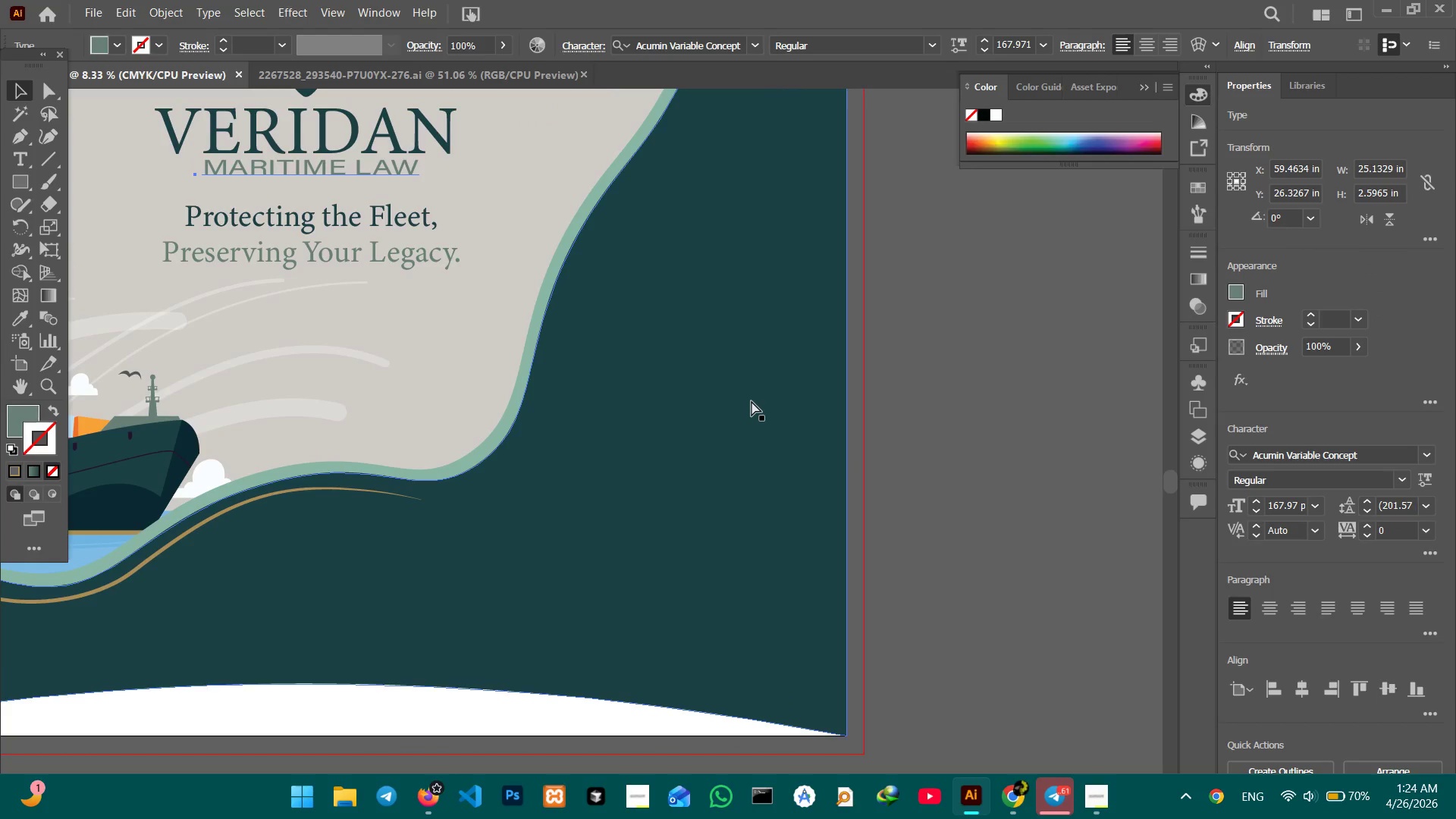 
left_click_drag(start_coordinate=[883, 388], to_coordinate=[752, 401])
 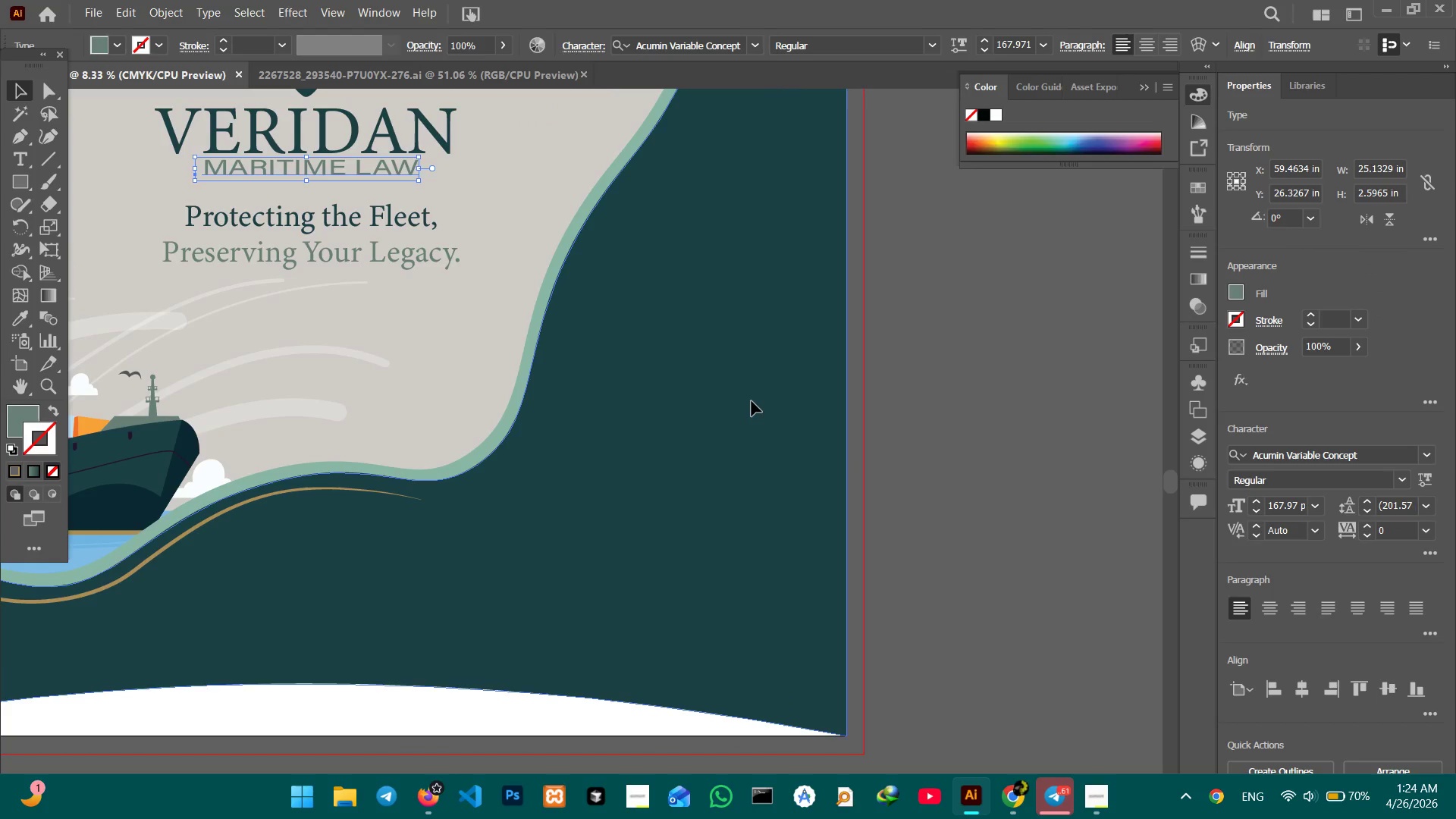 
key(Control+V)
 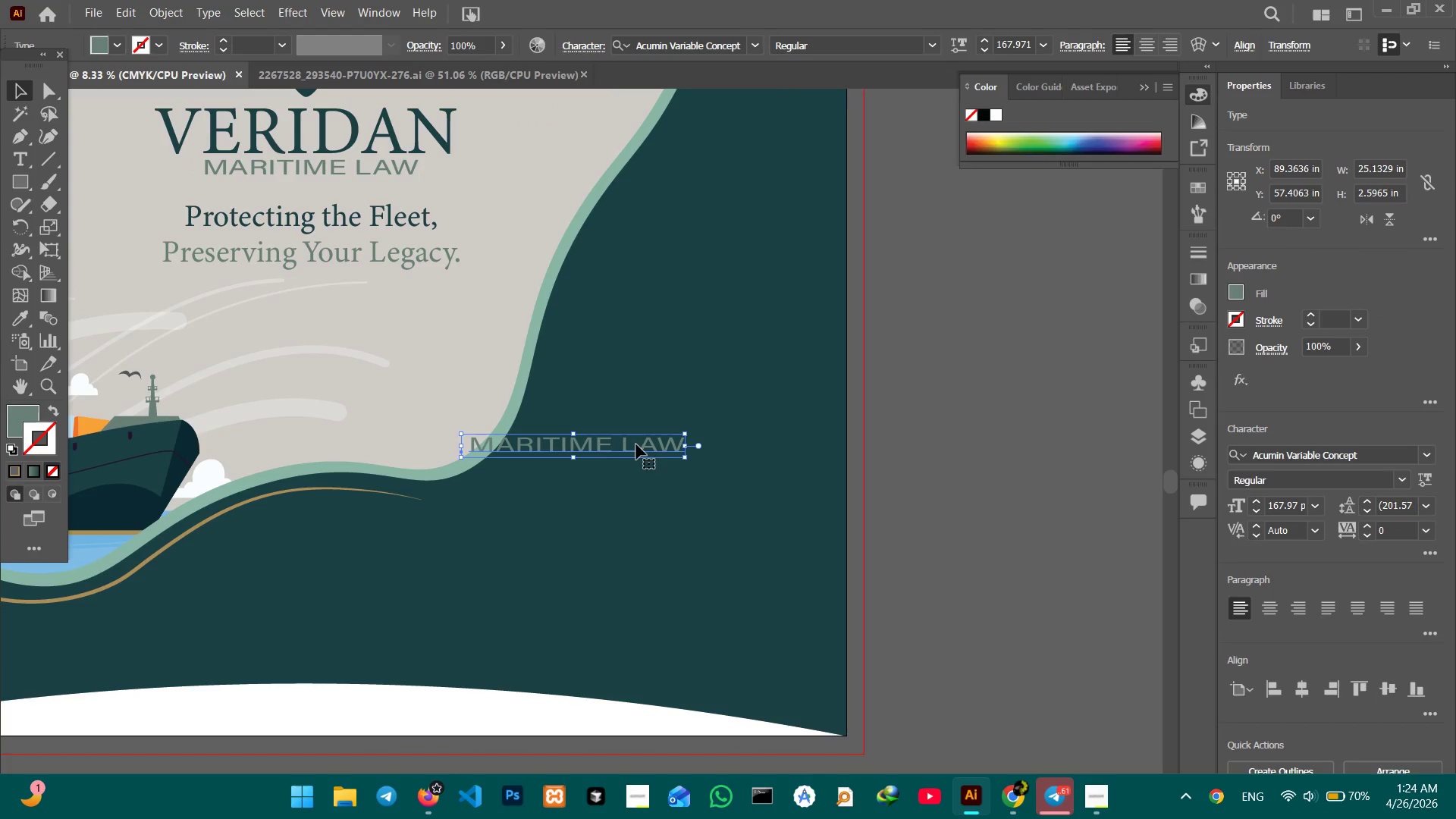 
left_click_drag(start_coordinate=[610, 444], to_coordinate=[738, 373])
 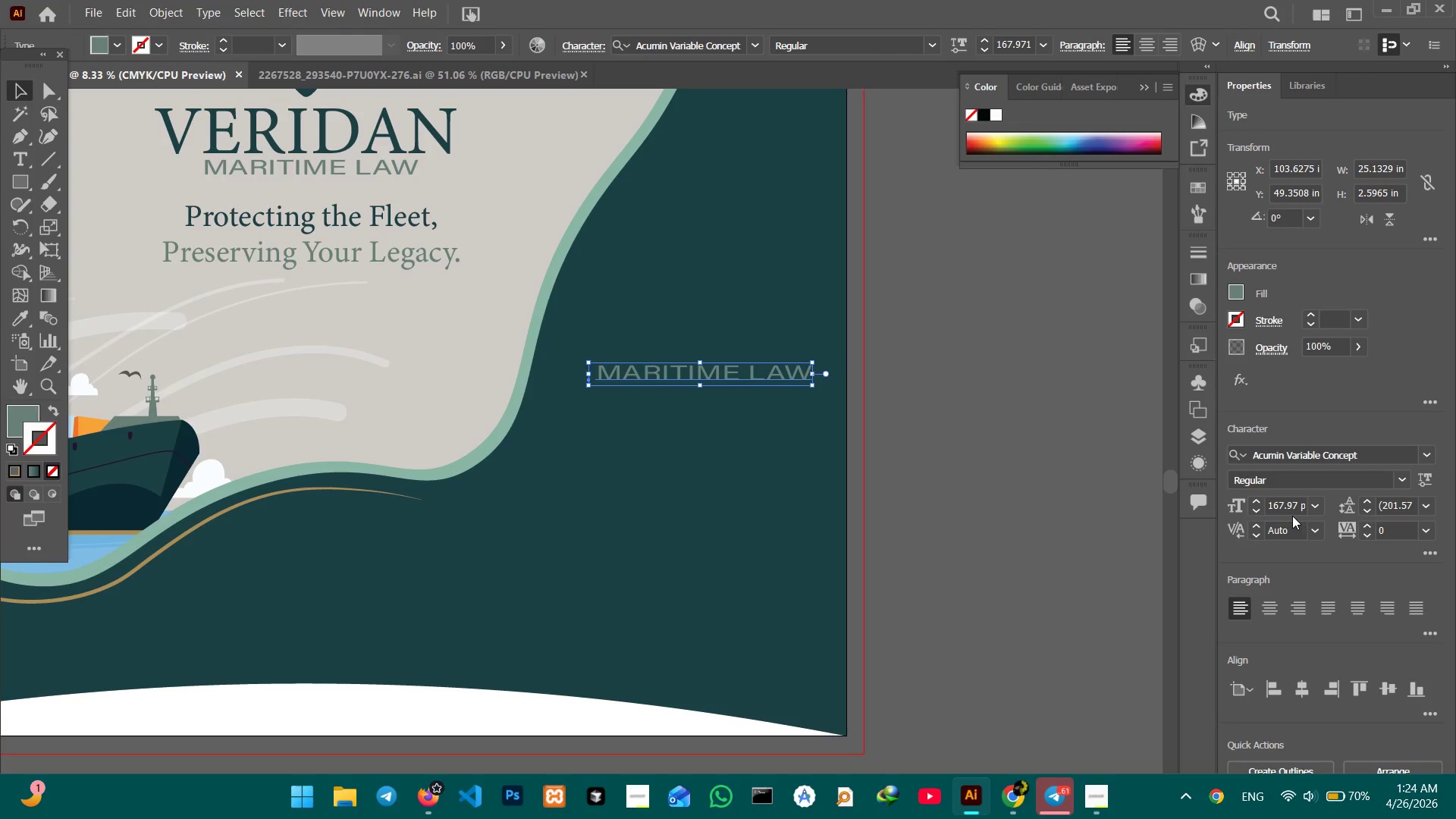 
double_click([1294, 508])
 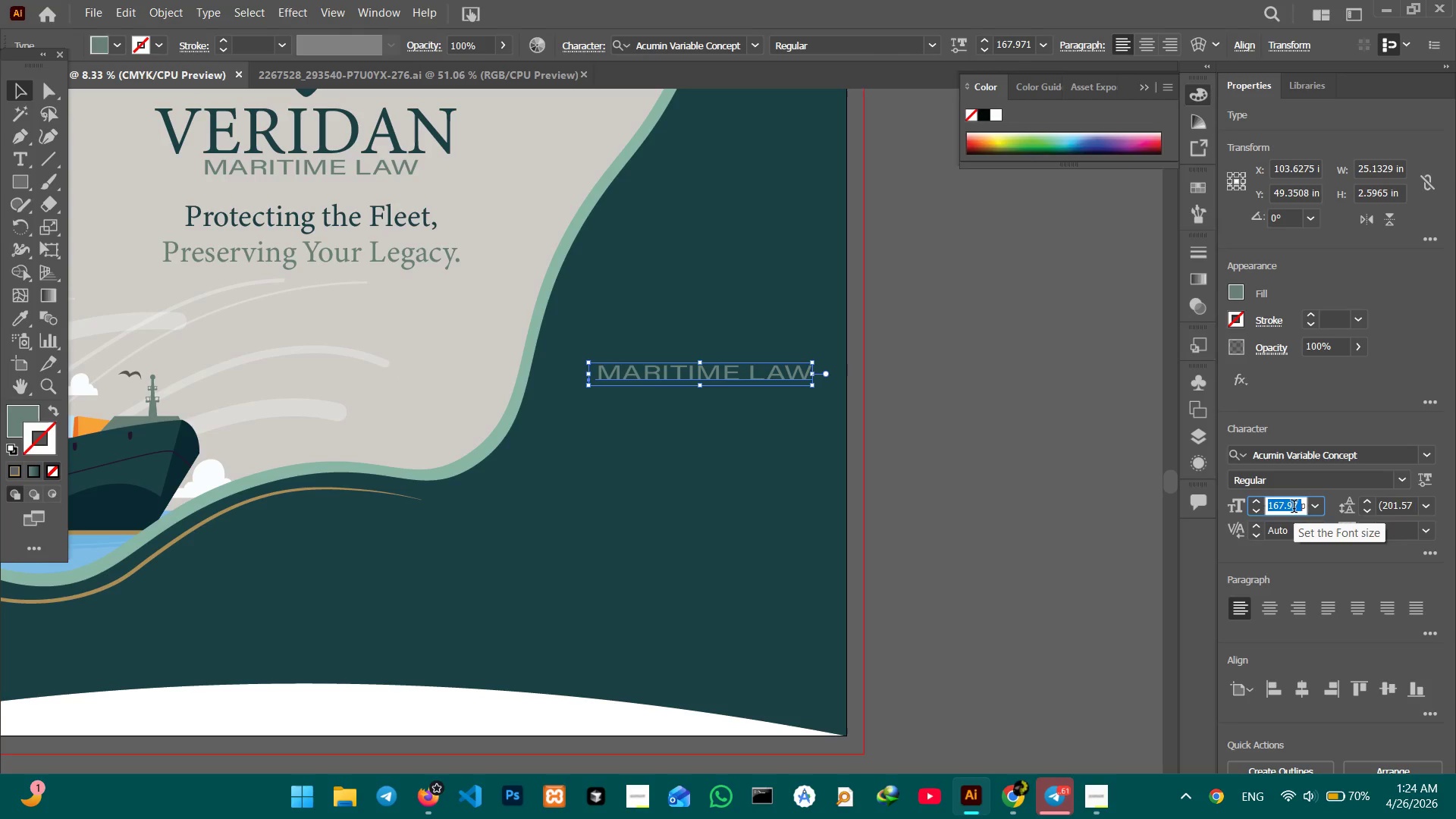 
key(Numpad1)
 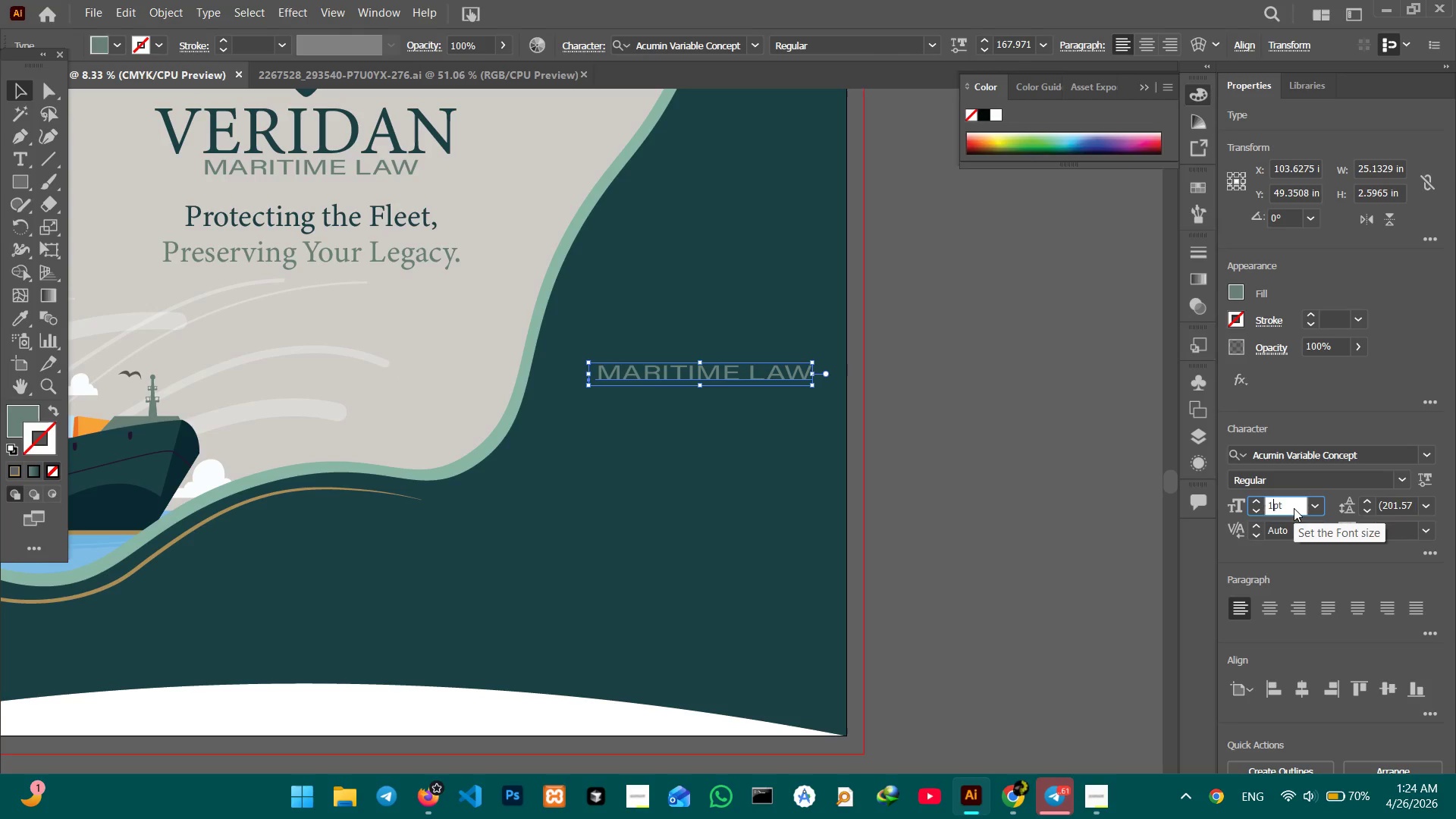 
key(Numpad2)
 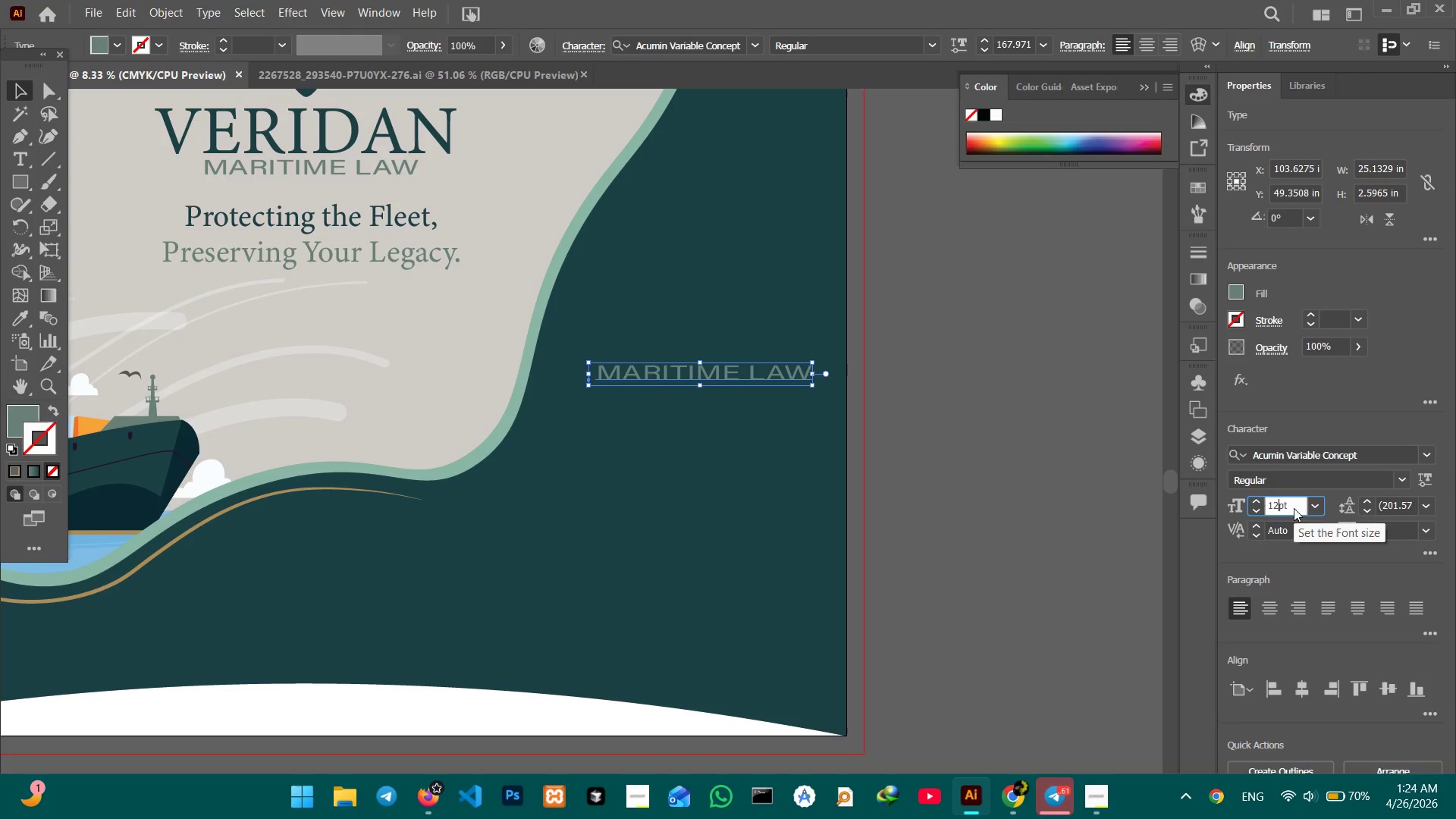 
key(Numpad0)
 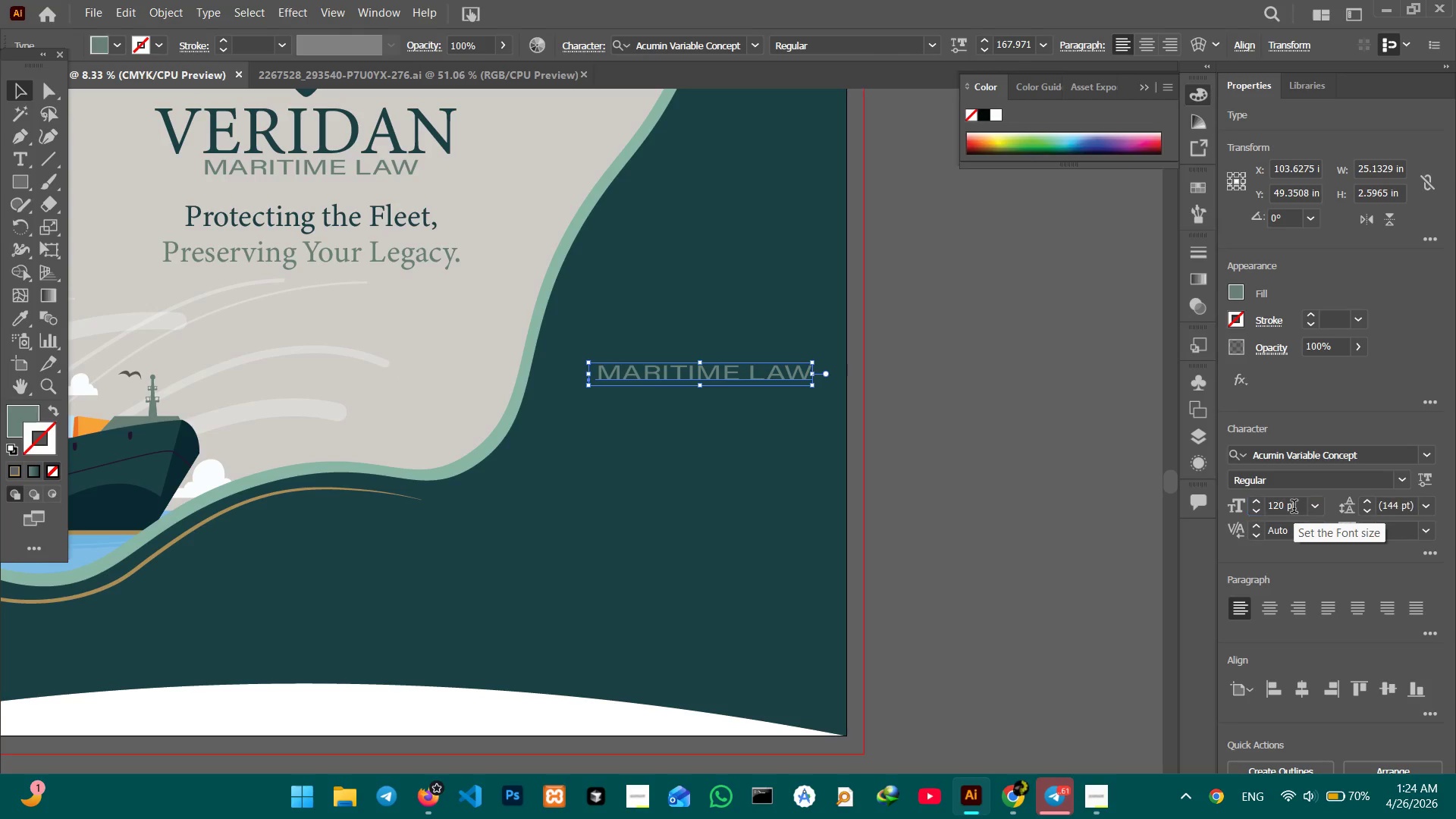 
key(Enter)
 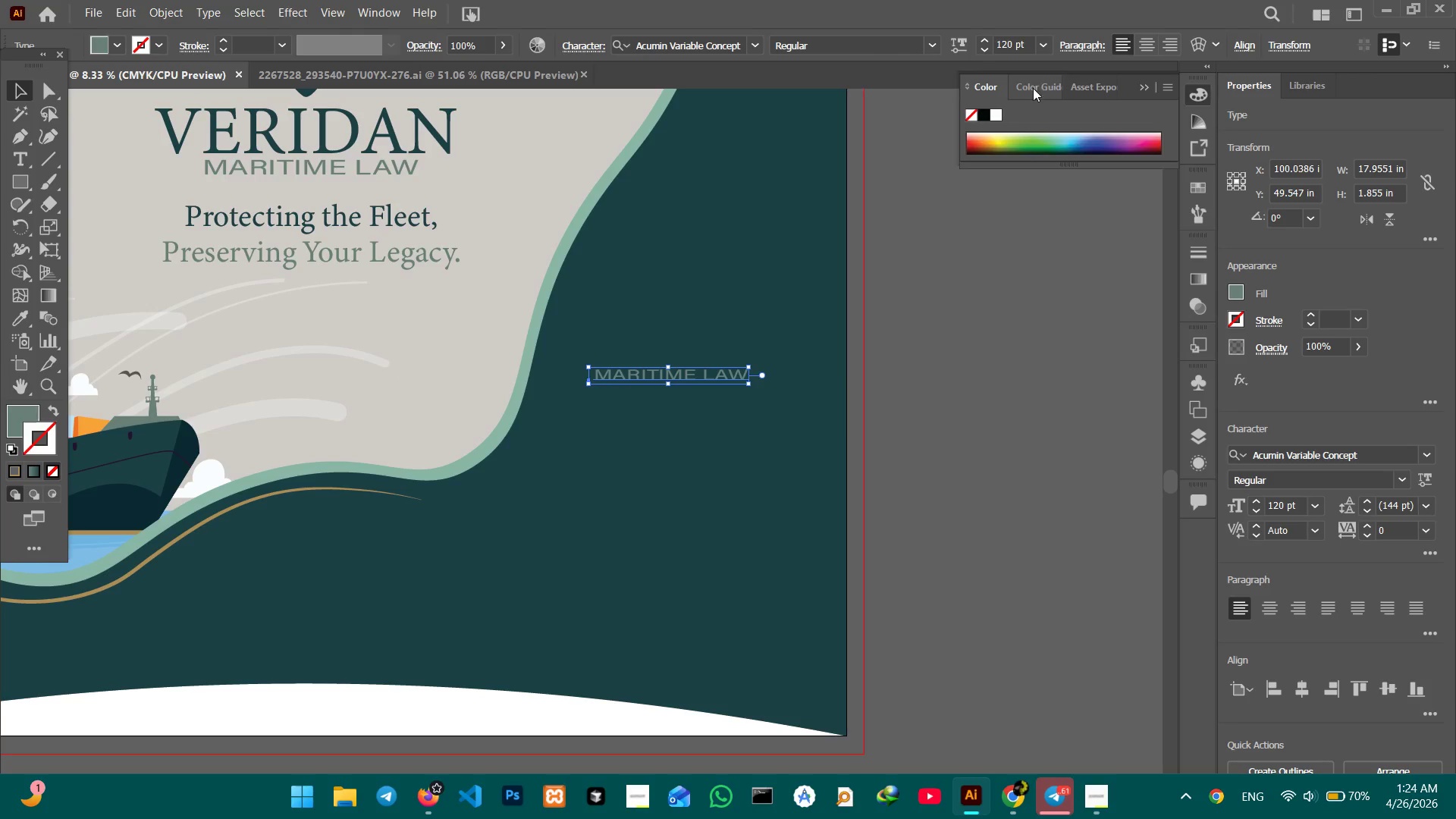 
left_click([999, 112])
 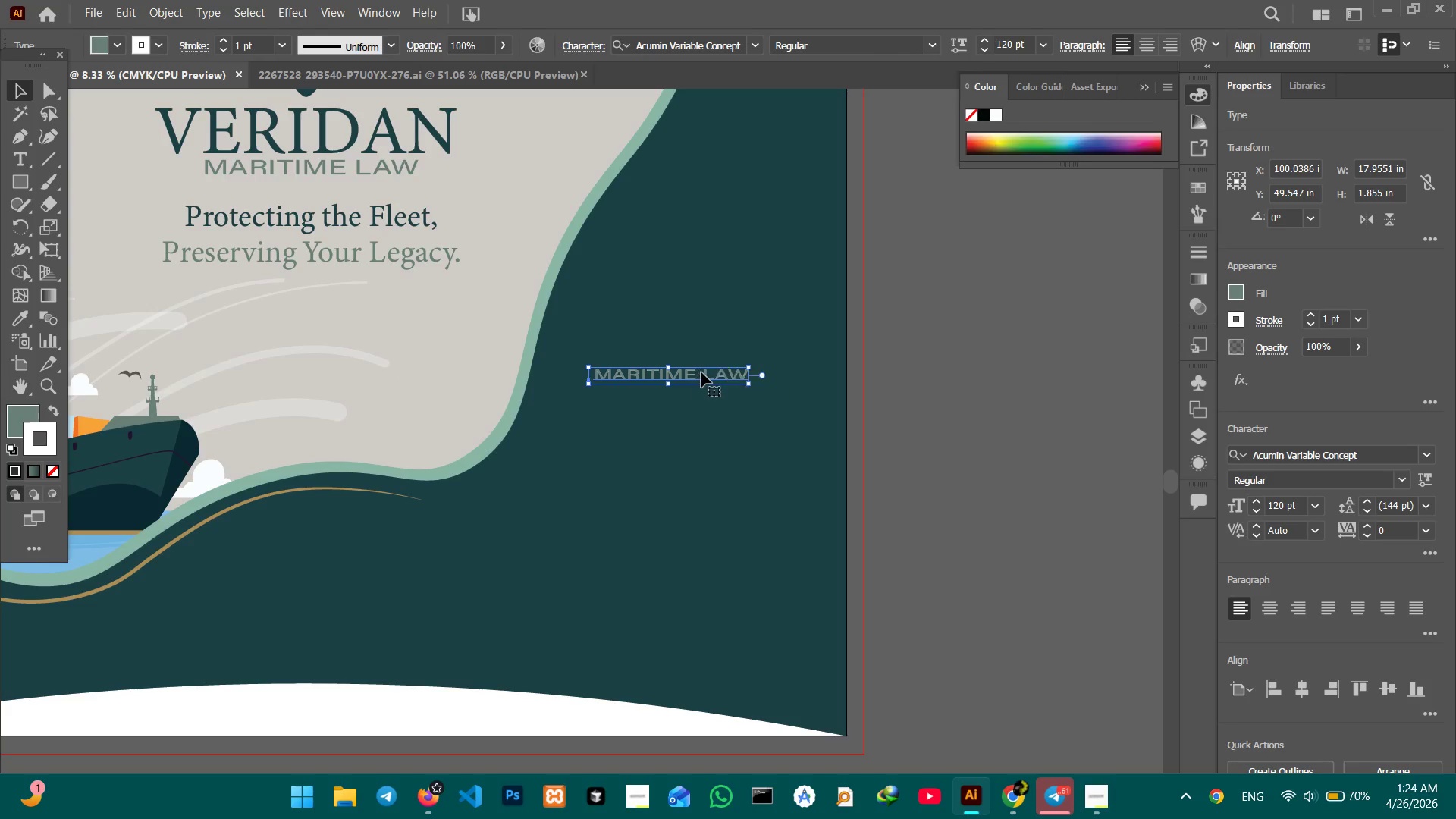 
double_click([701, 372])
 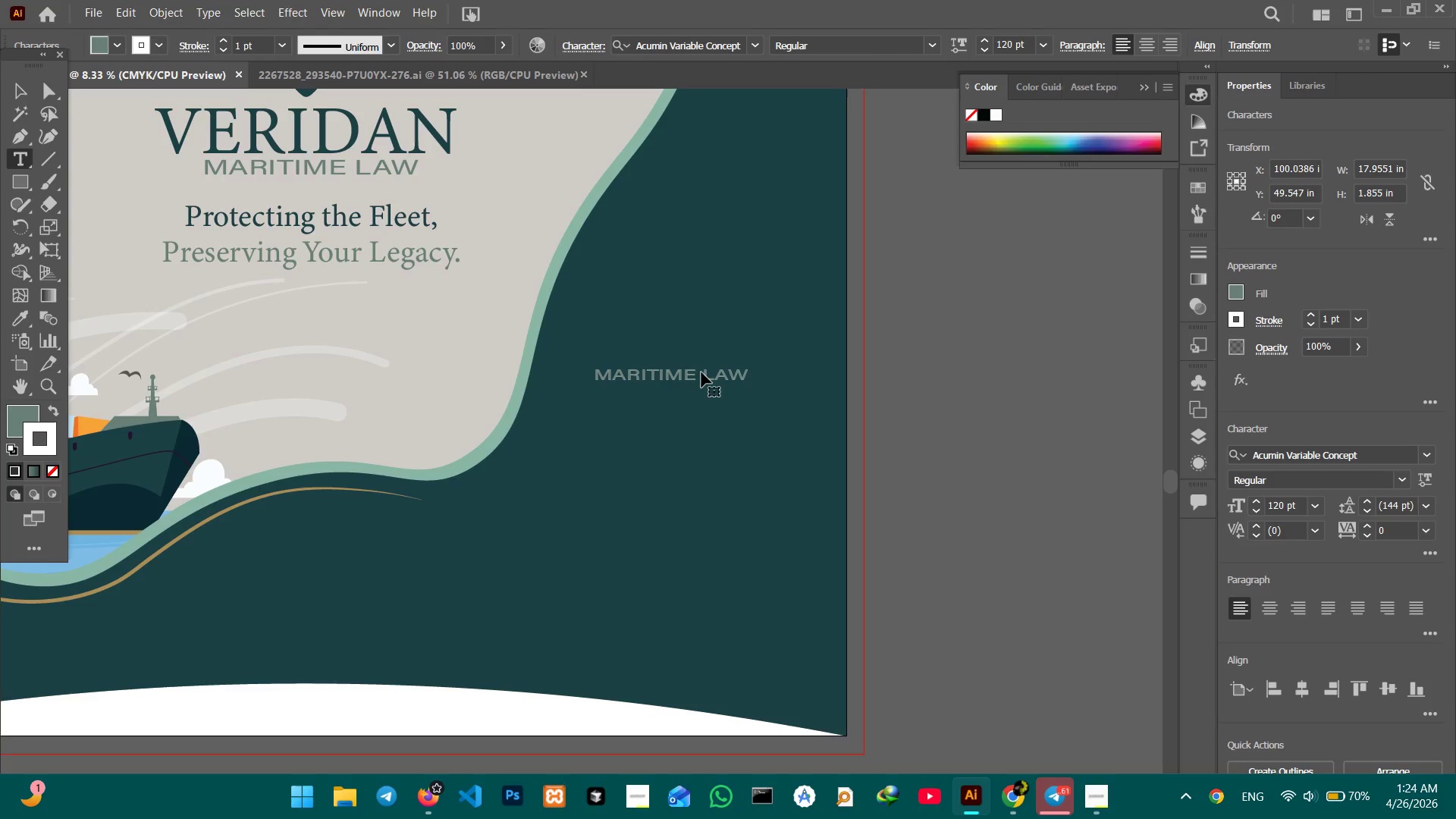 
triple_click([701, 372])
 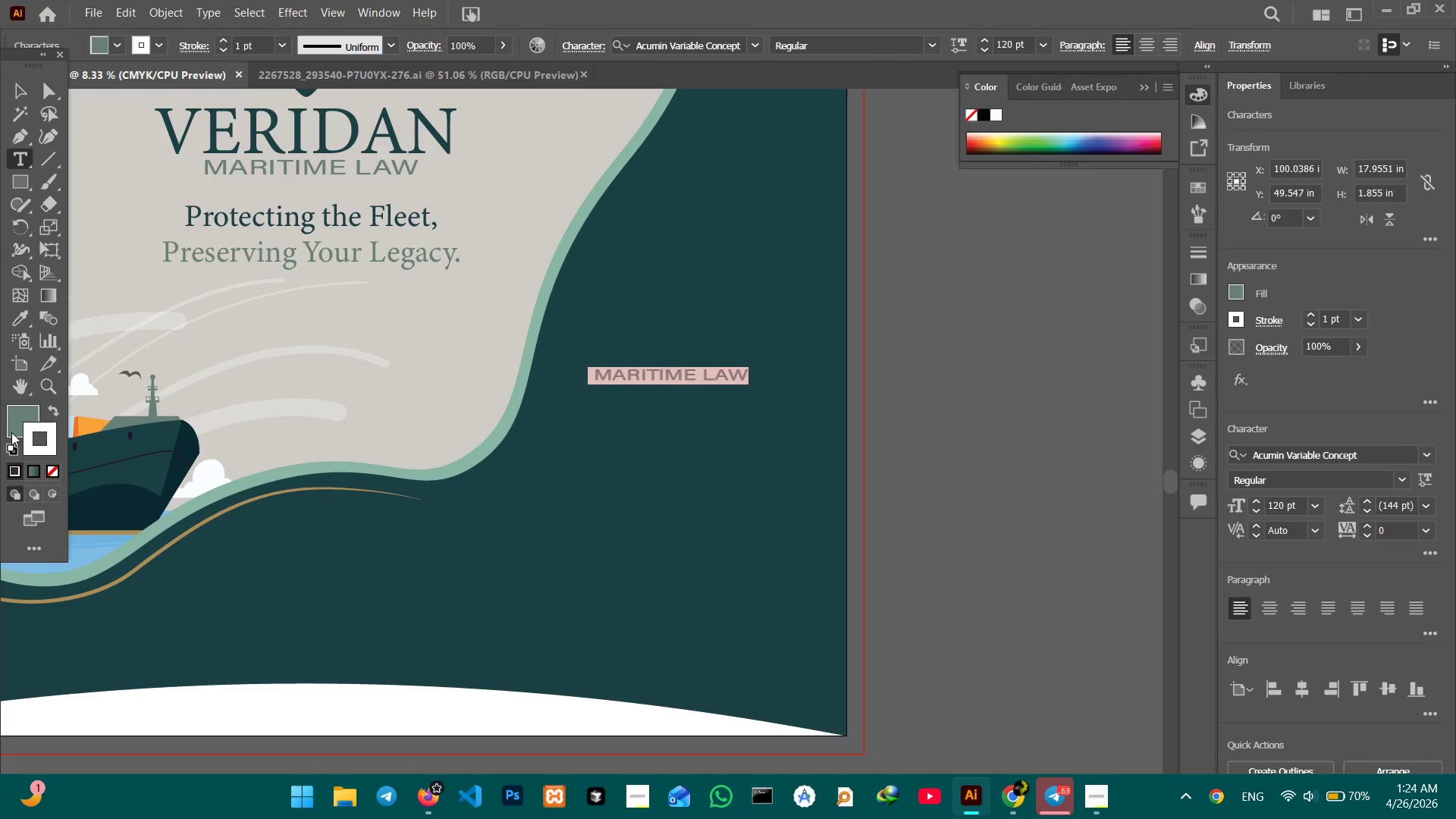 
left_click([61, 472])
 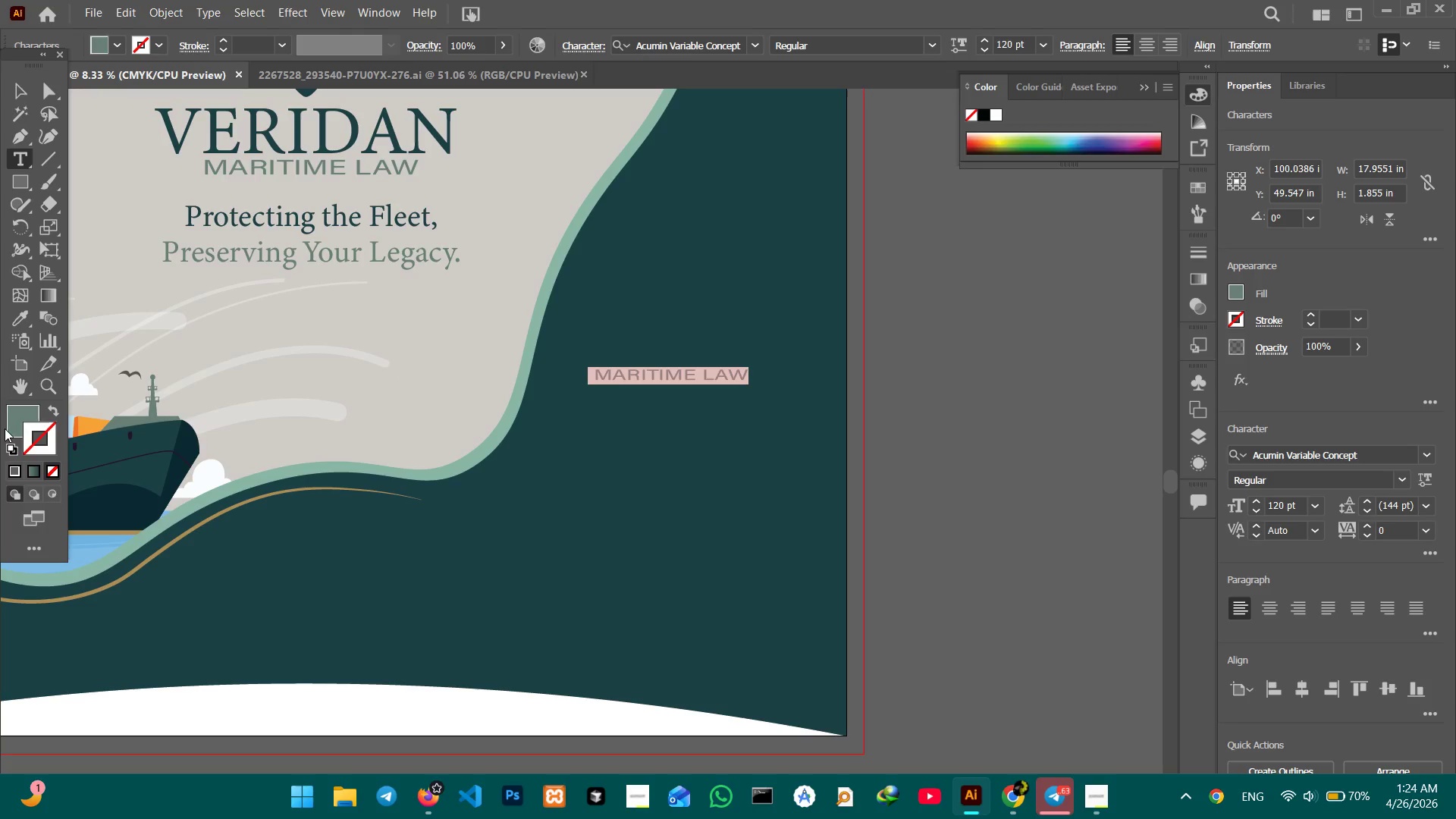 
left_click([11, 419])
 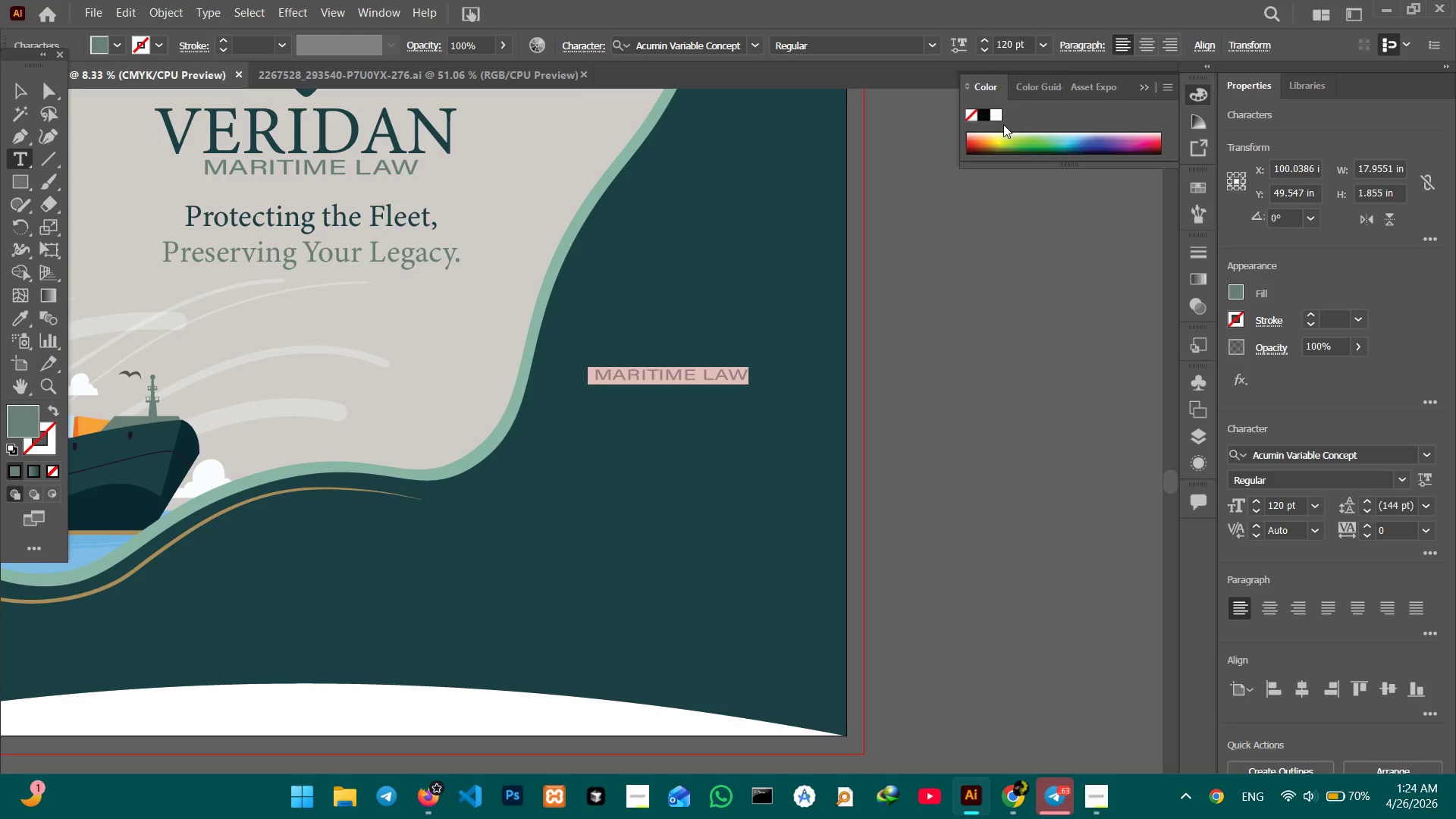 
left_click([995, 117])
 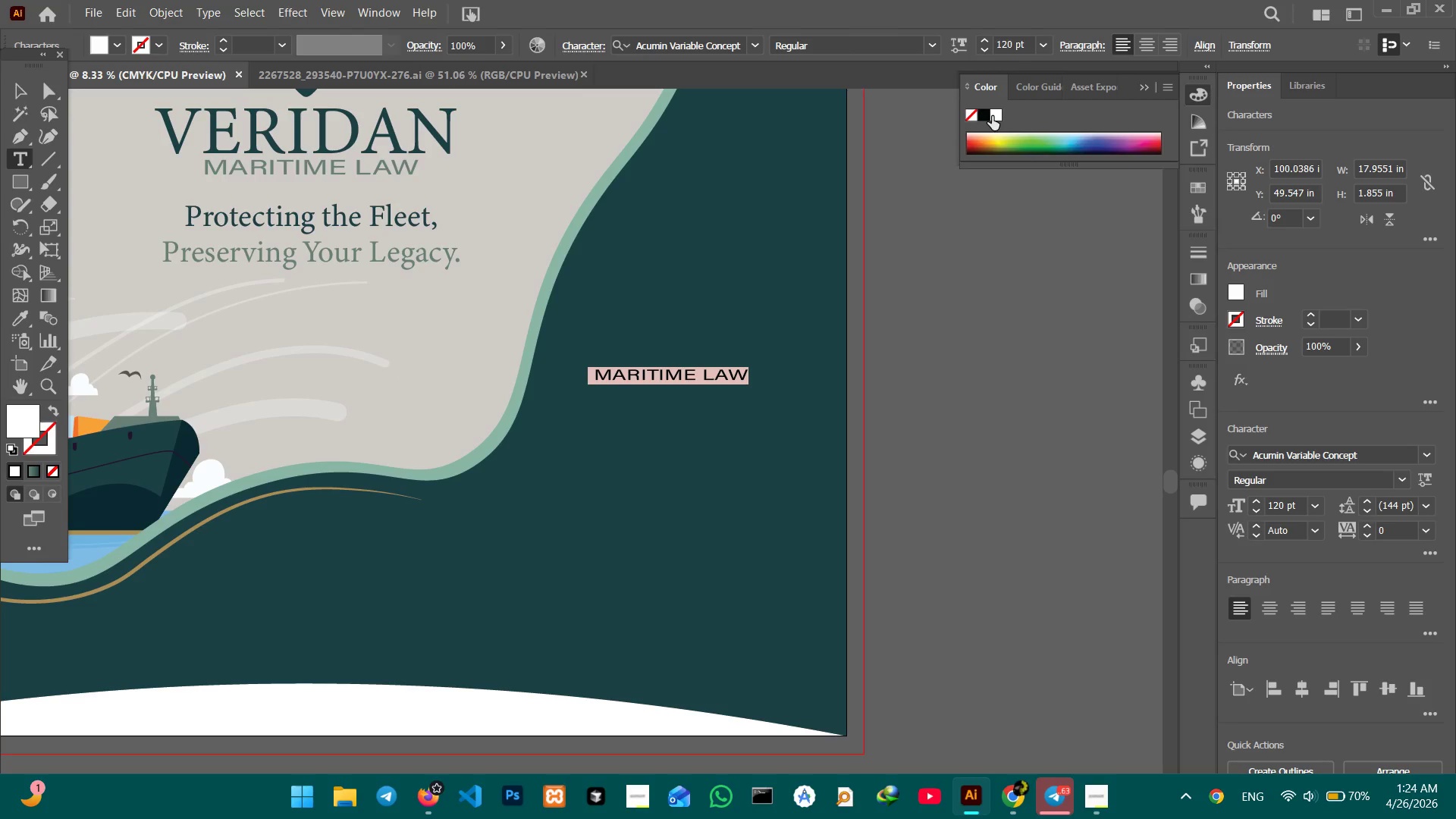 
key(CapsLock)
 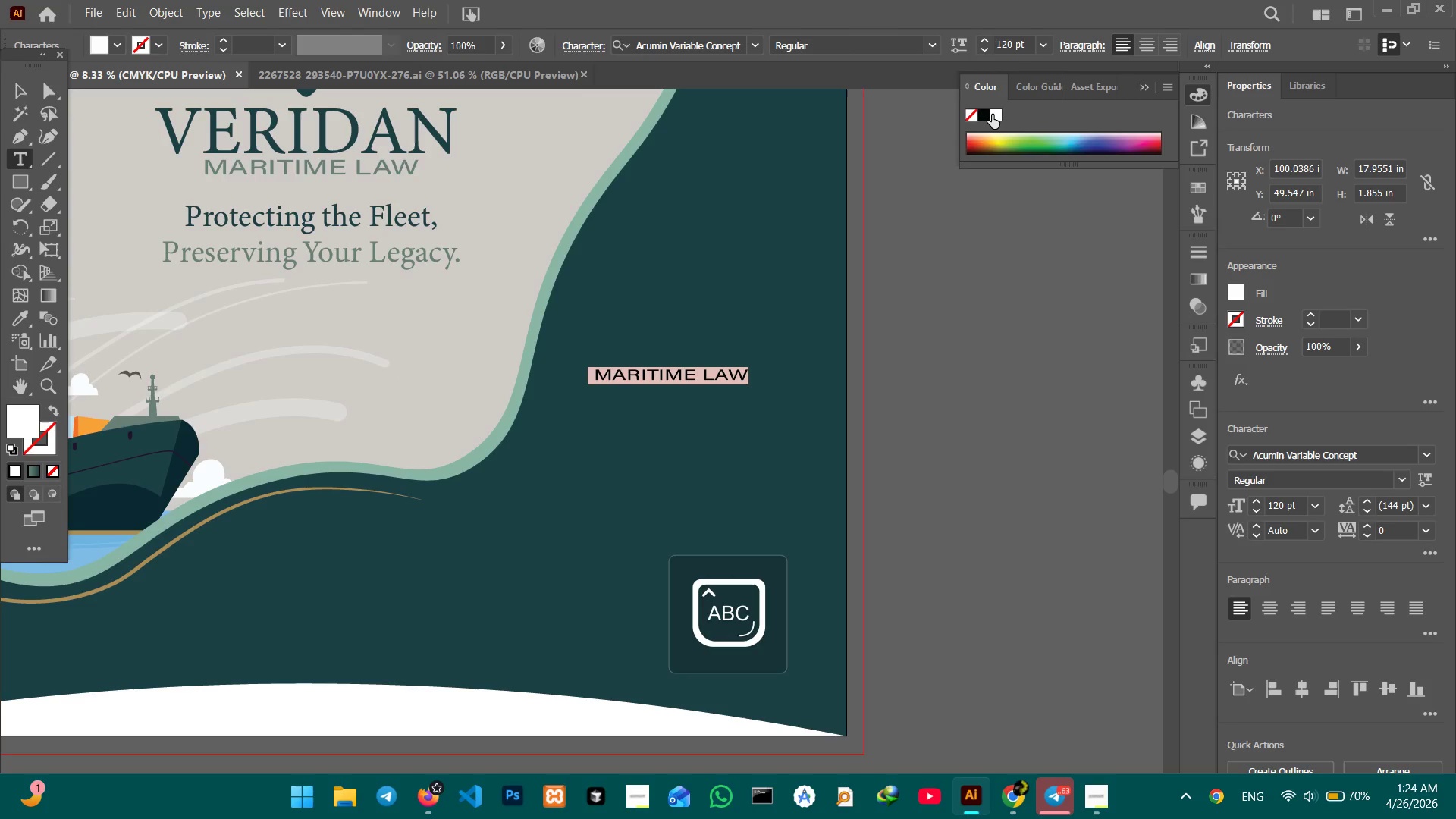 
key(Control+Equal)
 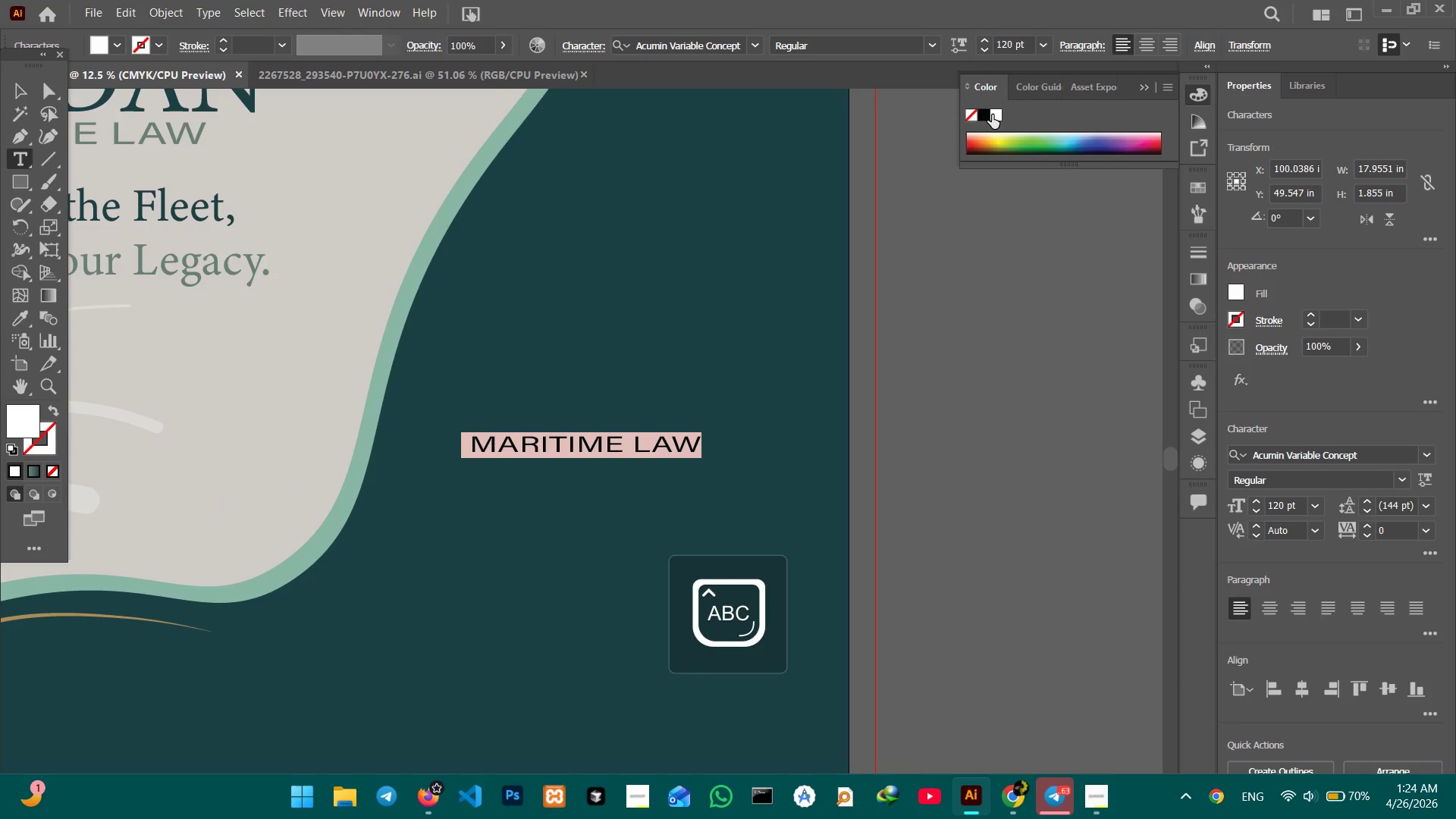 
type(COMMERCIAL )
 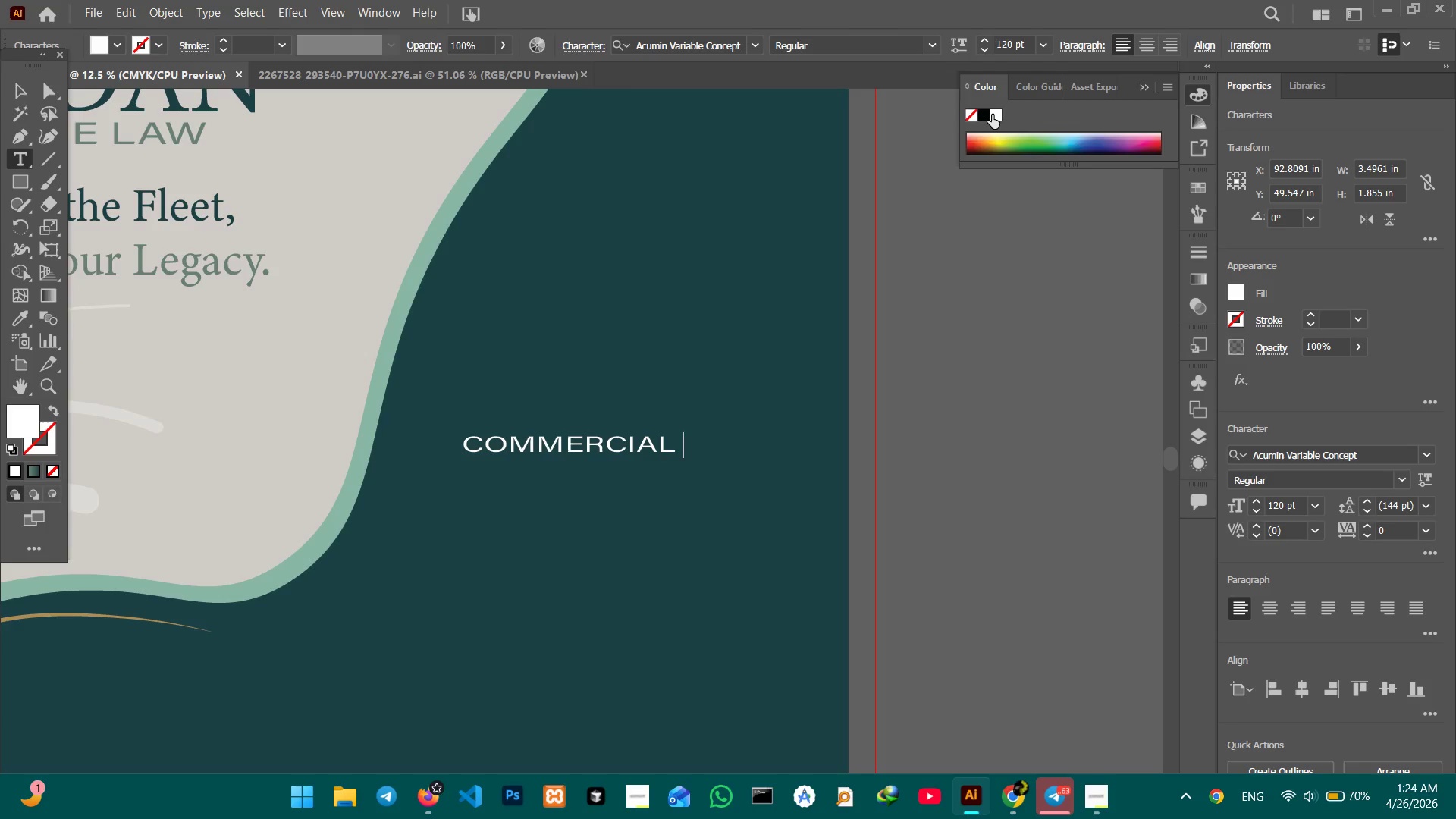 
key(Shift+Enter)
 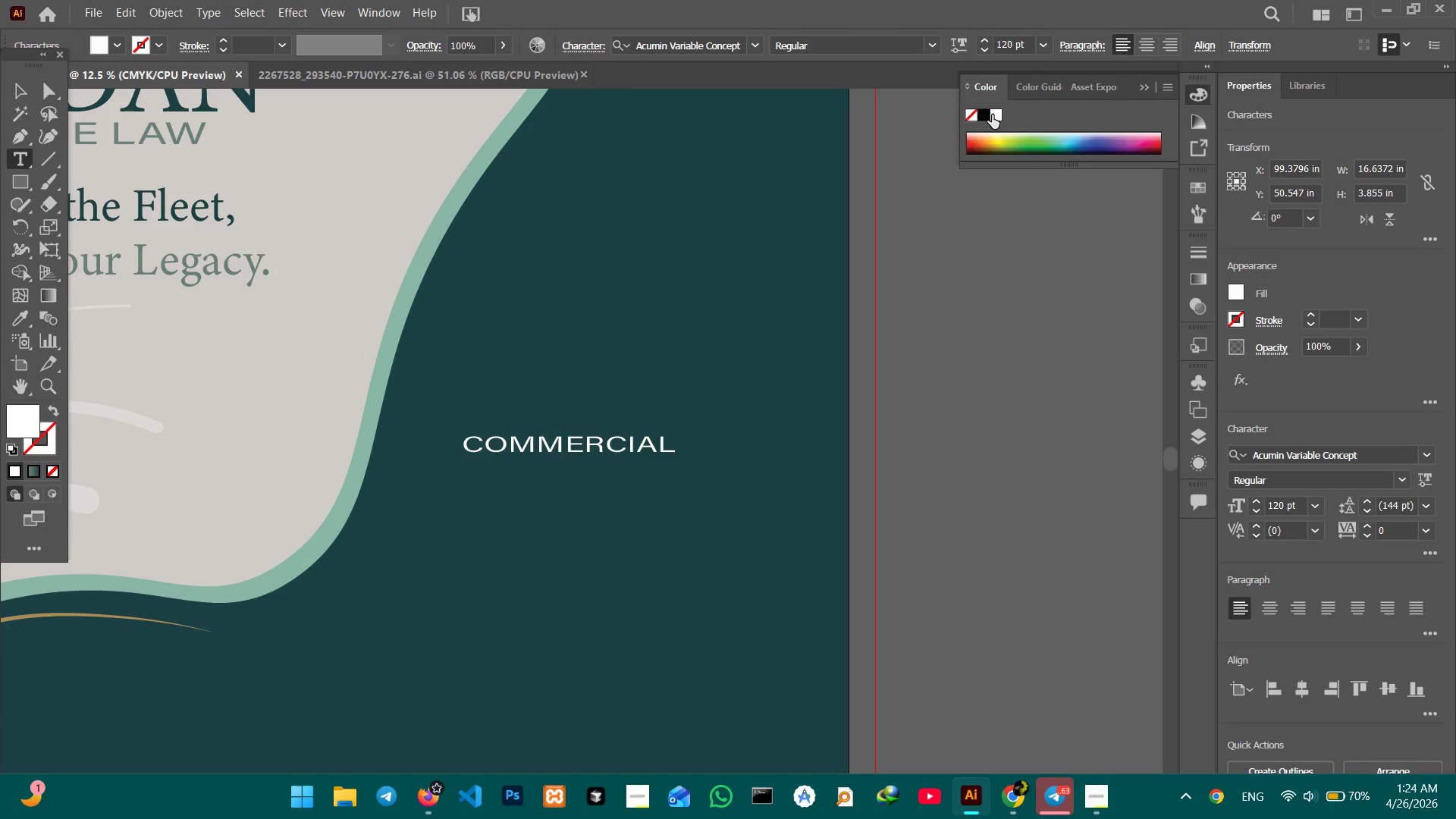 
type(FISHING LIGI)
 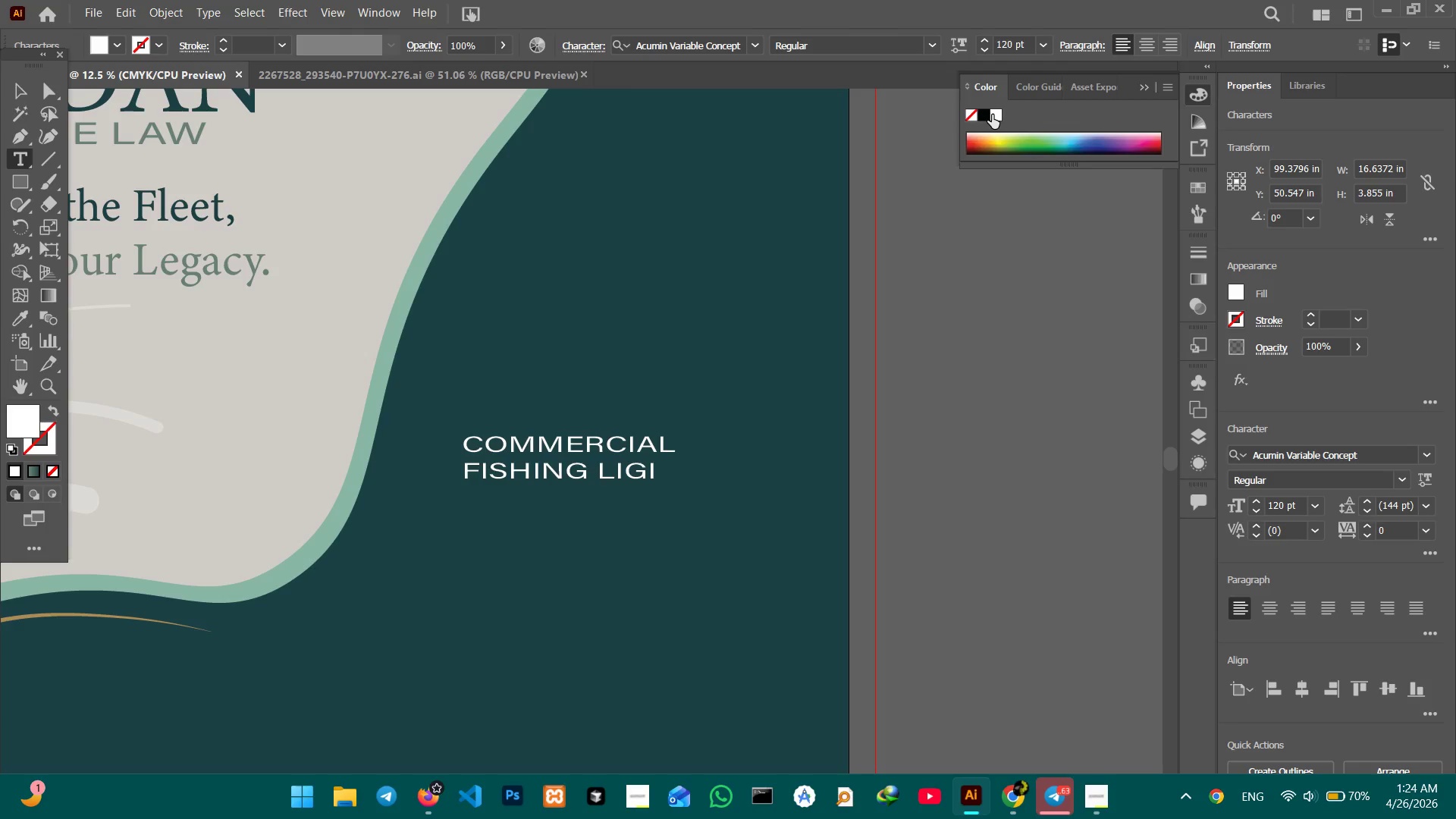 
key(Backspace)
key(Backspace)
type(TIGATION)
 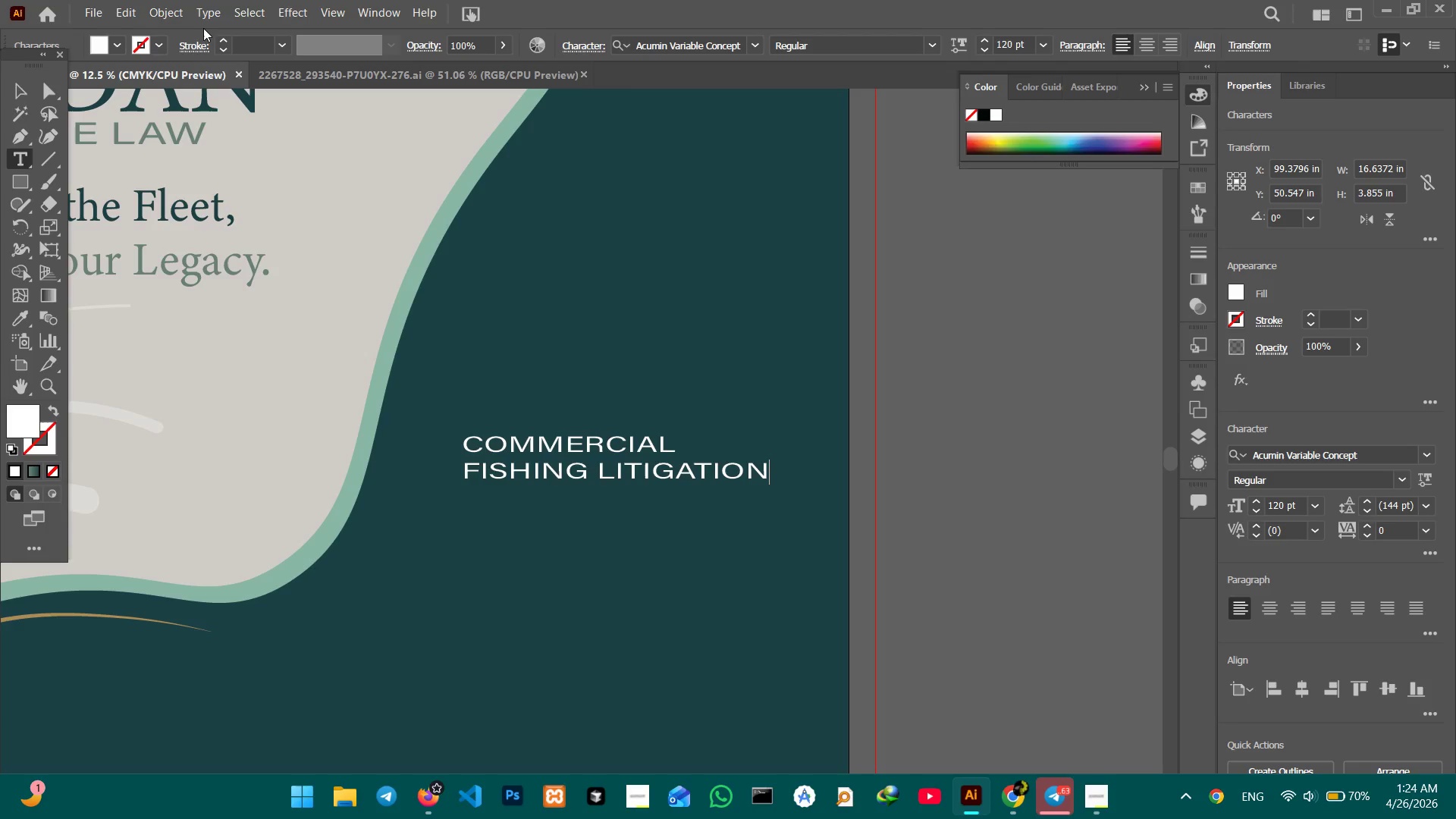 
left_click([16, 89])
 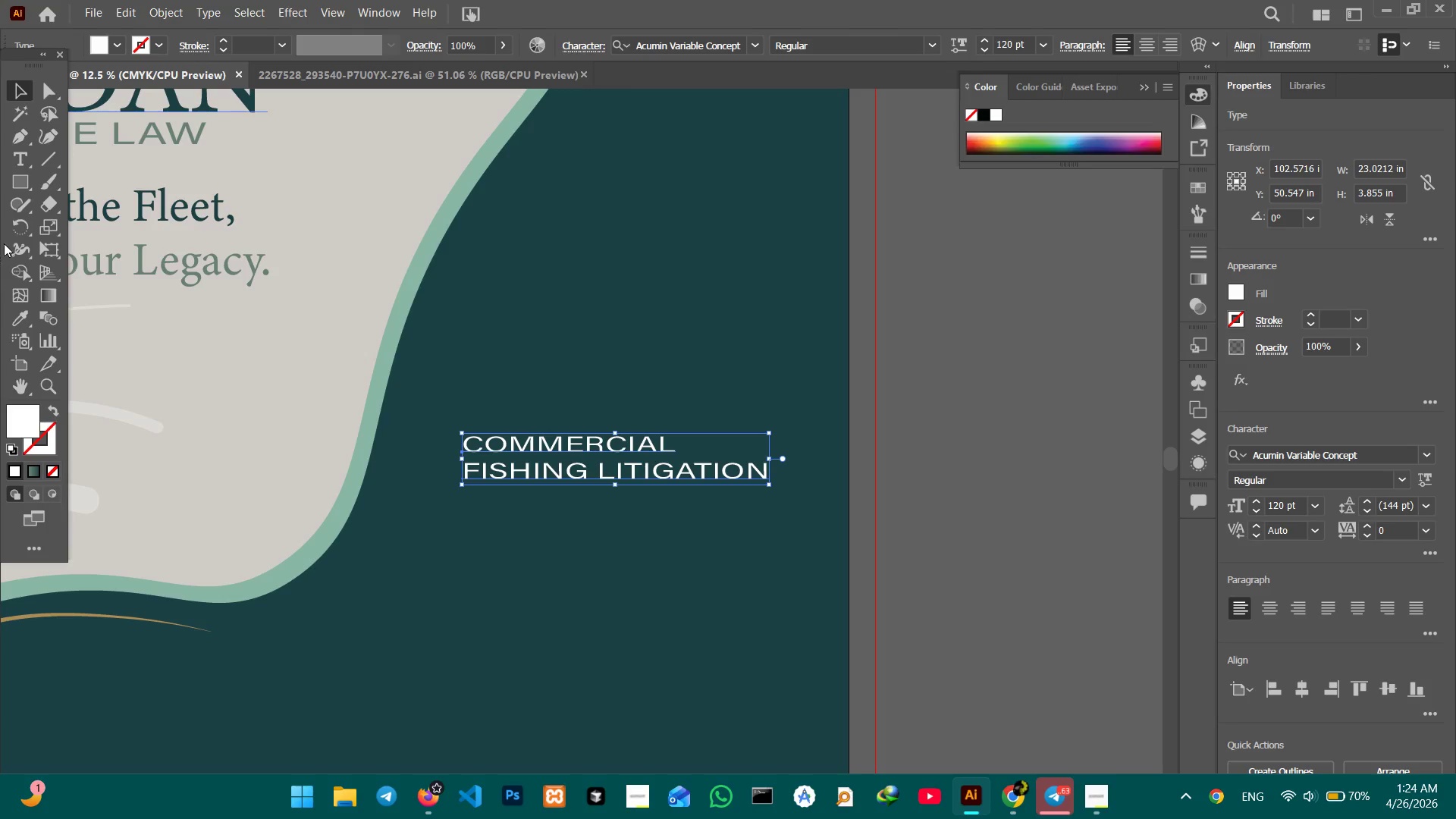 
wait(6.23)
 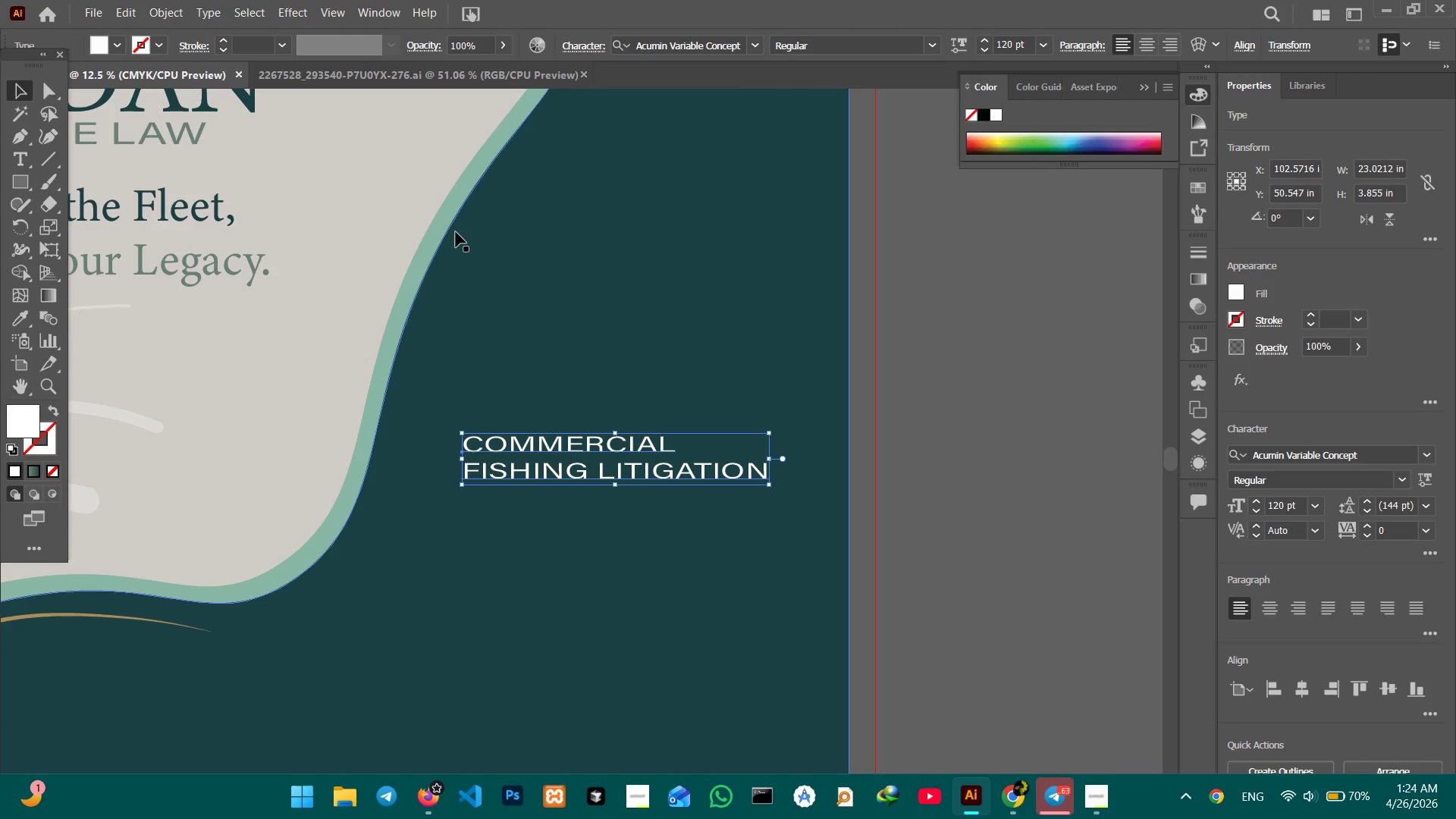 
left_click([751, 49])
 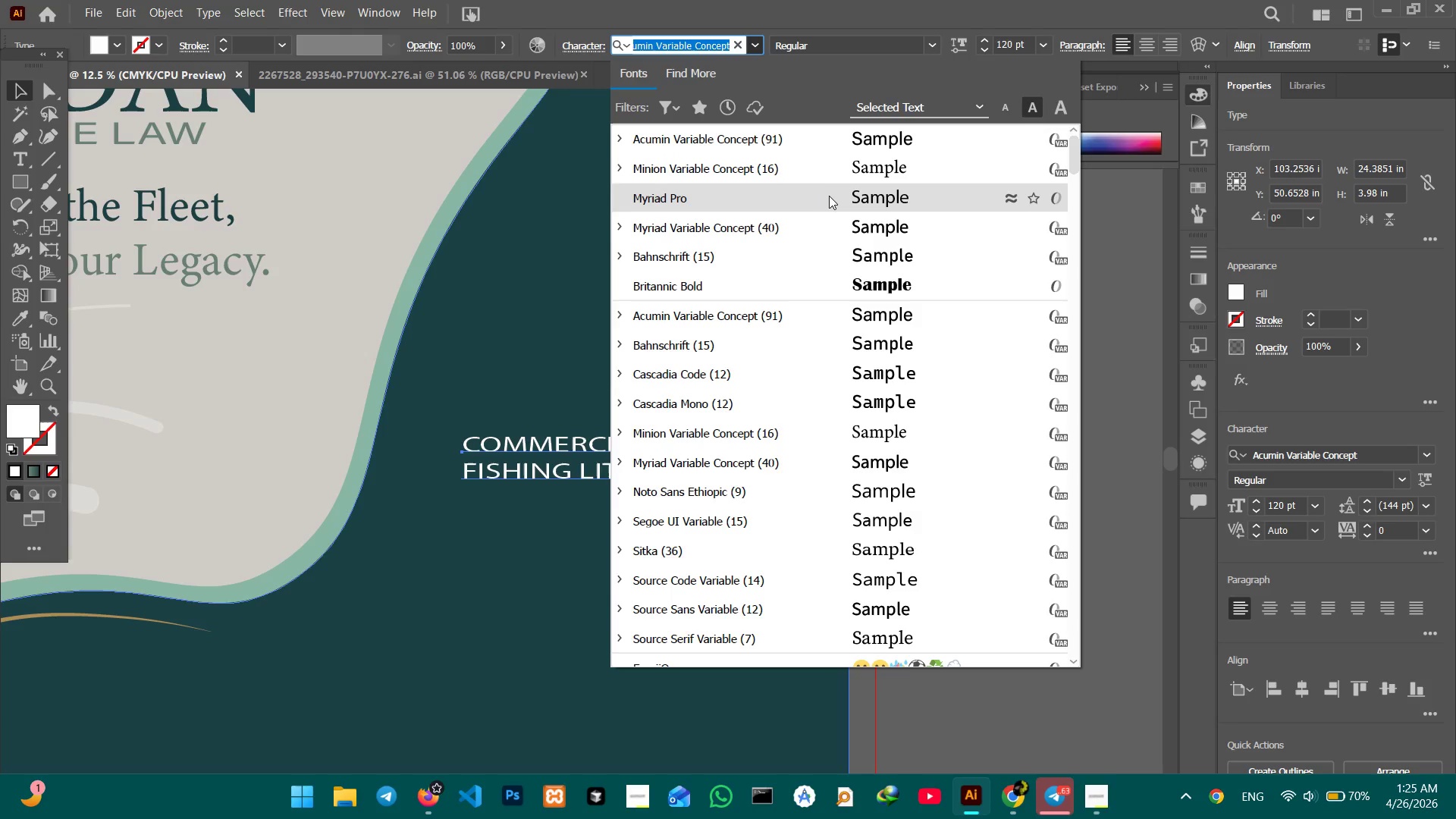 
left_click([848, 257])
 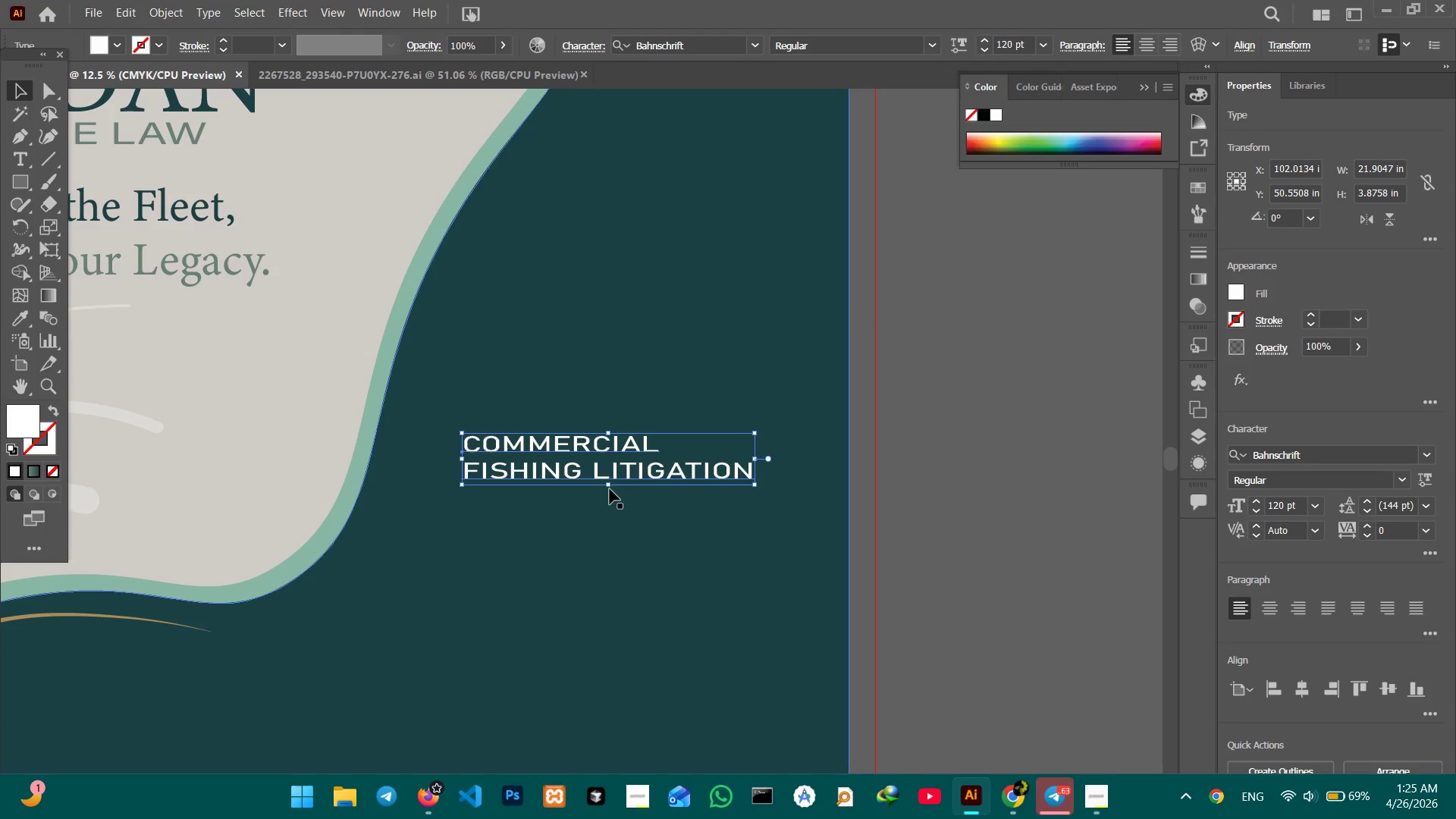 
left_click_drag(start_coordinate=[610, 485], to_coordinate=[609, 497])
 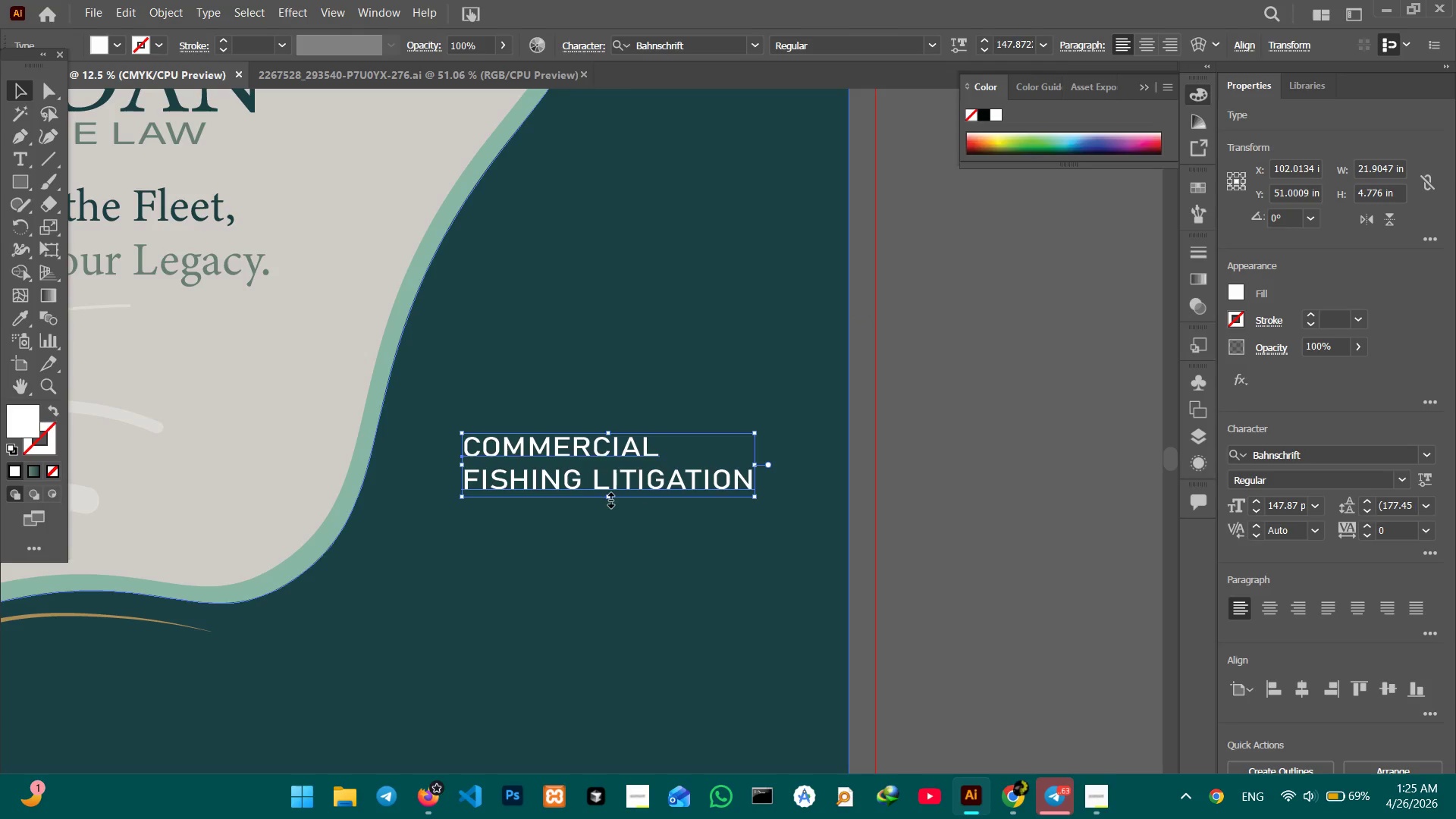 
key(Control+C)
 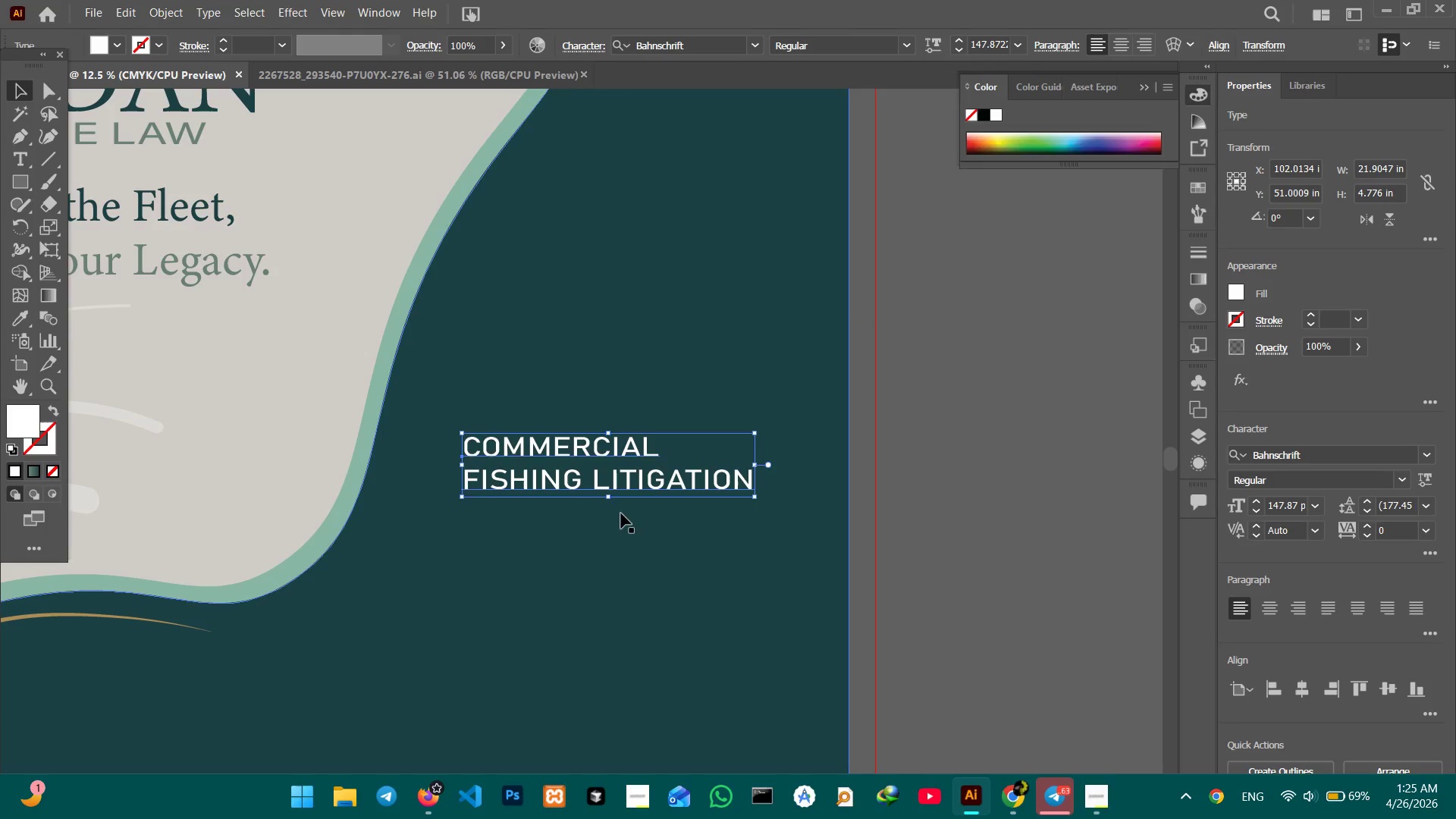 
hold_key(key=Space, duration=1.51)
 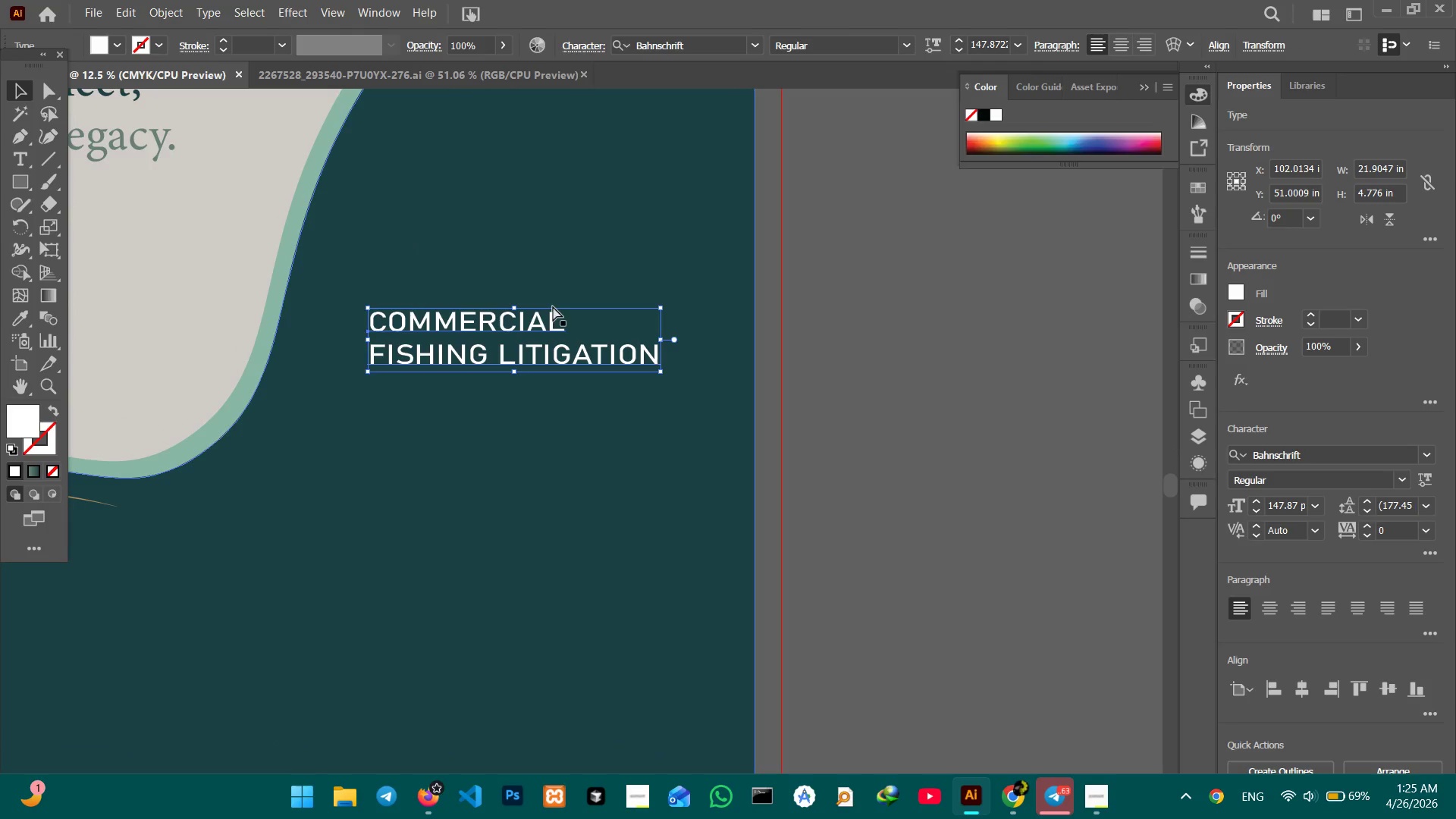 
left_click_drag(start_coordinate=[672, 614], to_coordinate=[579, 489])
 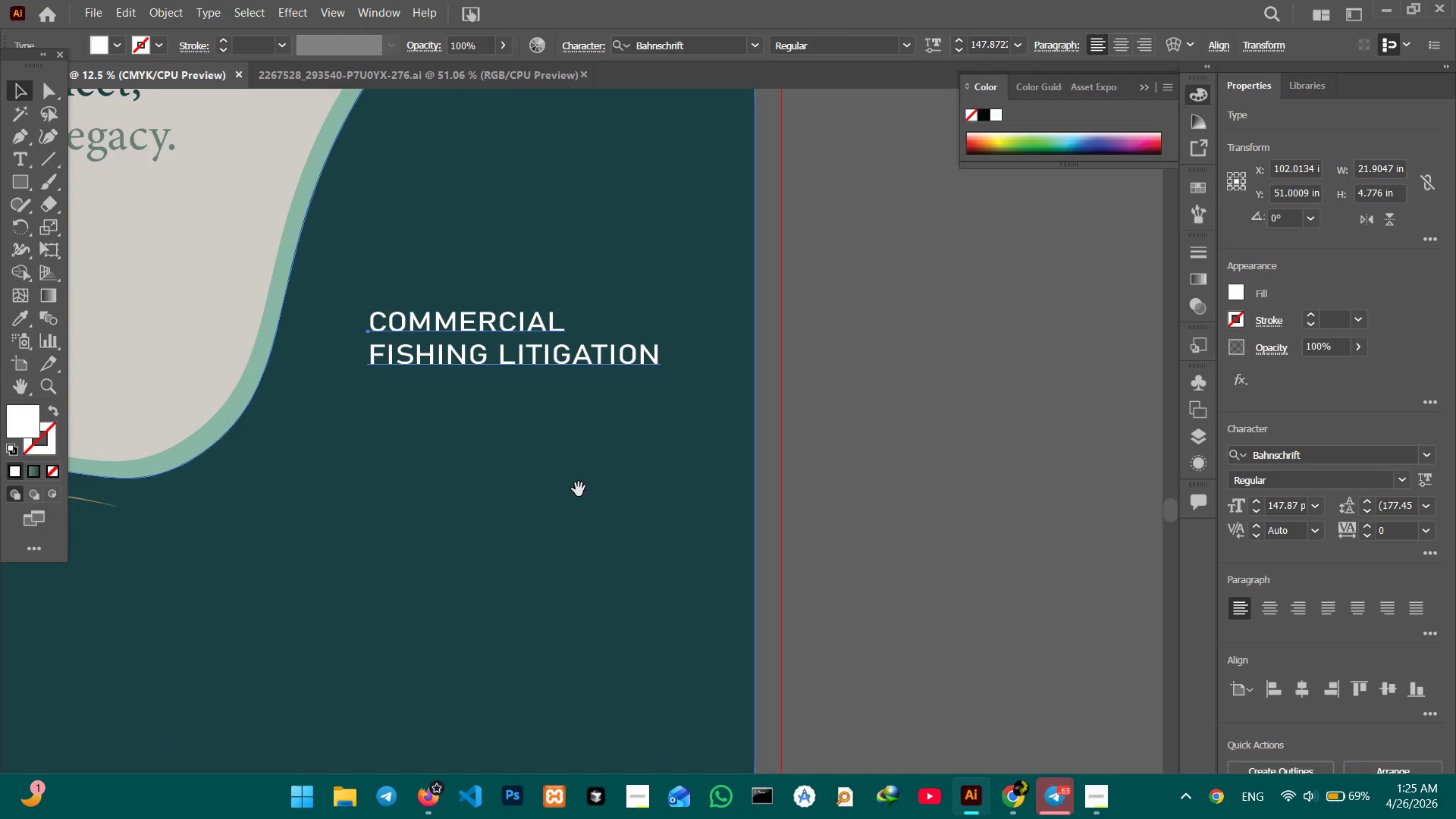 
key(Space)
 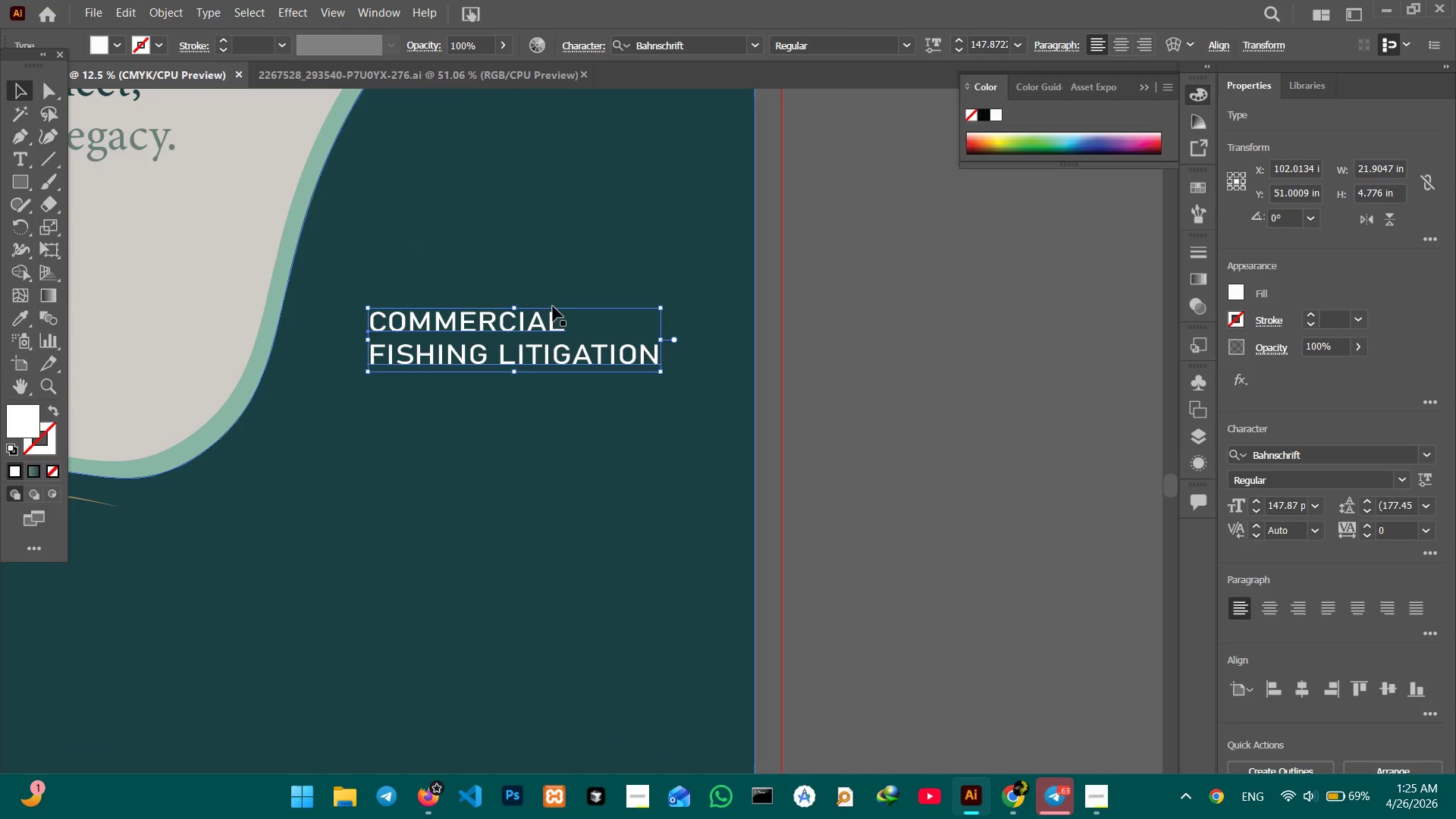 
key(Control+V)
 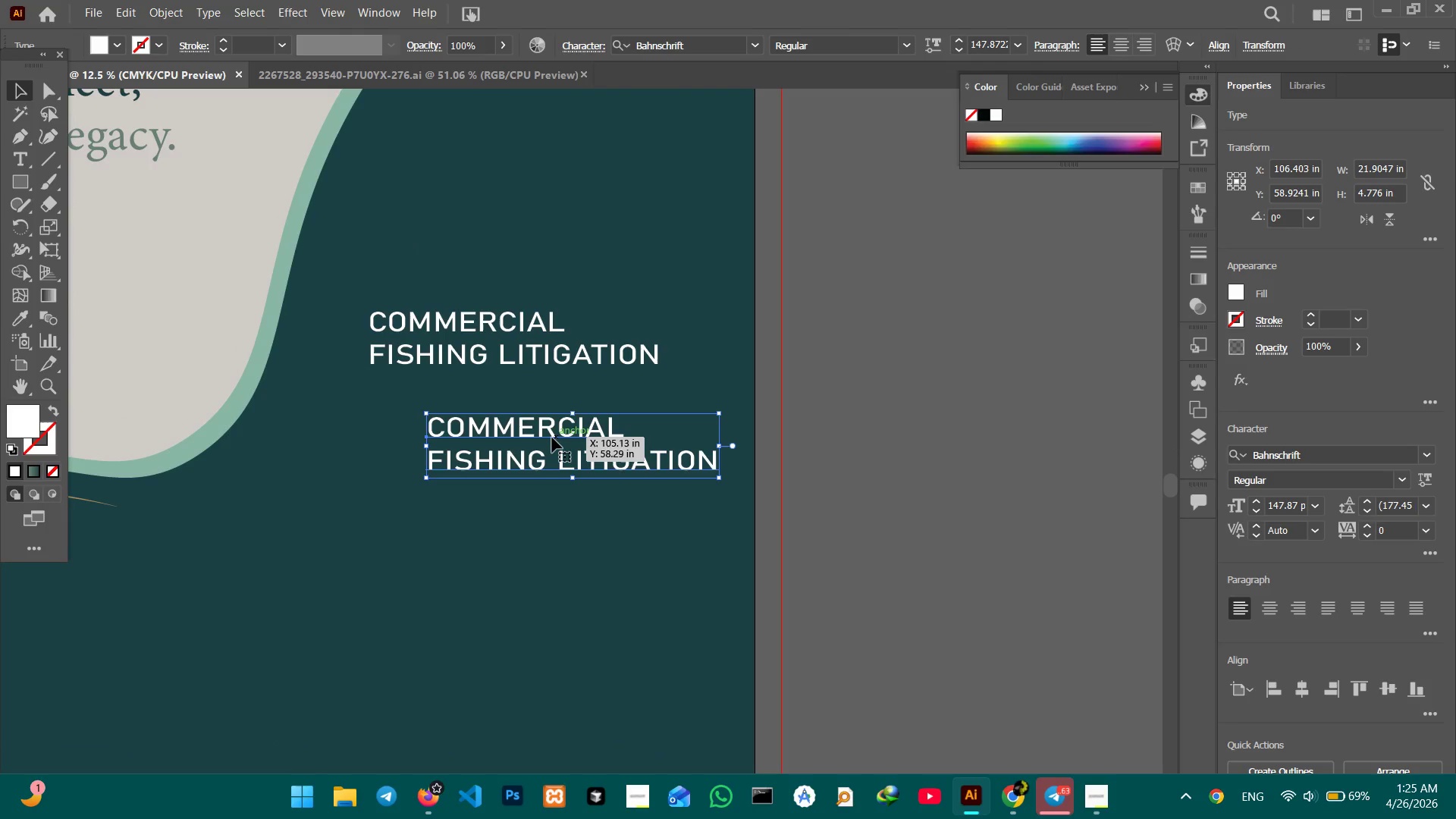 
left_click_drag(start_coordinate=[552, 438], to_coordinate=[499, 414])
 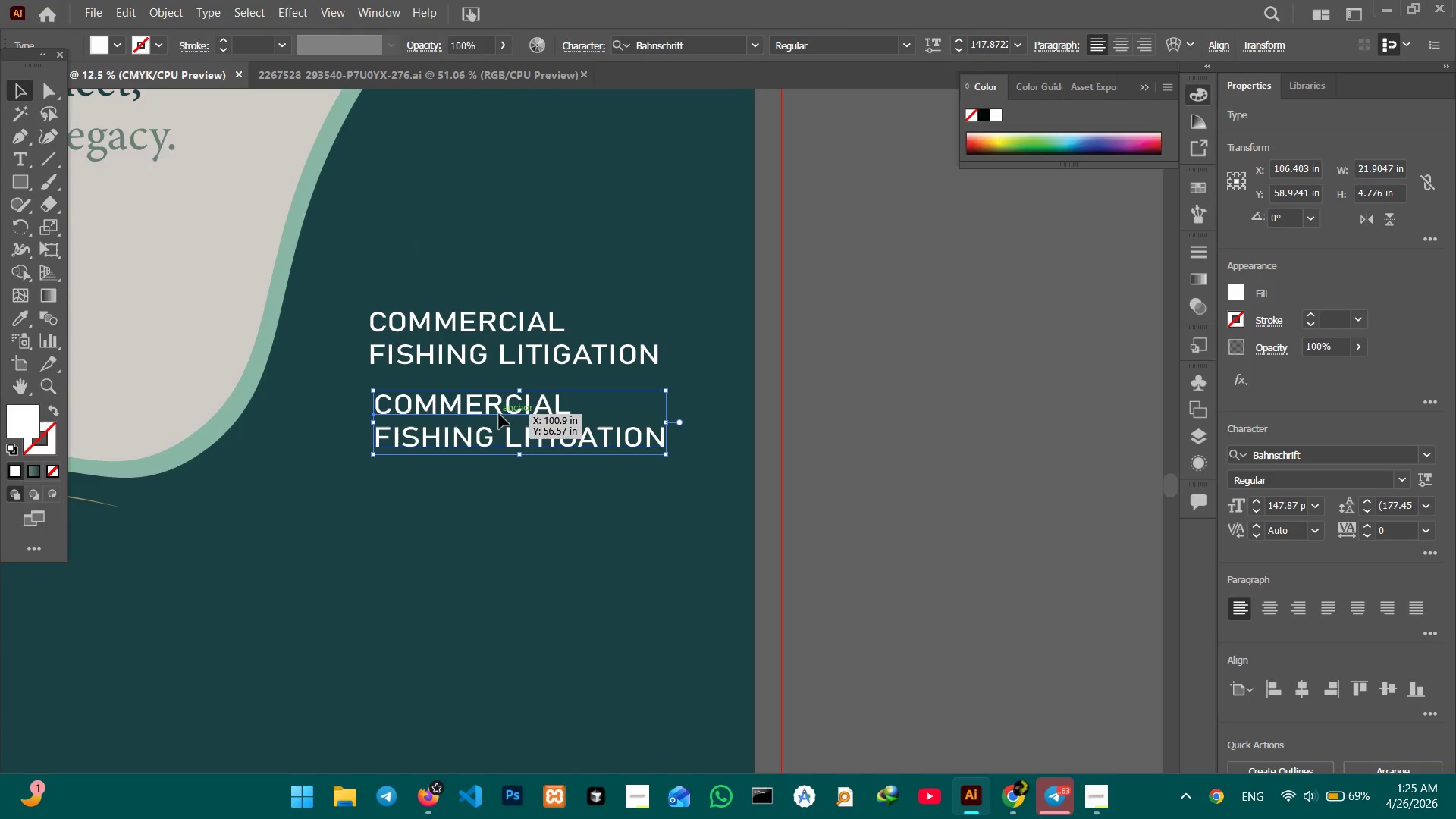 
double_click([499, 414])
 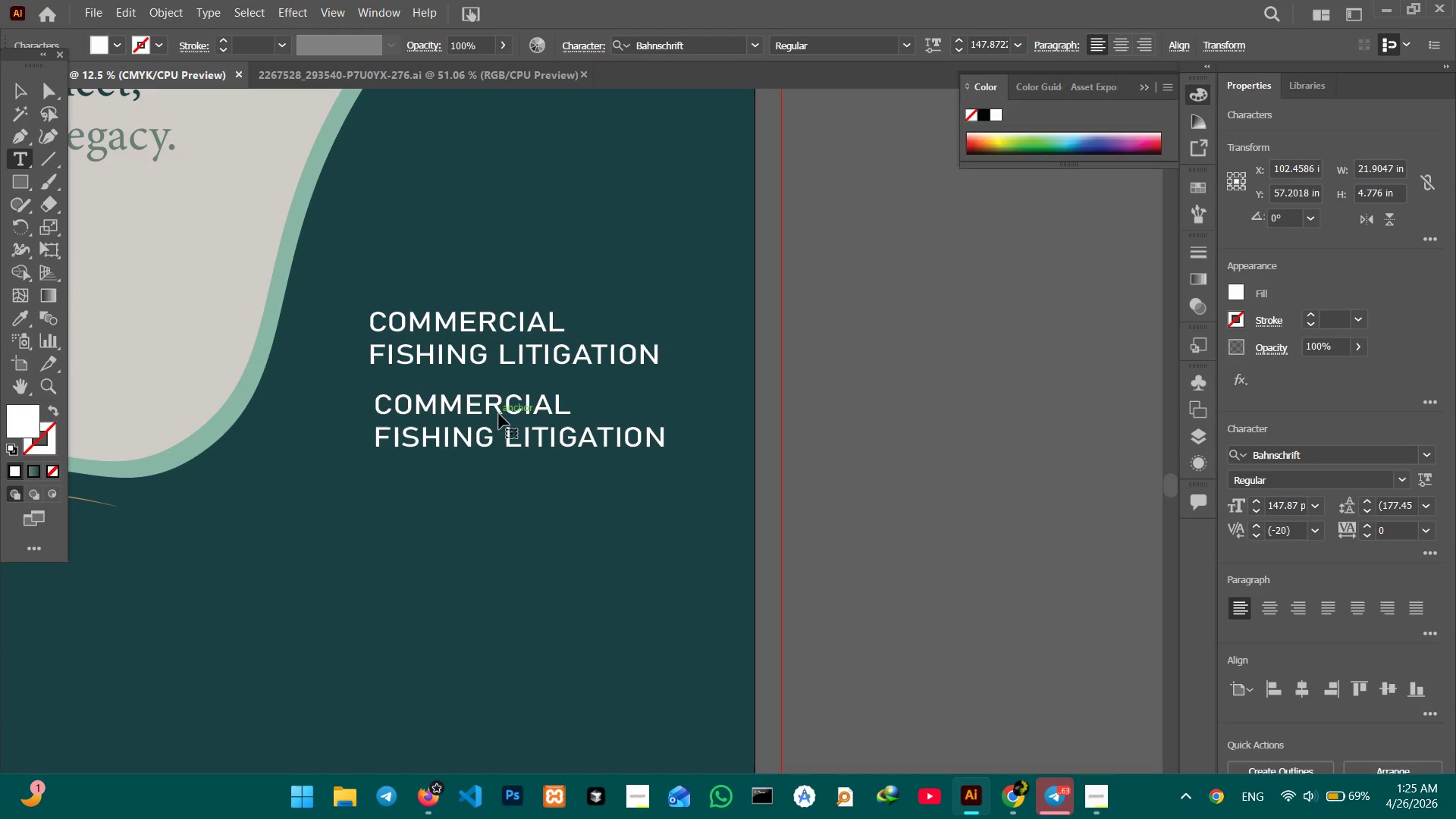 
triple_click([499, 414])
 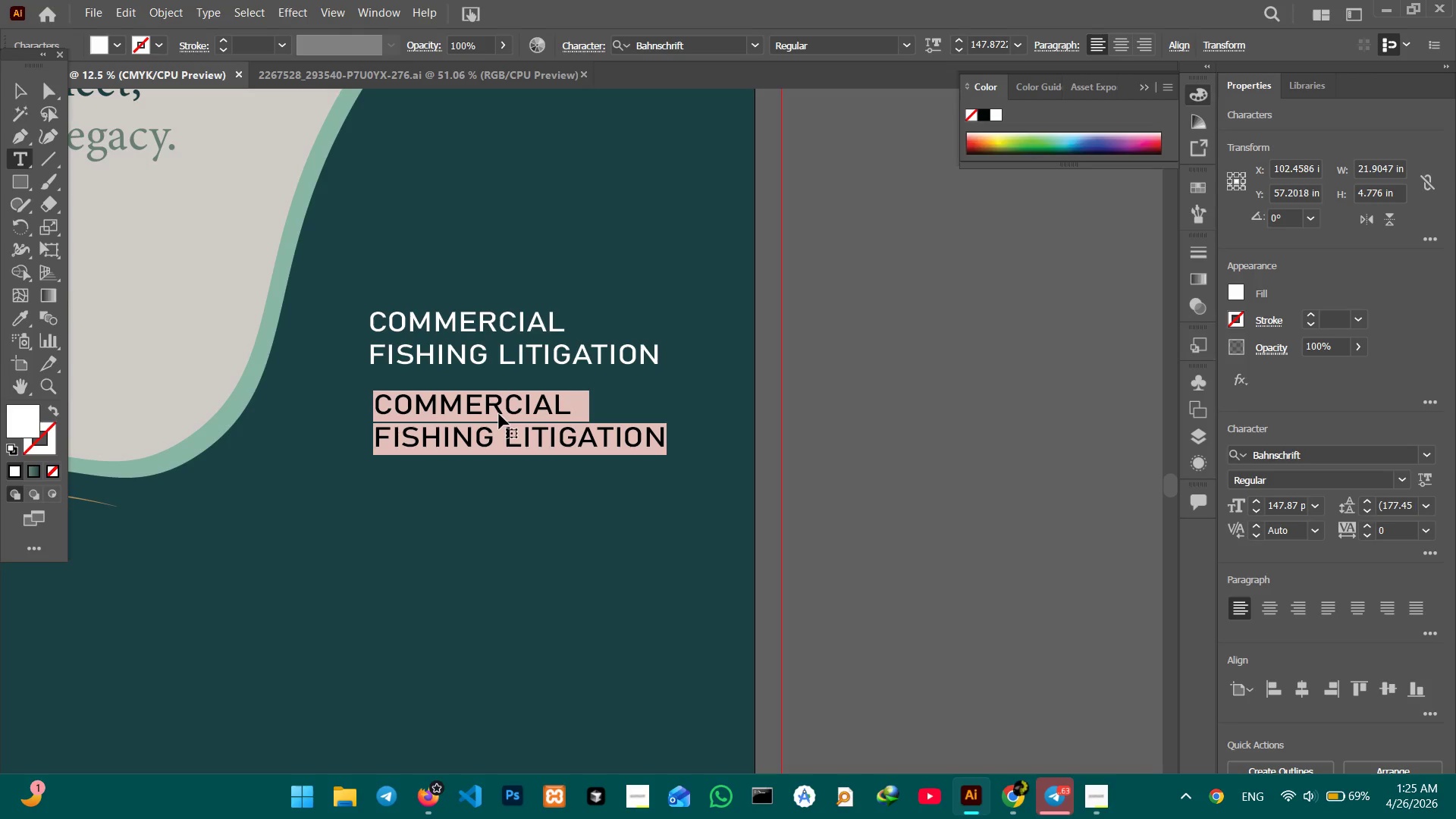 
triple_click([499, 414])
 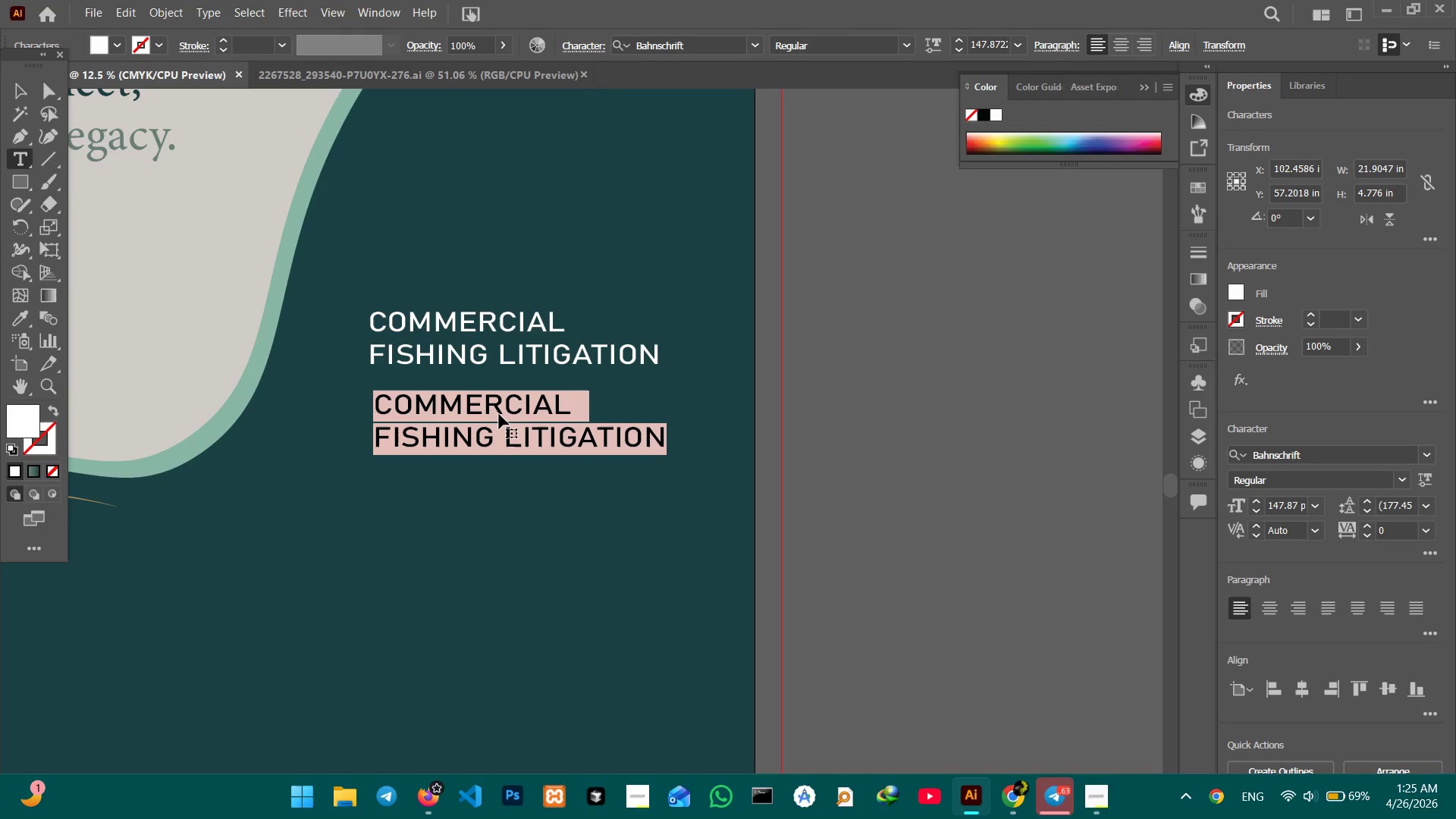 
type(CARGO DISPUTES)
 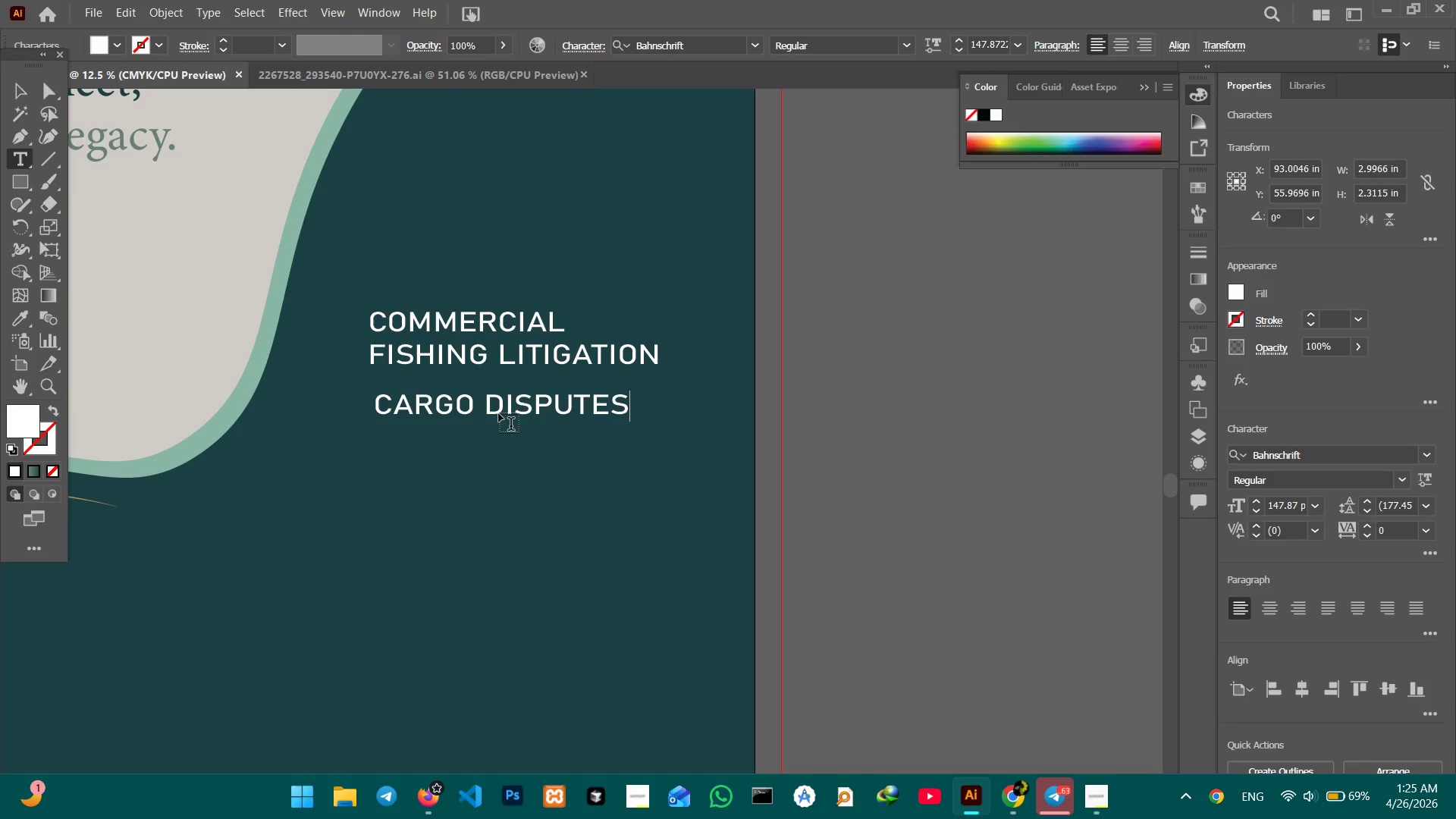 
key(Shift+Enter)
 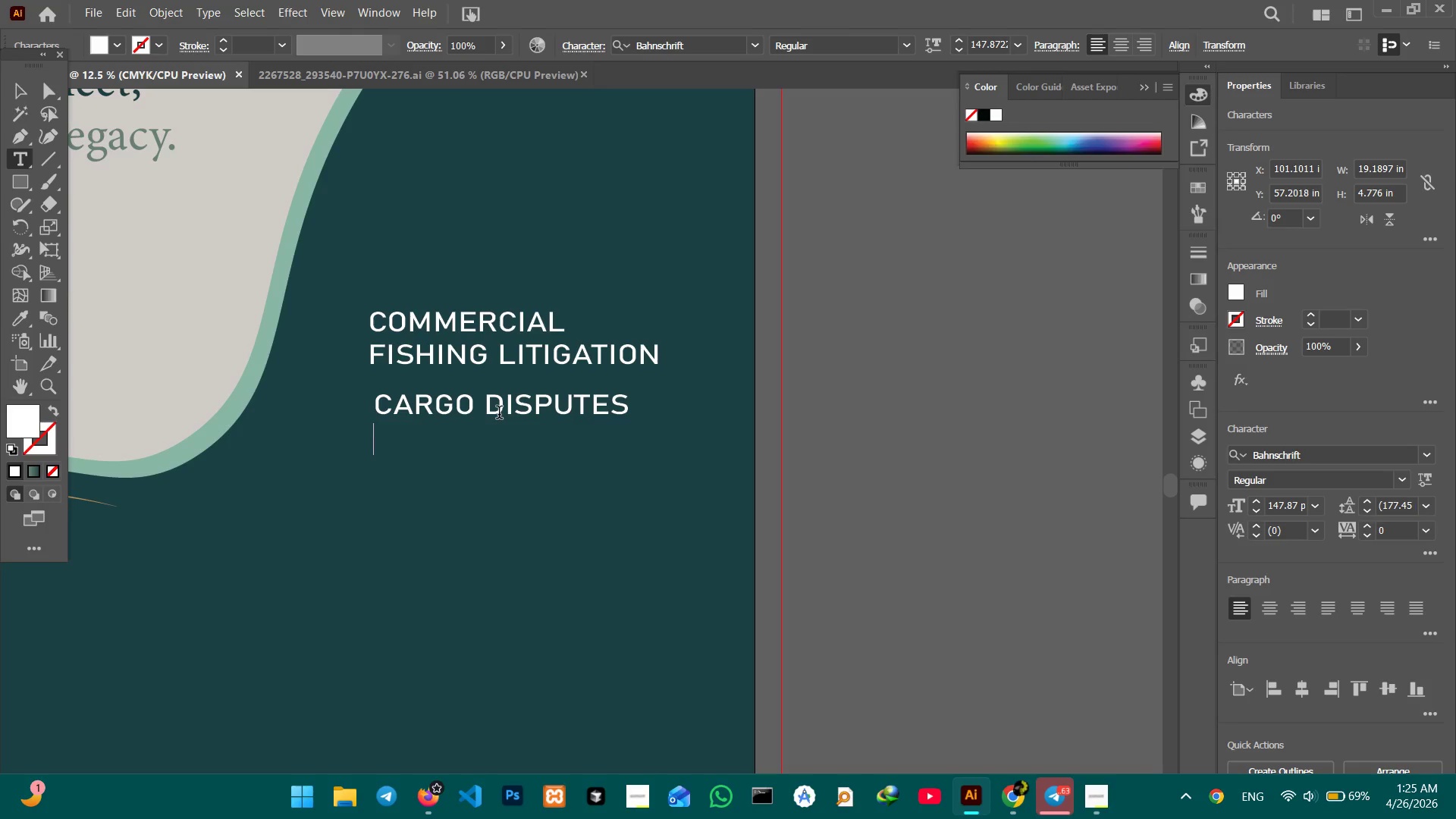 
type(& CLAIMS)
 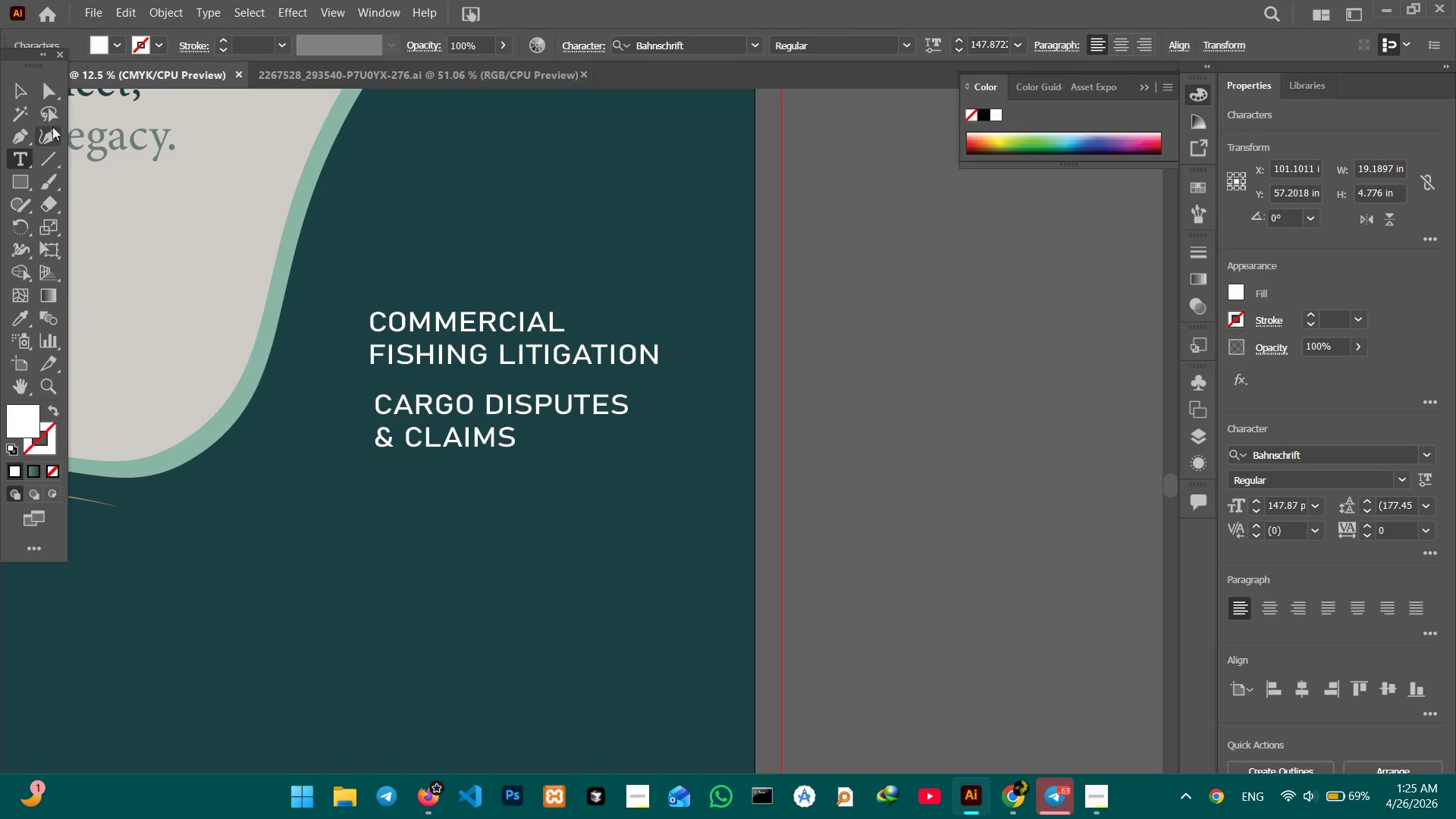 
left_click([20, 89])
 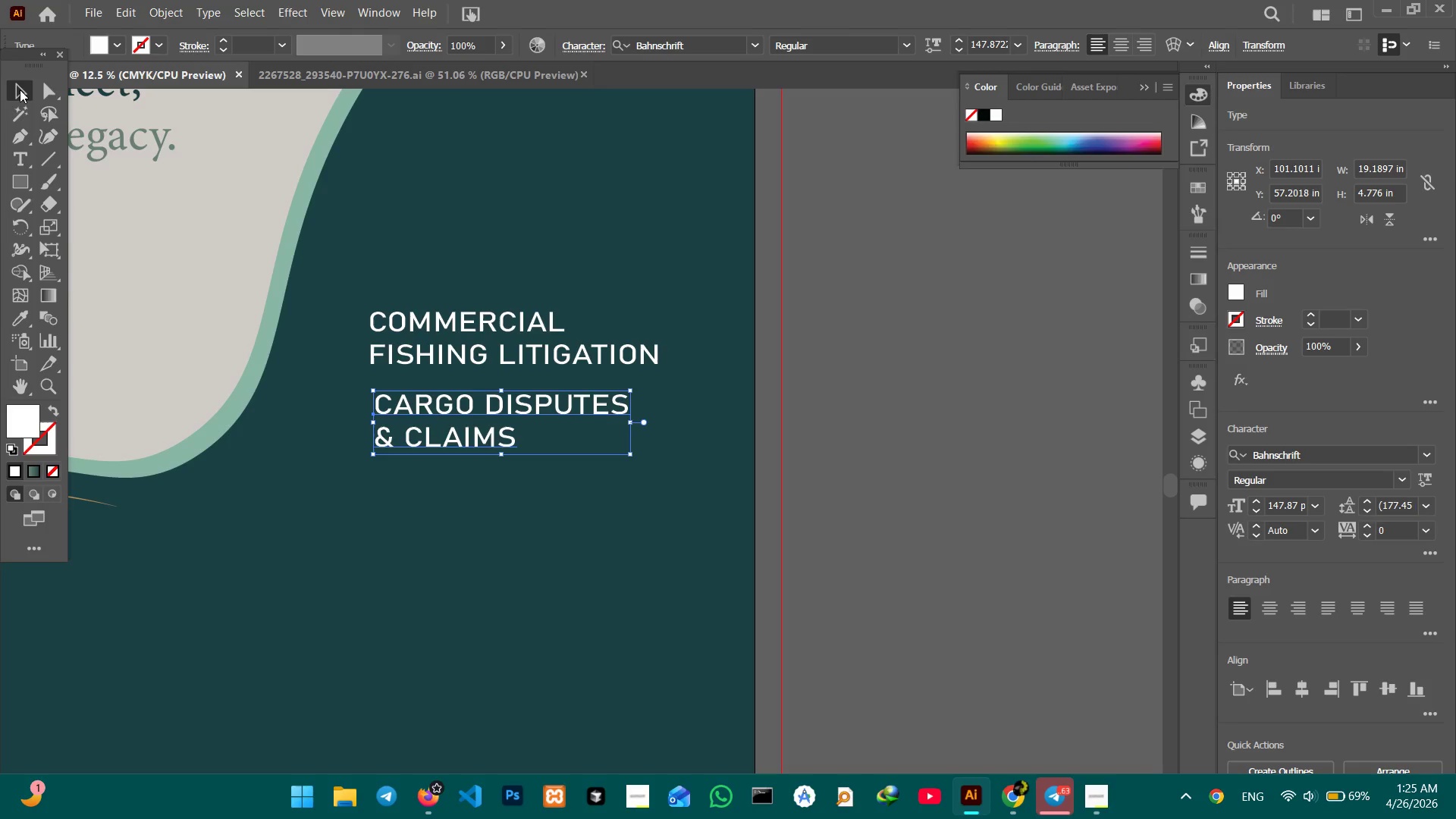 
key(Control+V)
 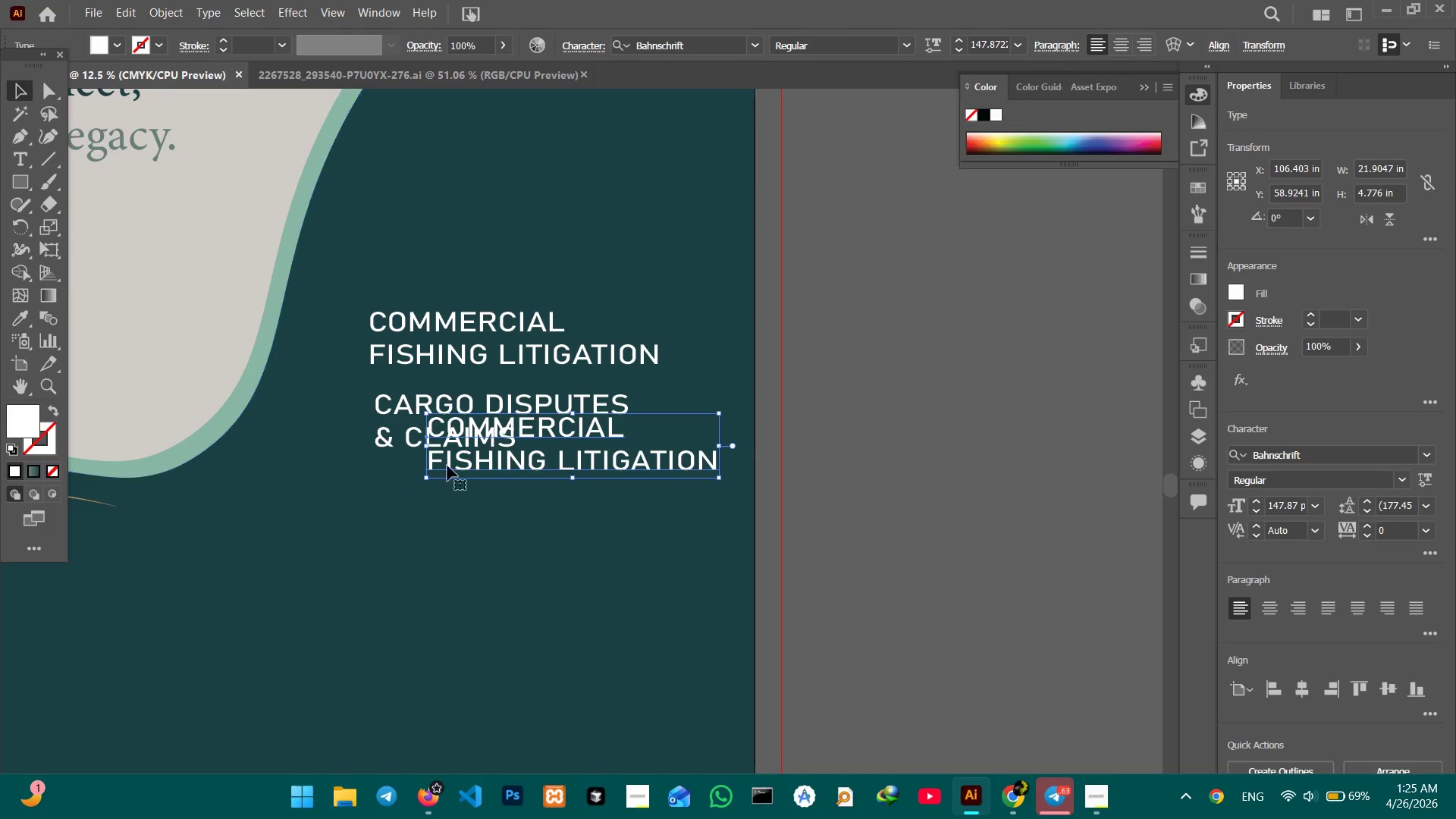 
left_click_drag(start_coordinate=[482, 466], to_coordinate=[428, 519])
 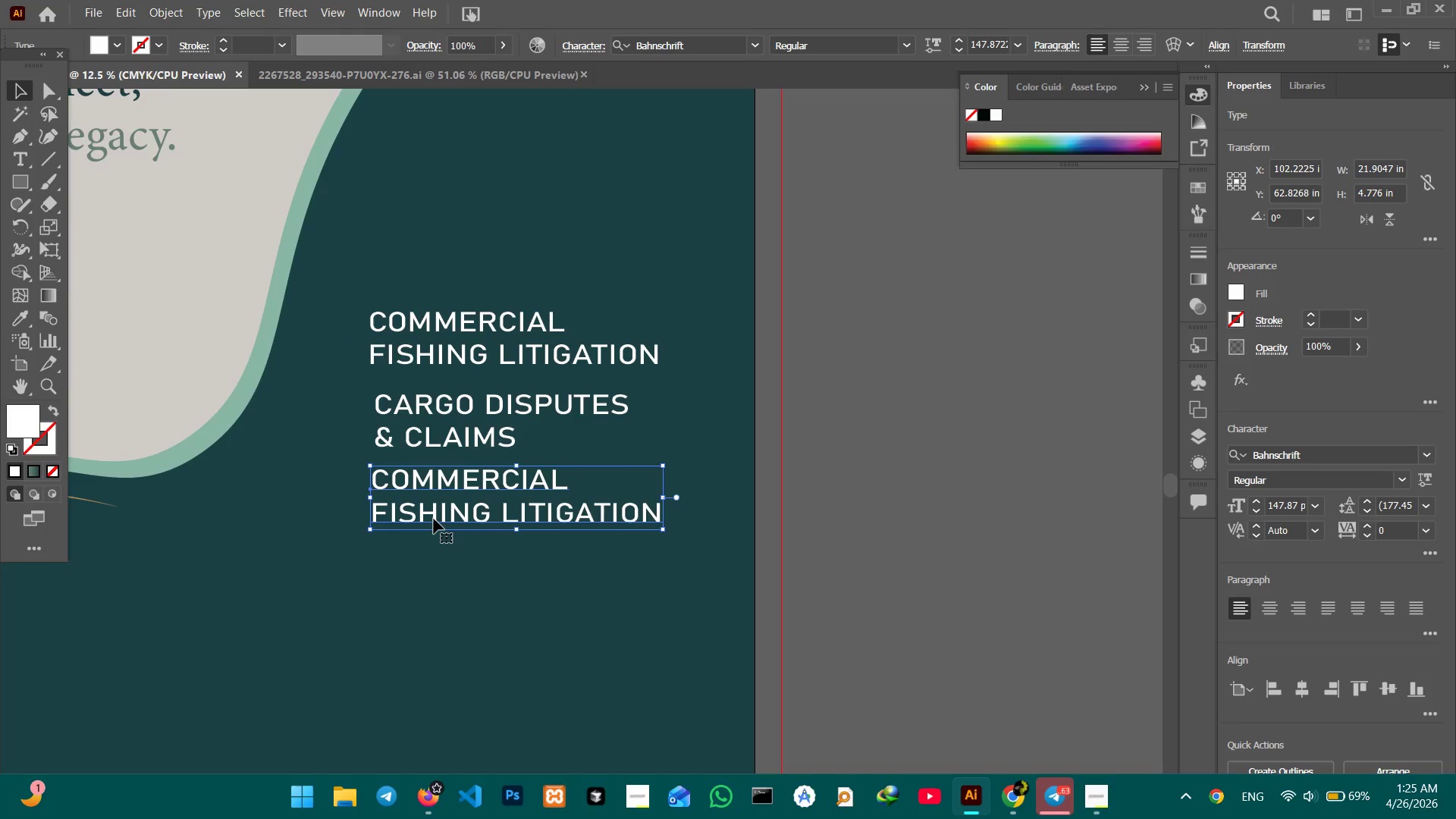 
double_click([434, 519])
 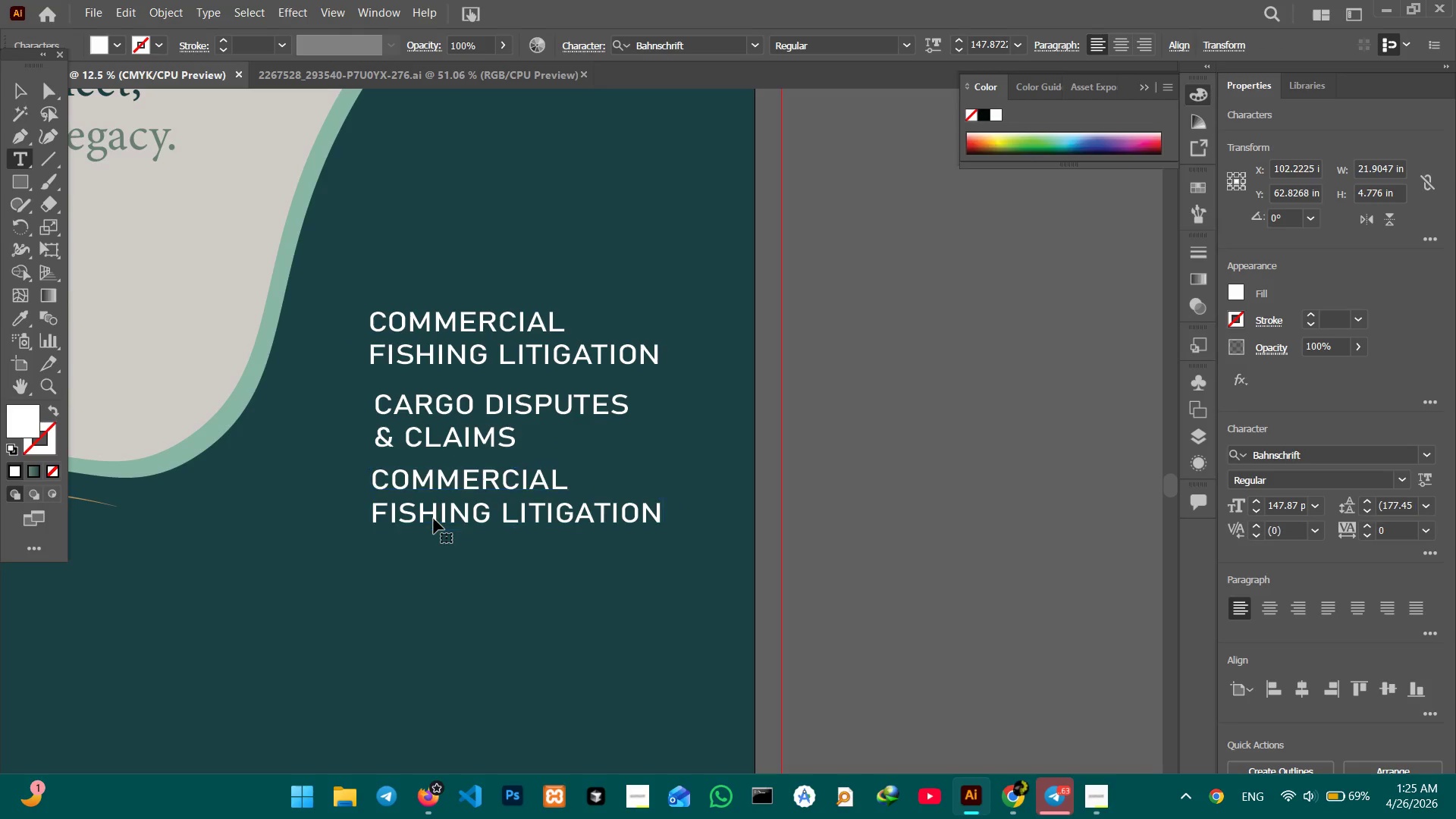 
triple_click([434, 519])
 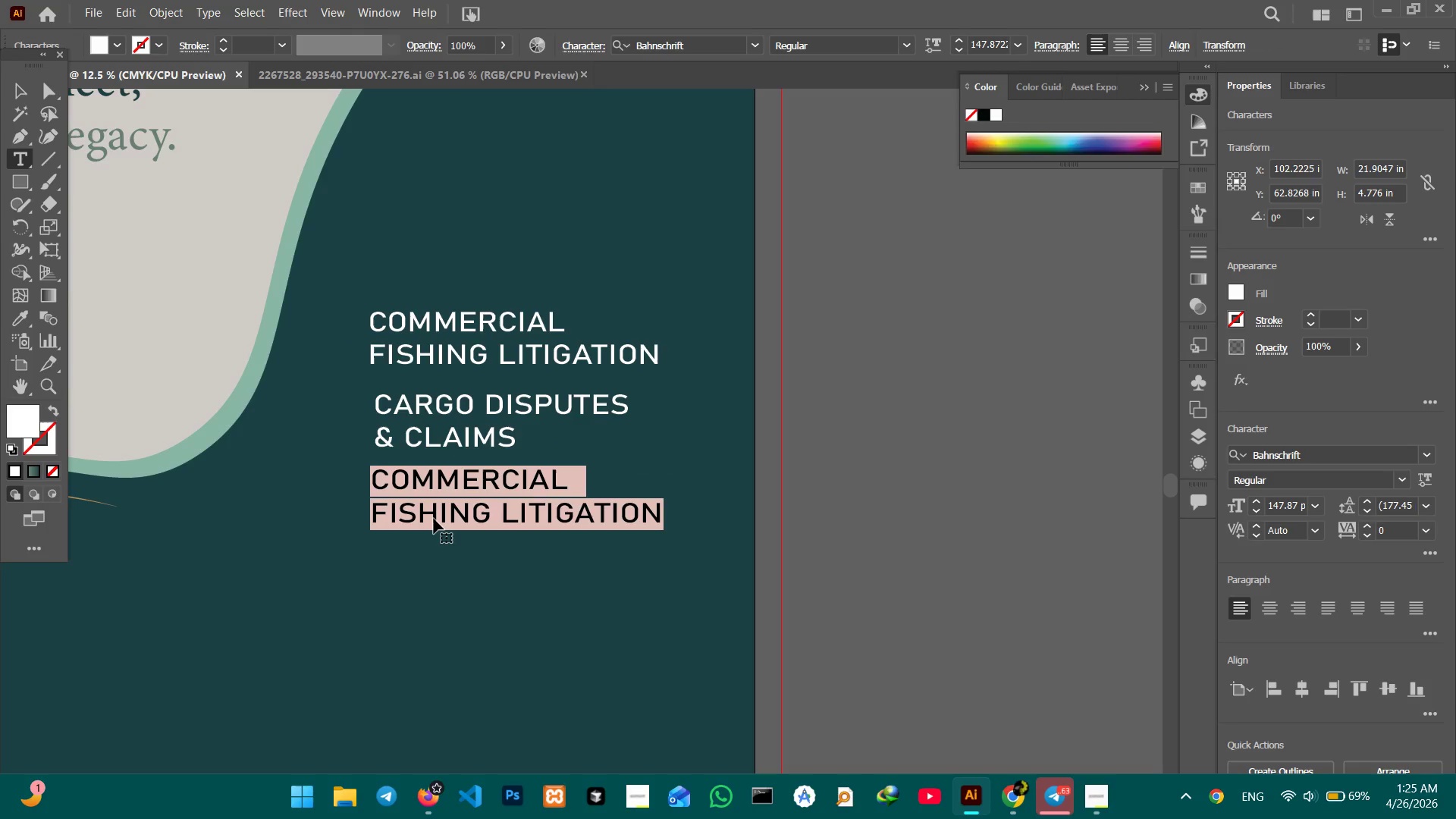 
type(MARITIME)
 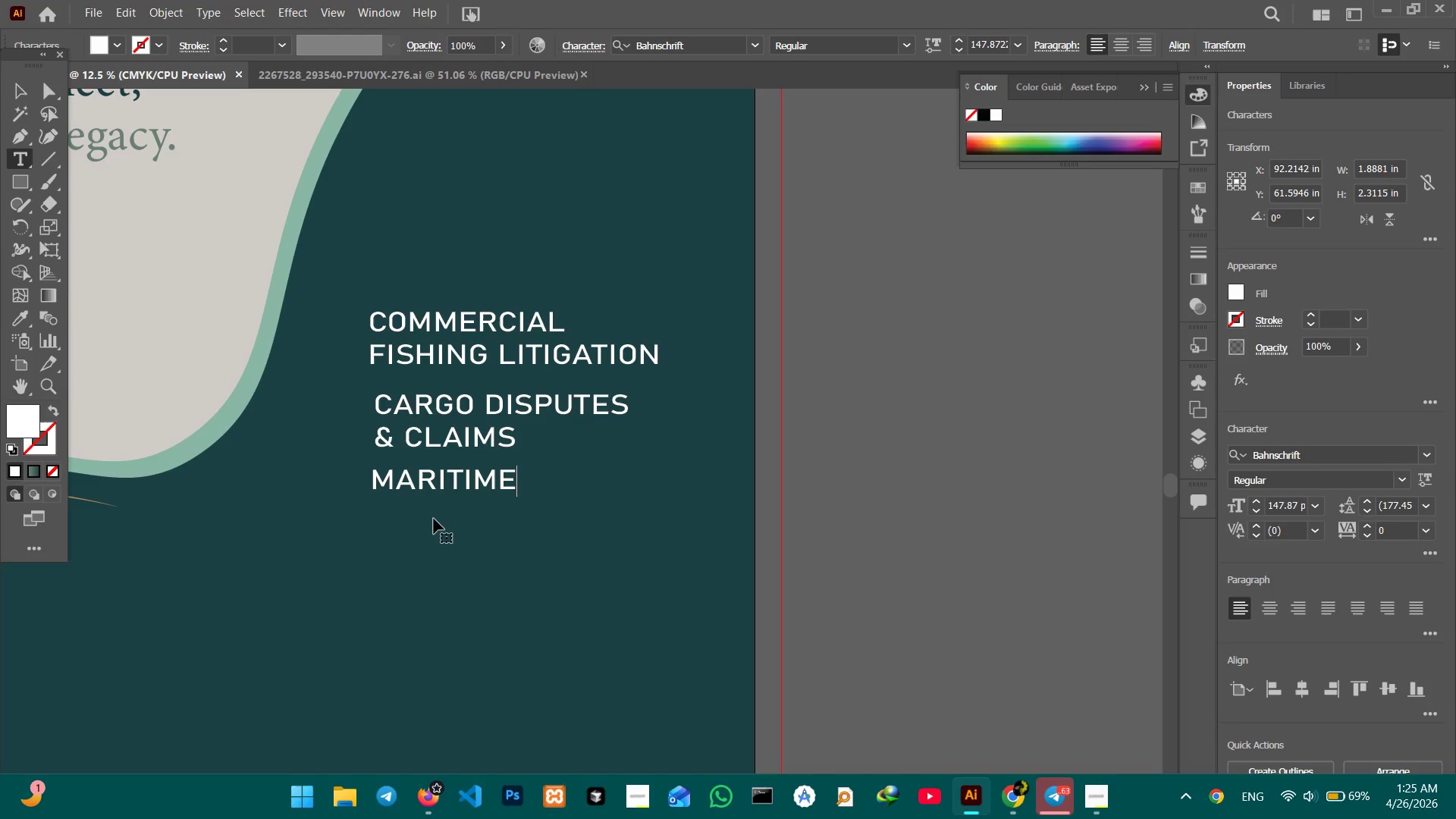 
type( CONTRAT)
key(Backspace)
type(CTS)
 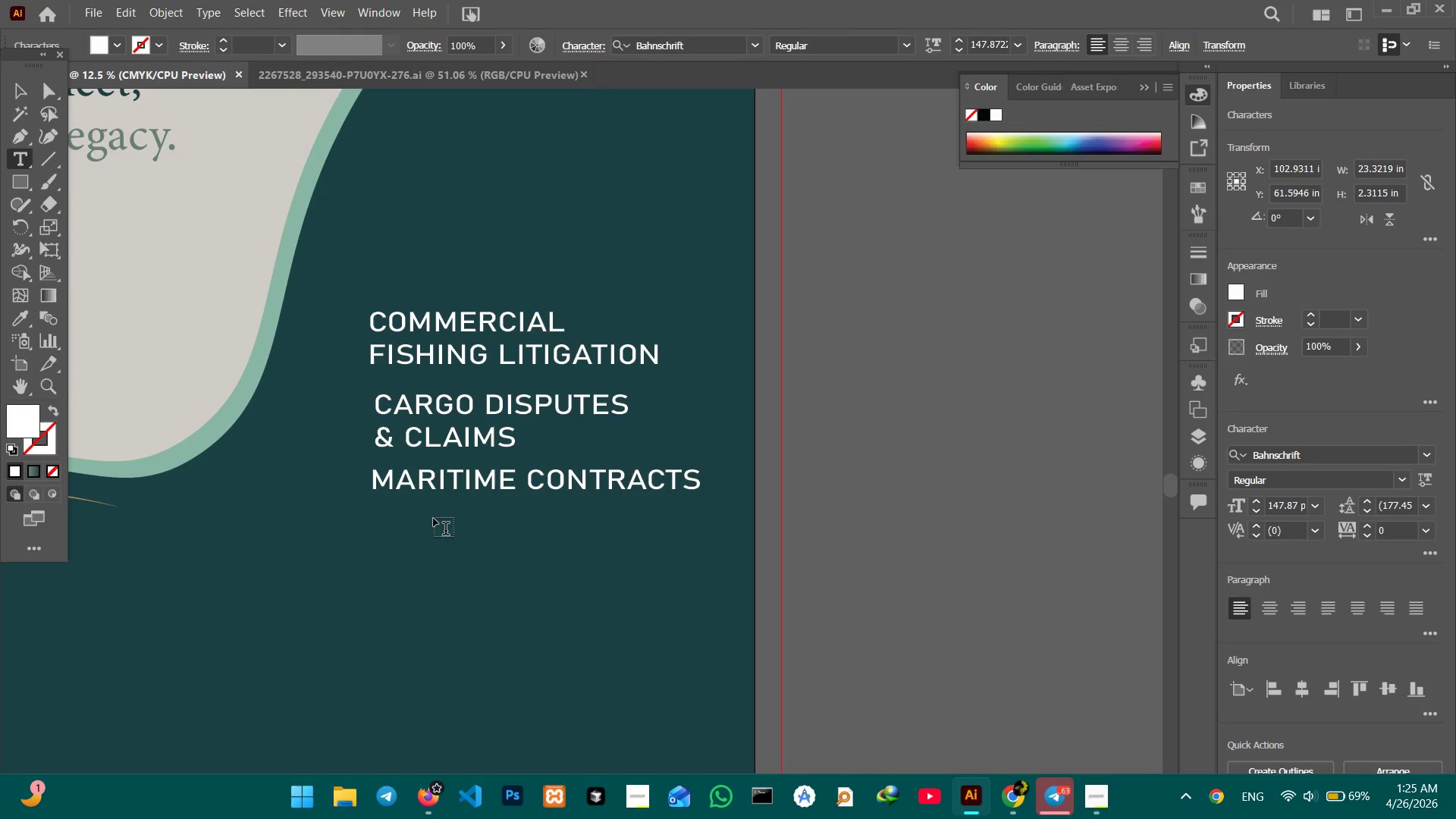 
key(Shift+Enter)
 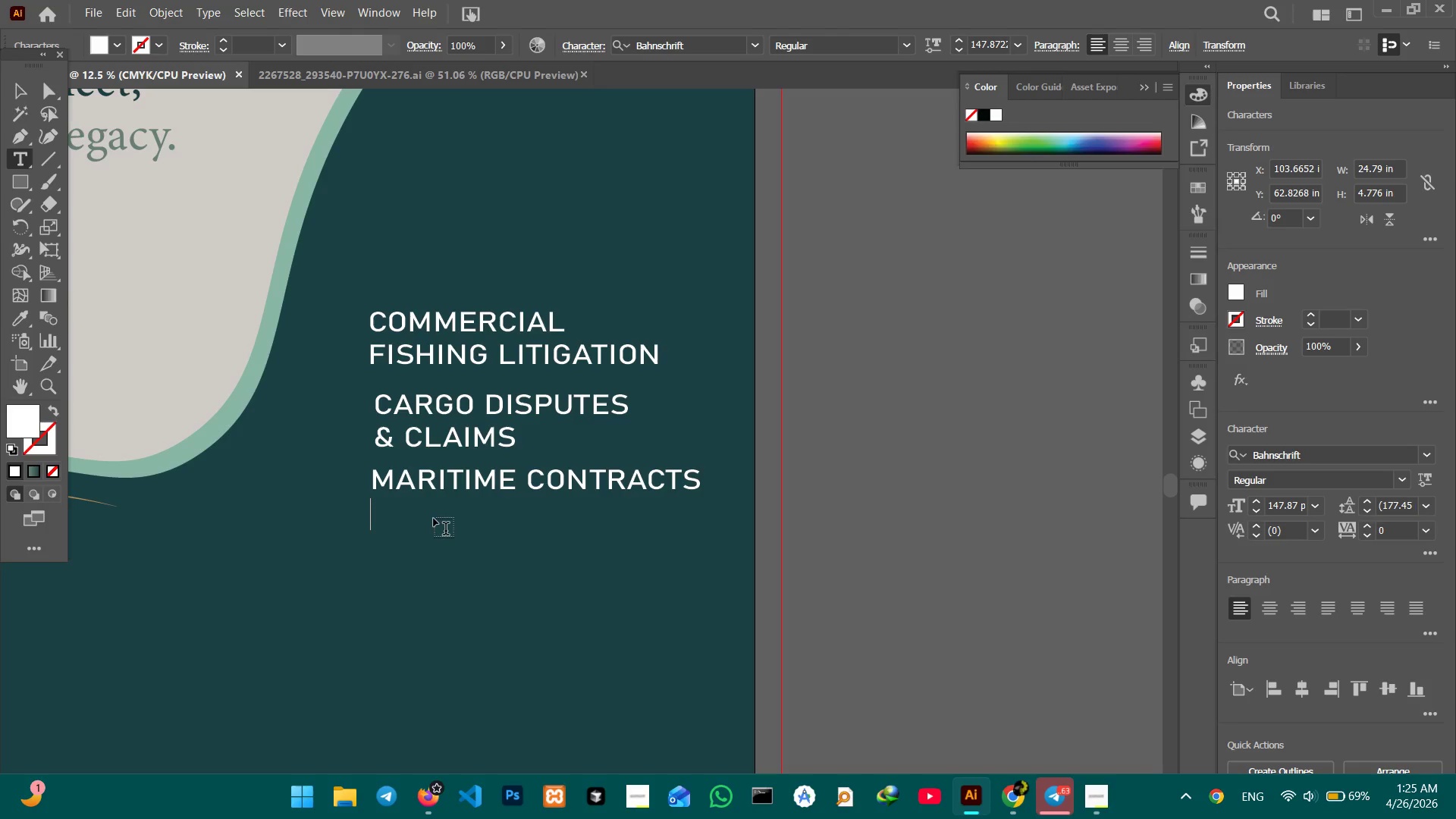 
type(& ADVISORY)
 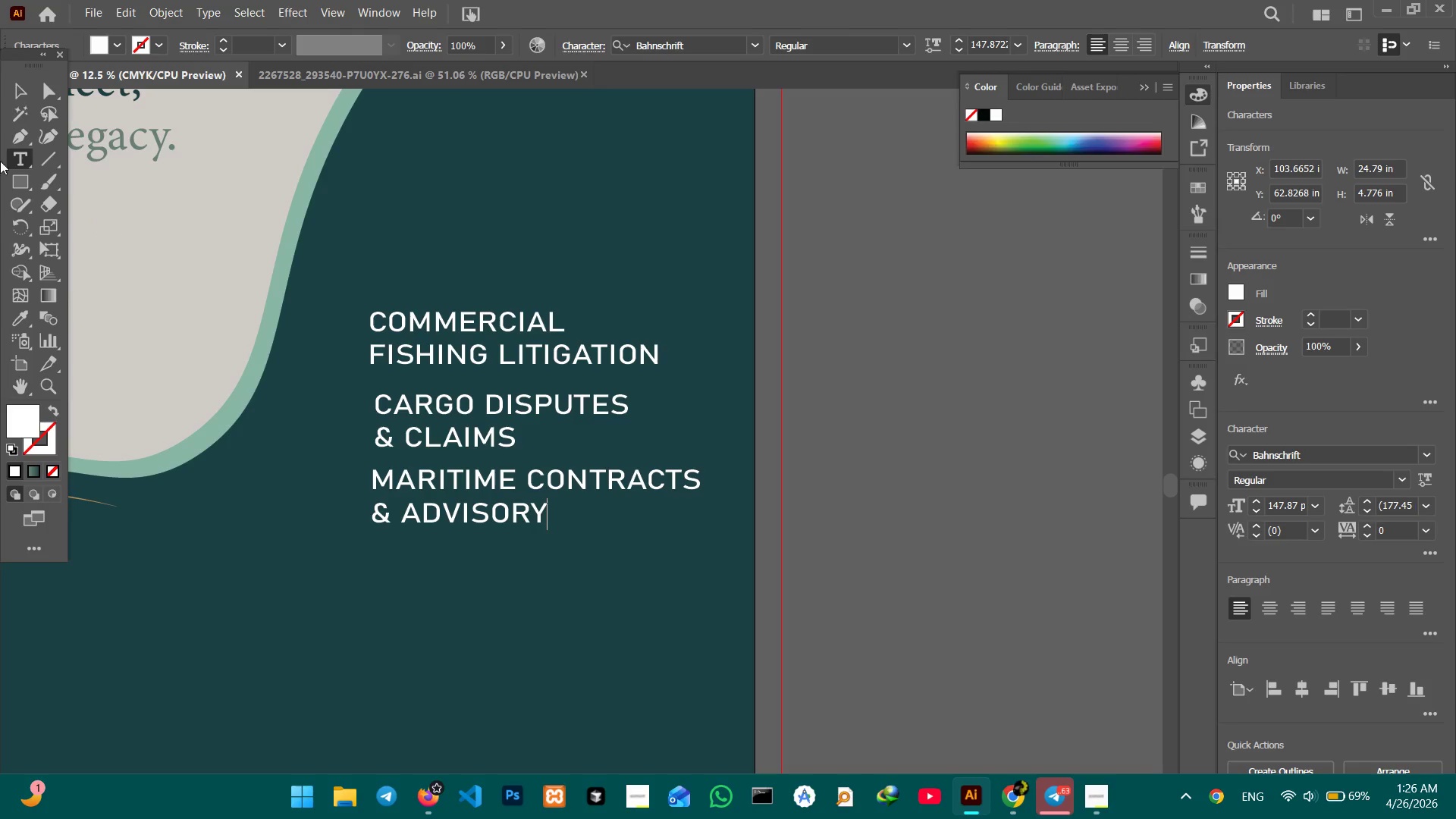 
left_click([18, 101])
 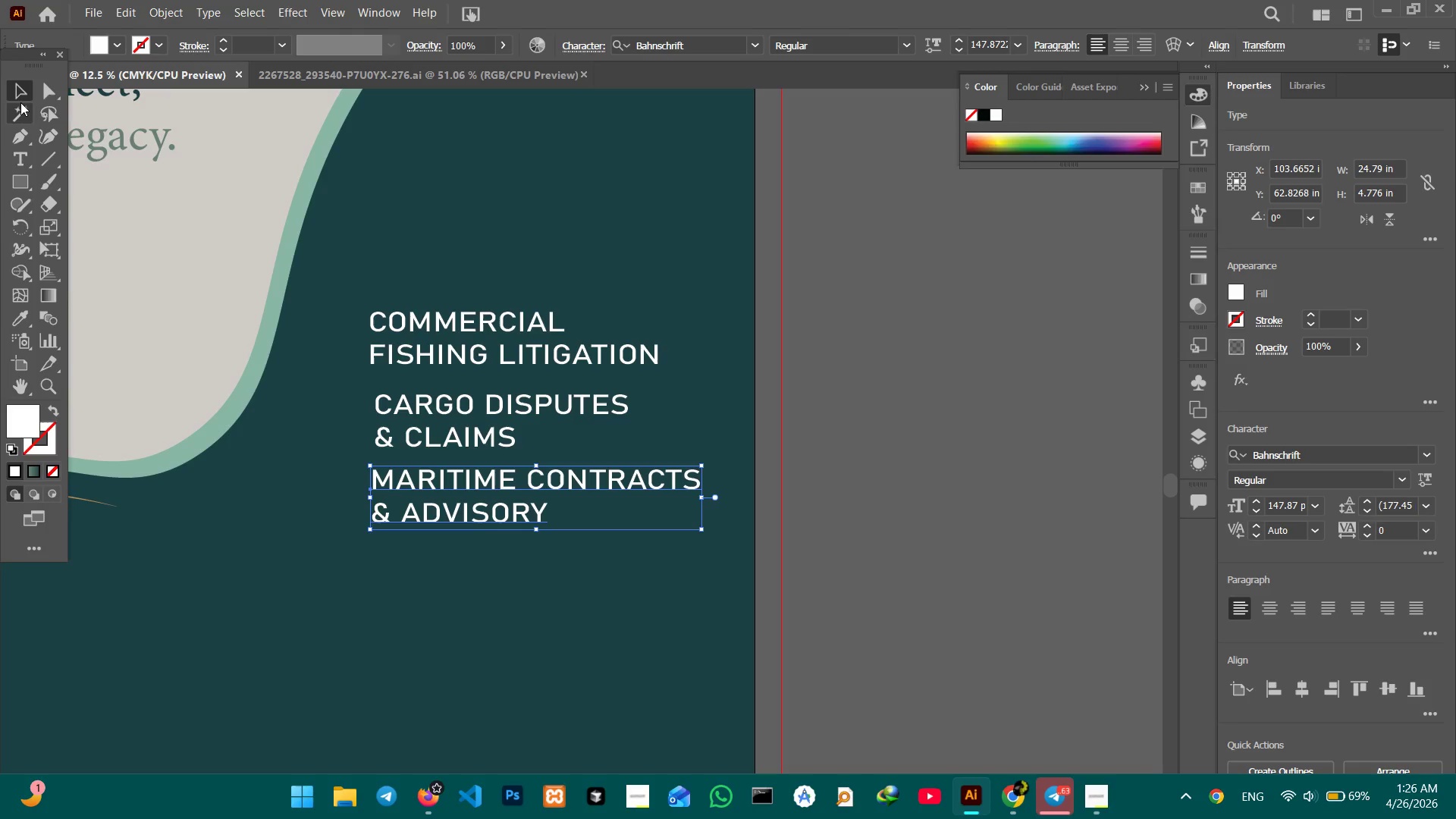 
key(Control+V)
 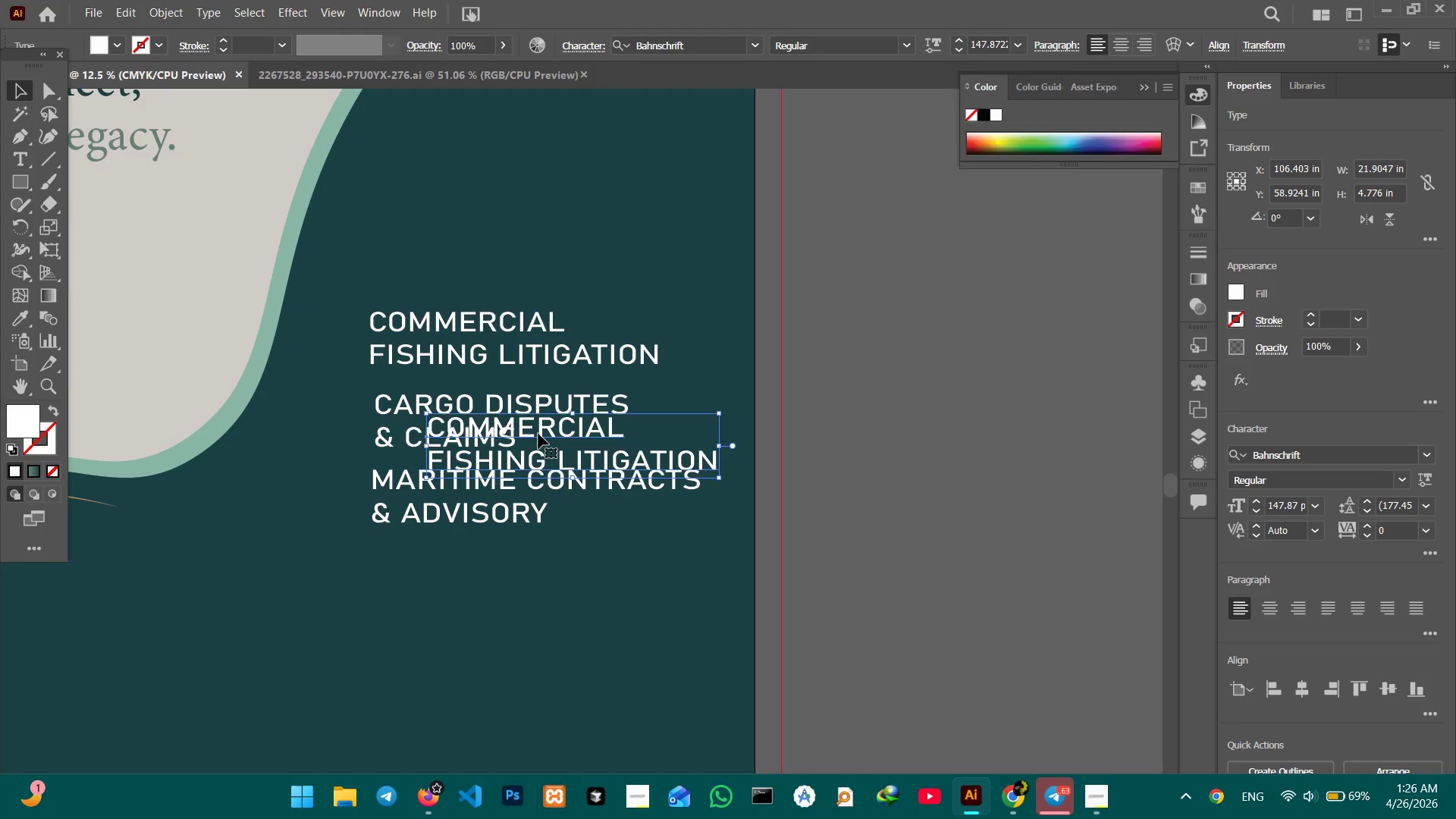 
left_click_drag(start_coordinate=[541, 432], to_coordinate=[486, 562])
 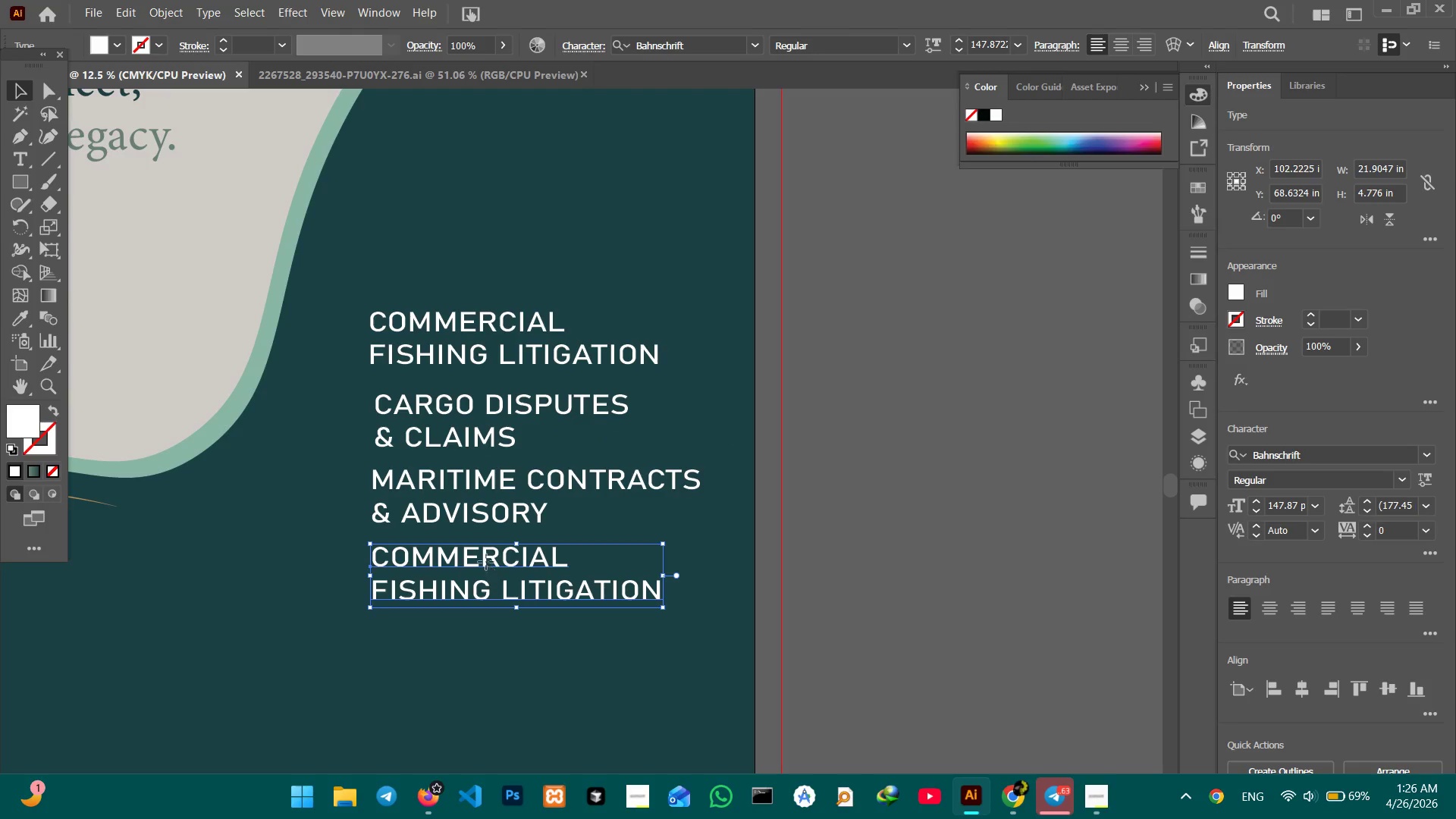 
double_click([486, 562])
 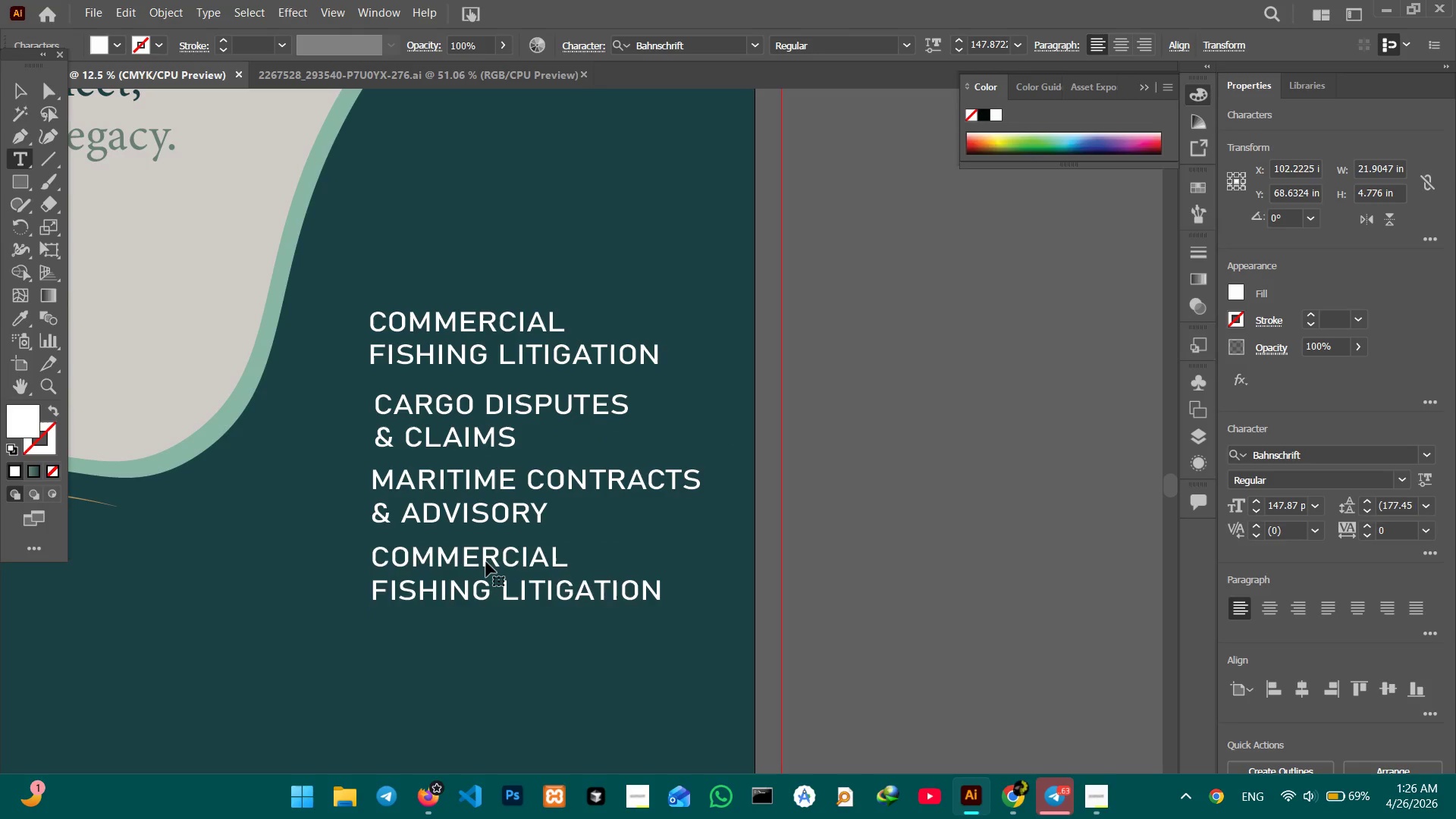 
triple_click([486, 562])
 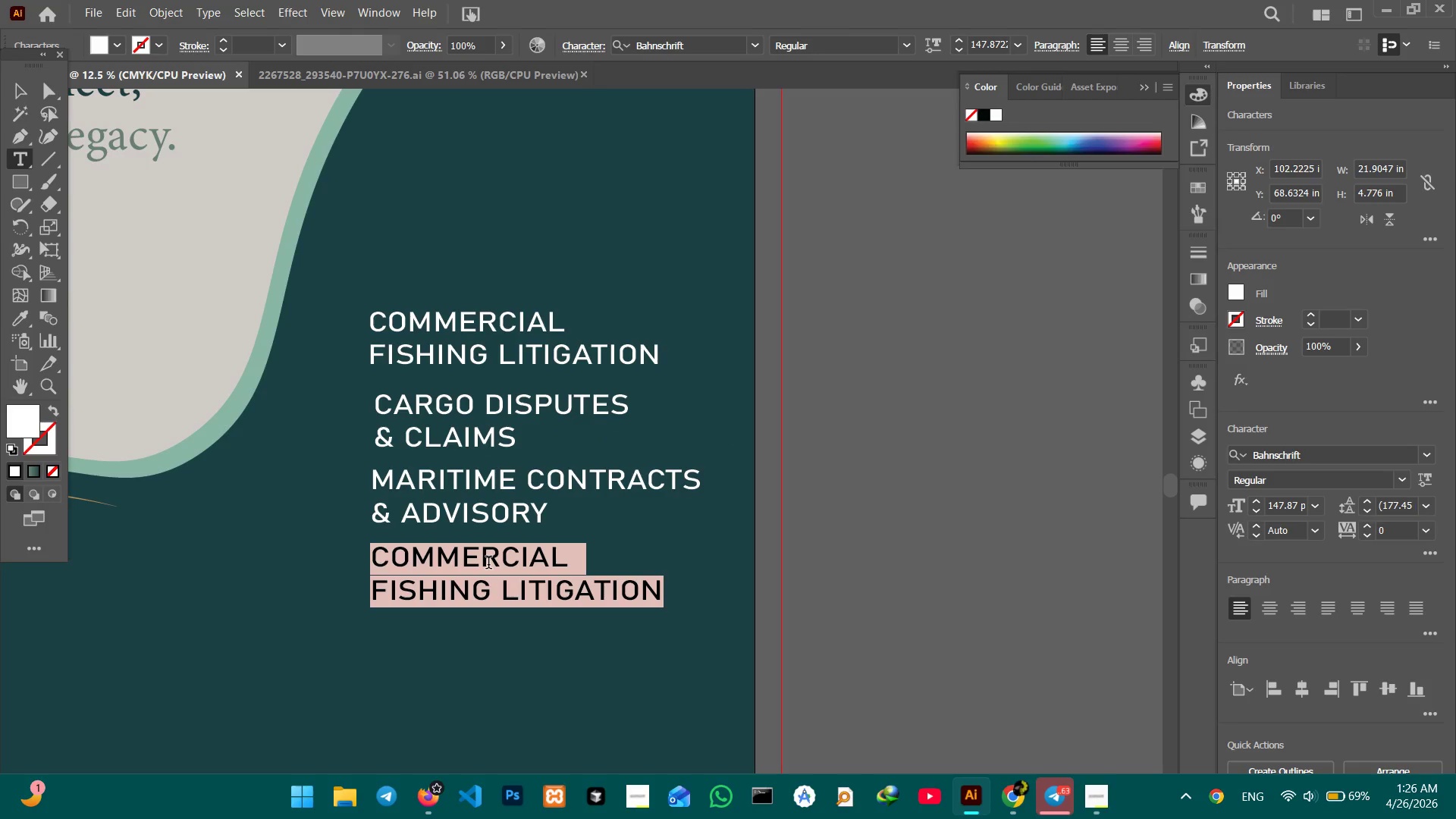 
type(EXE)
key(Backspace)
type(PER)
 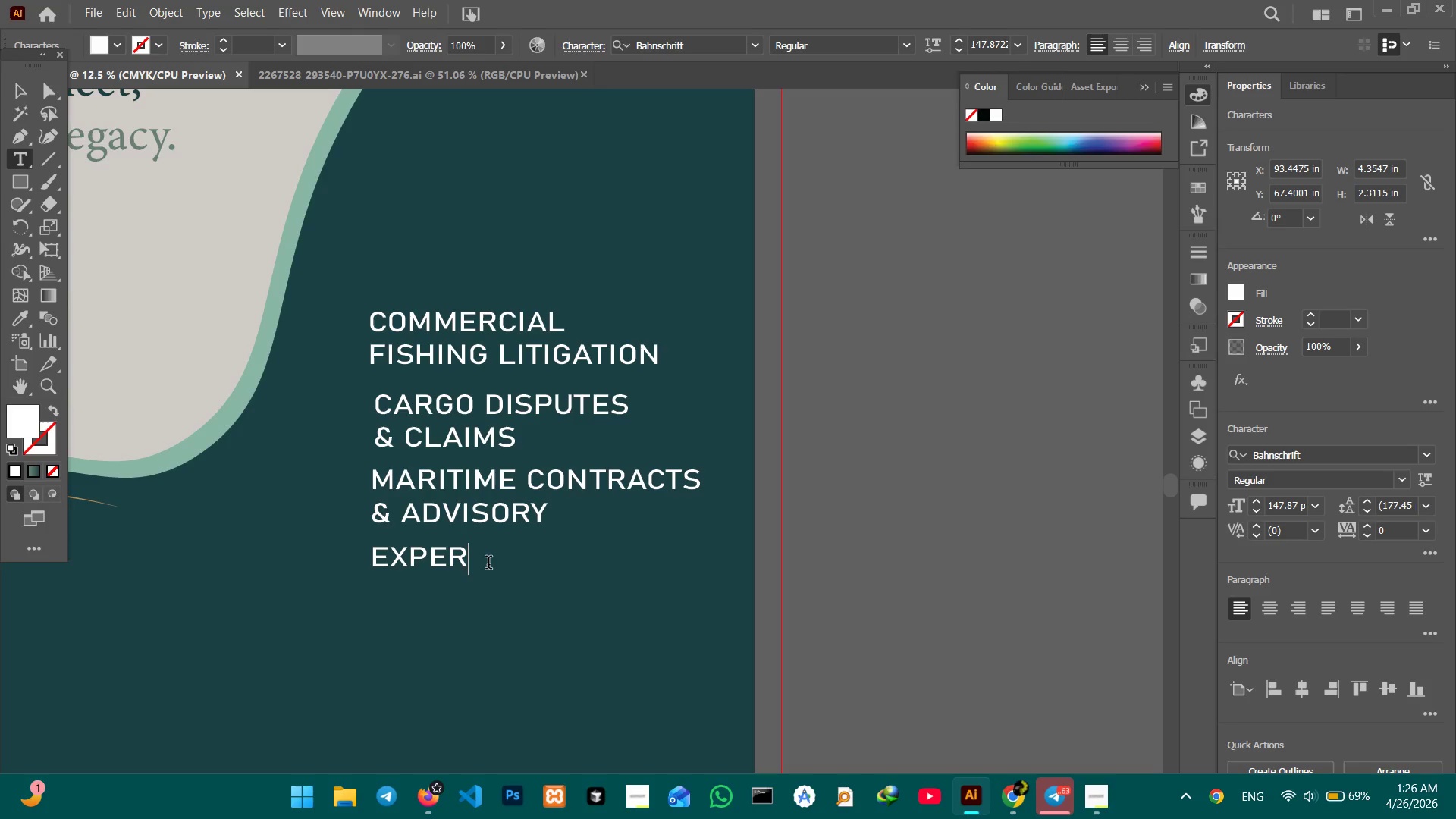 
wait(5.17)
 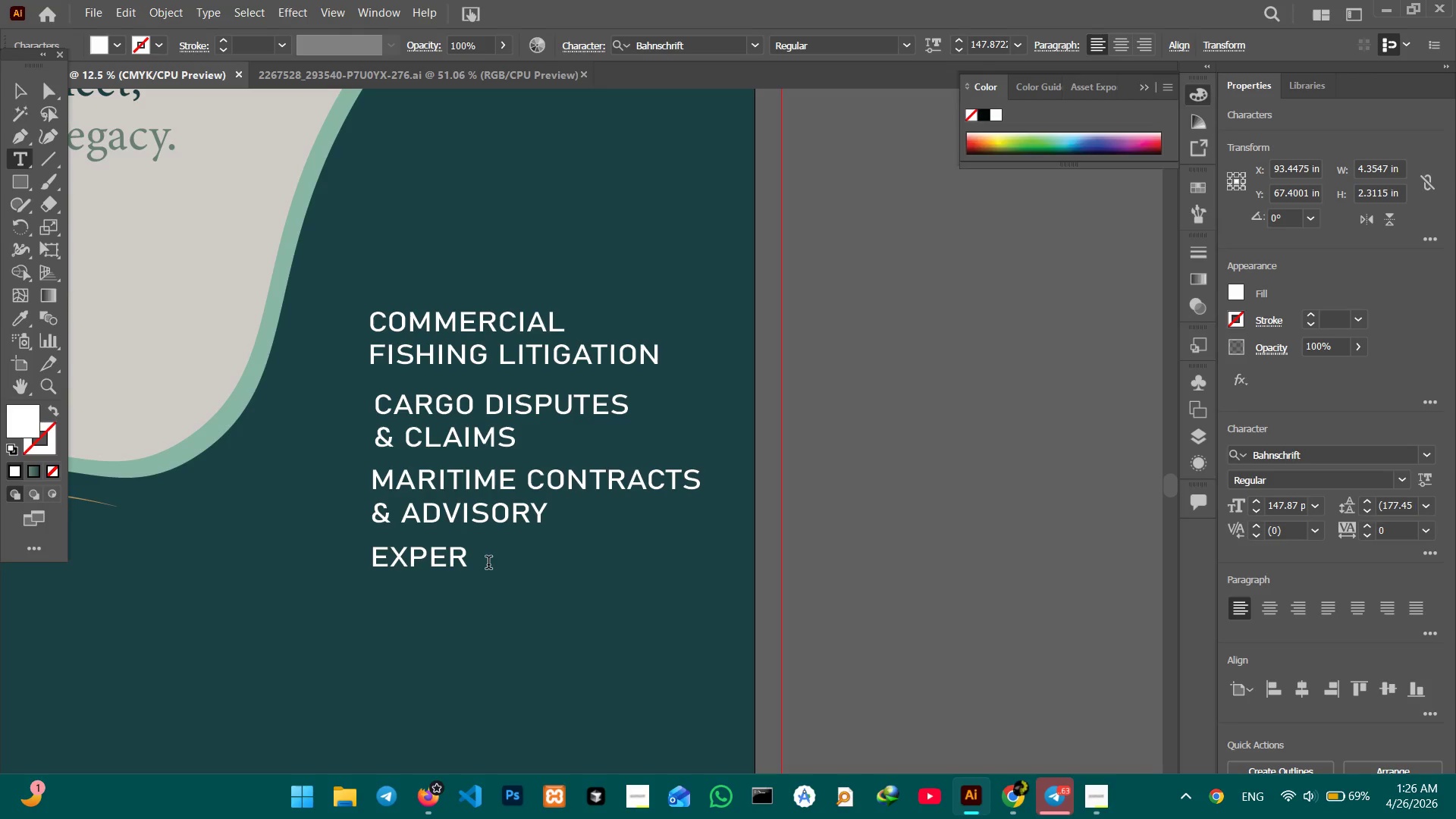 
type(IENCED DEA)
key(Backspace)
type(DICATED.)
 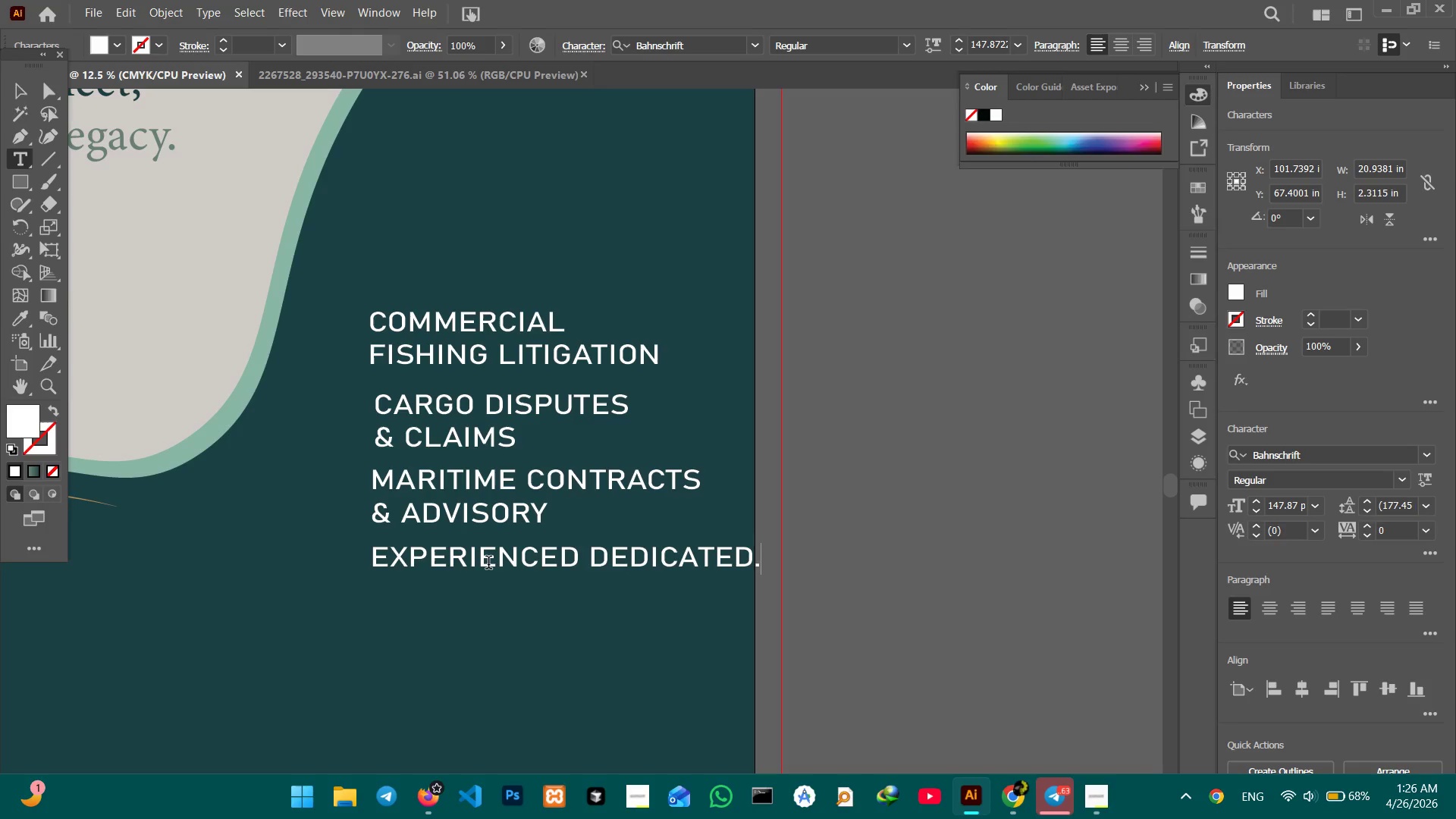 
hold_key(key=ArrowLeft, duration=0.73)
 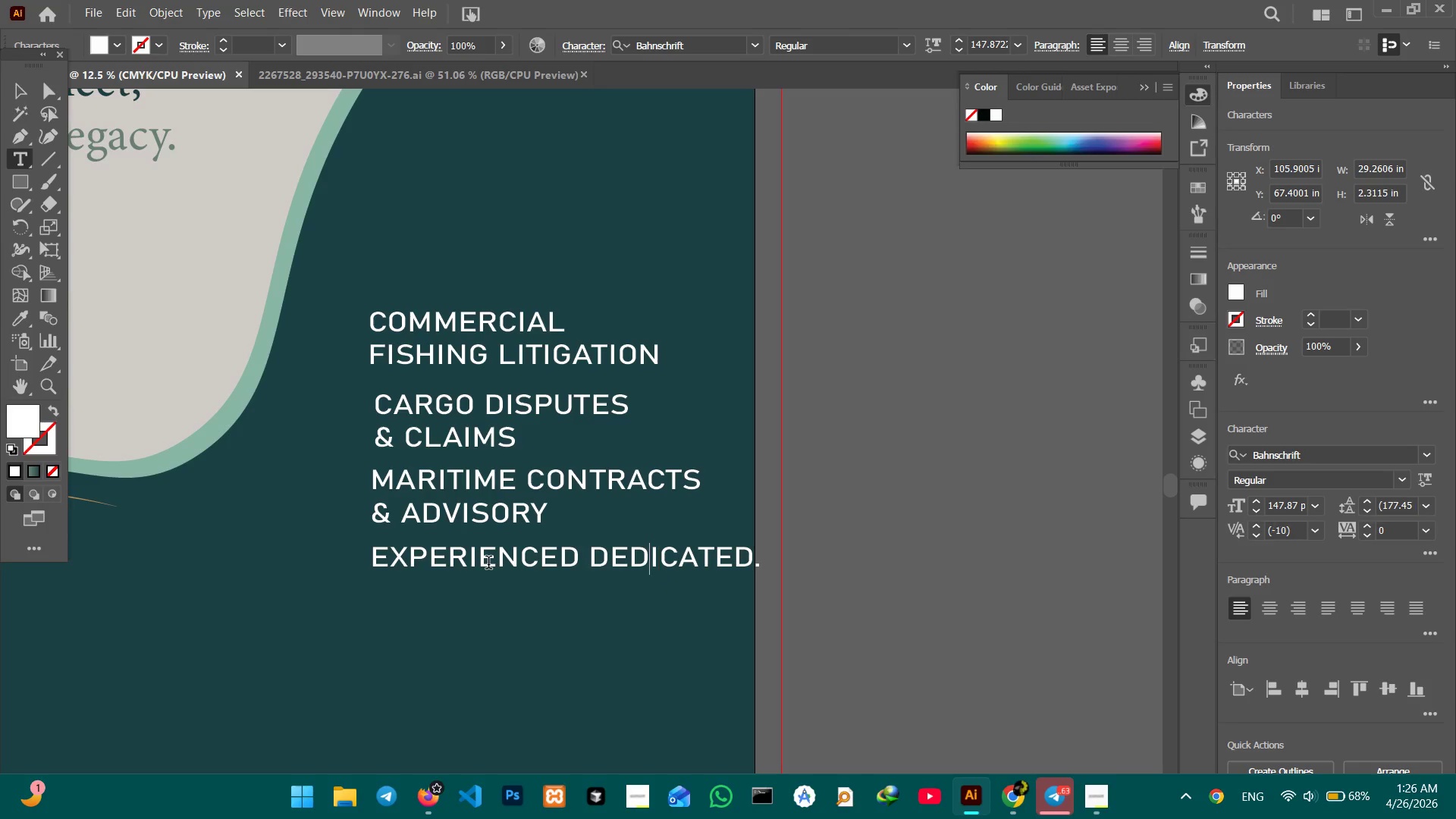 
hold_key(key=ArrowLeft, duration=0.34)
 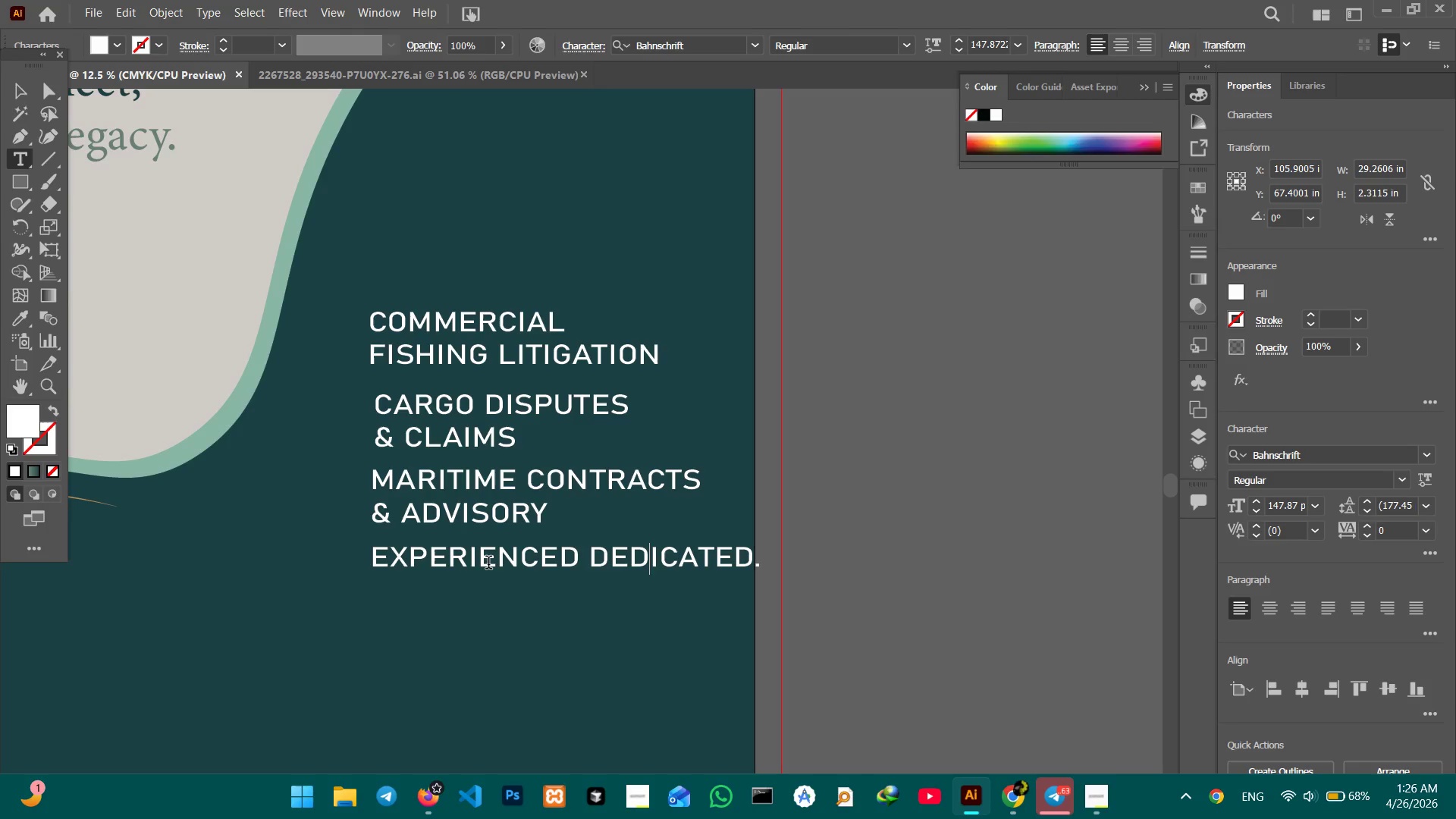 
key(ArrowLeft)
 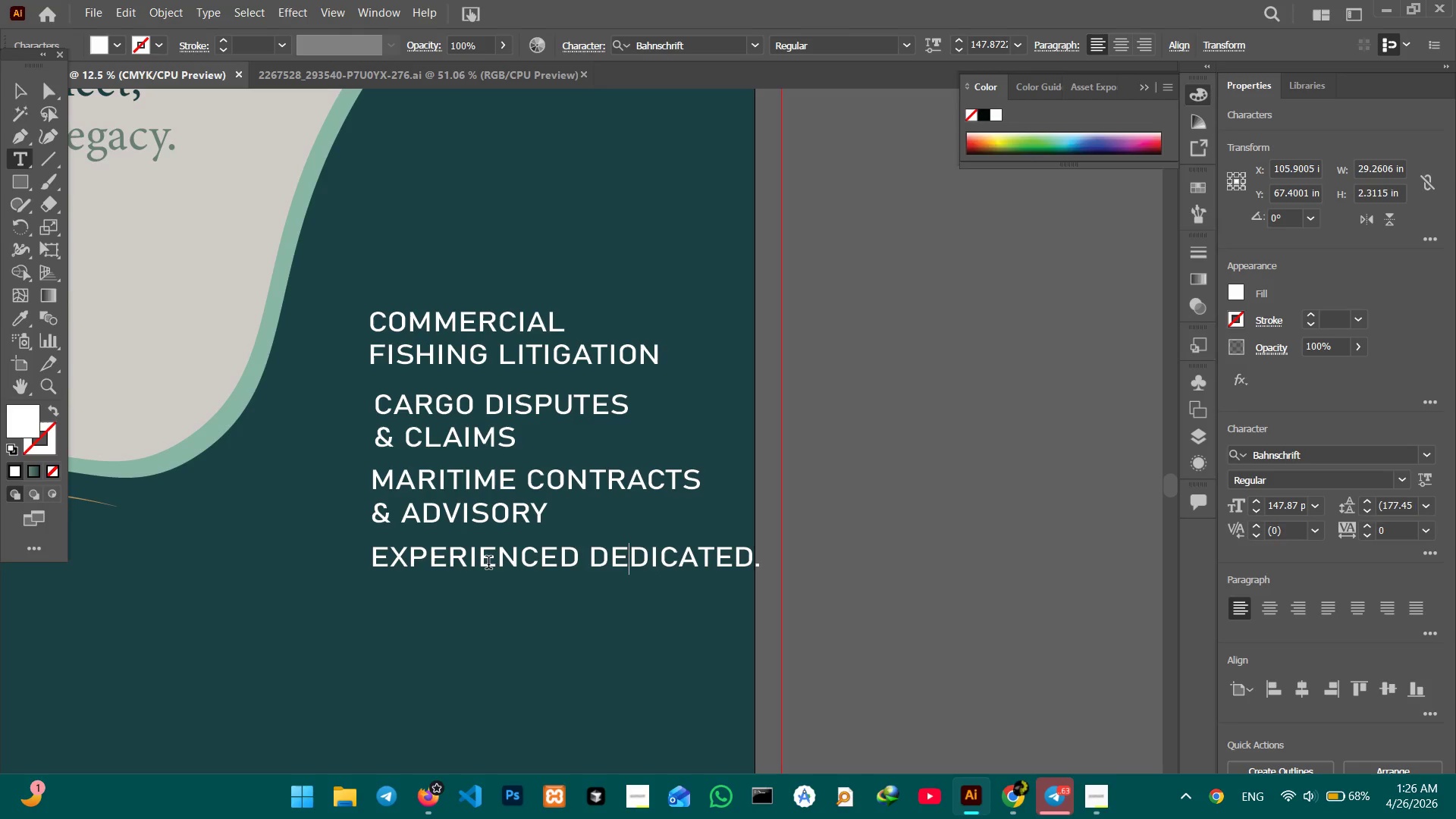 
key(ArrowLeft)
 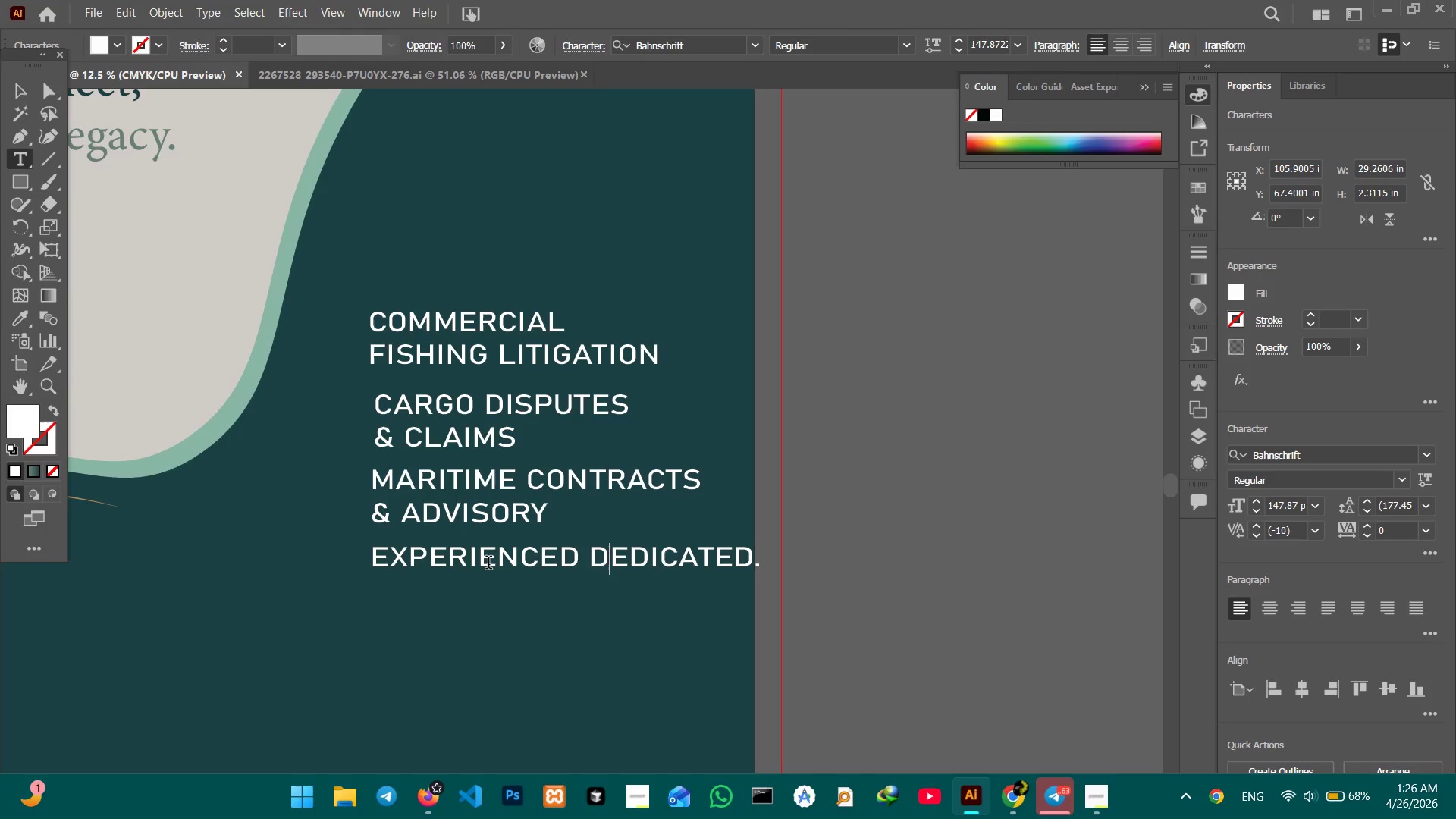 
key(ArrowLeft)
 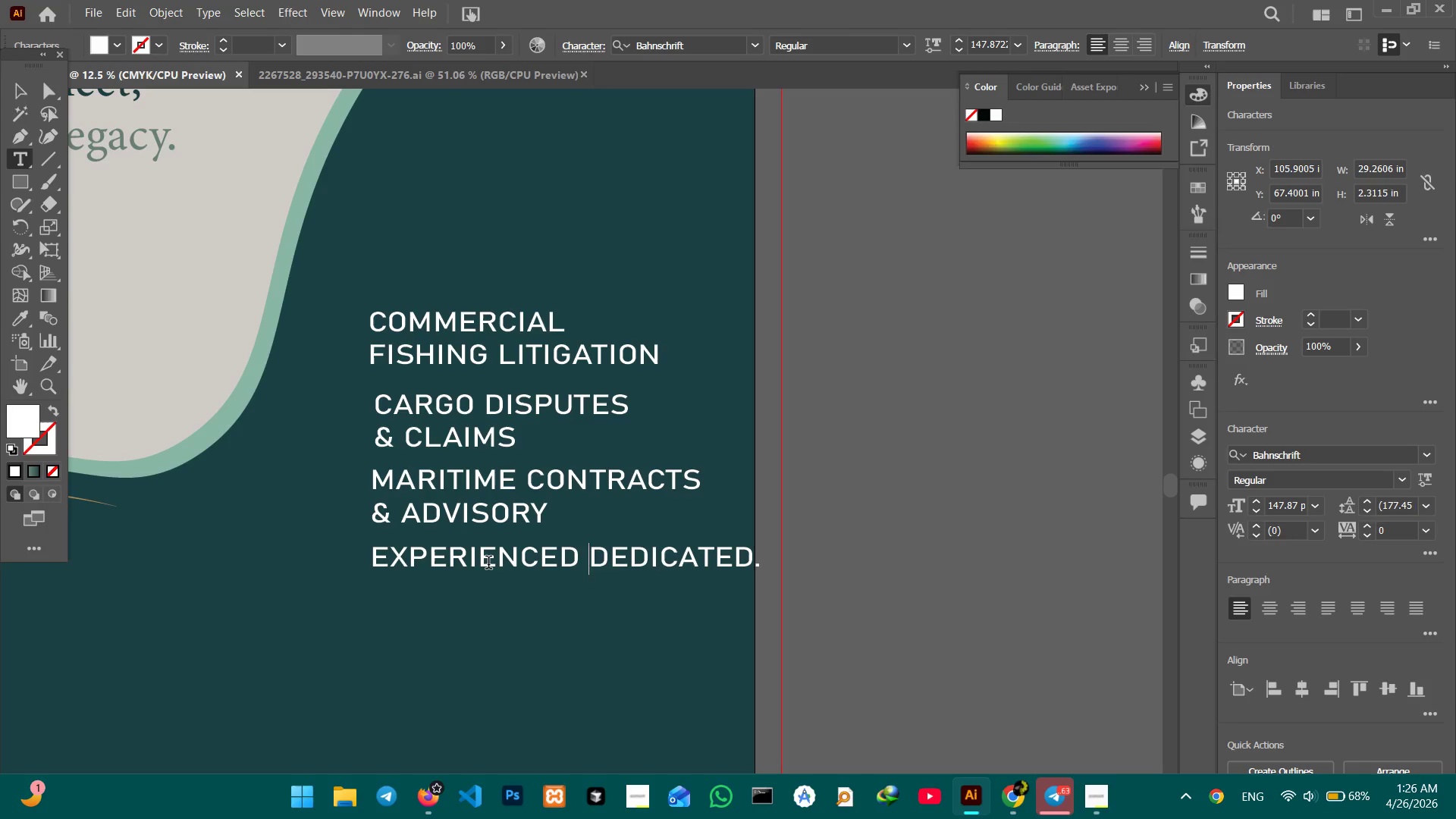 
key(ArrowLeft)
 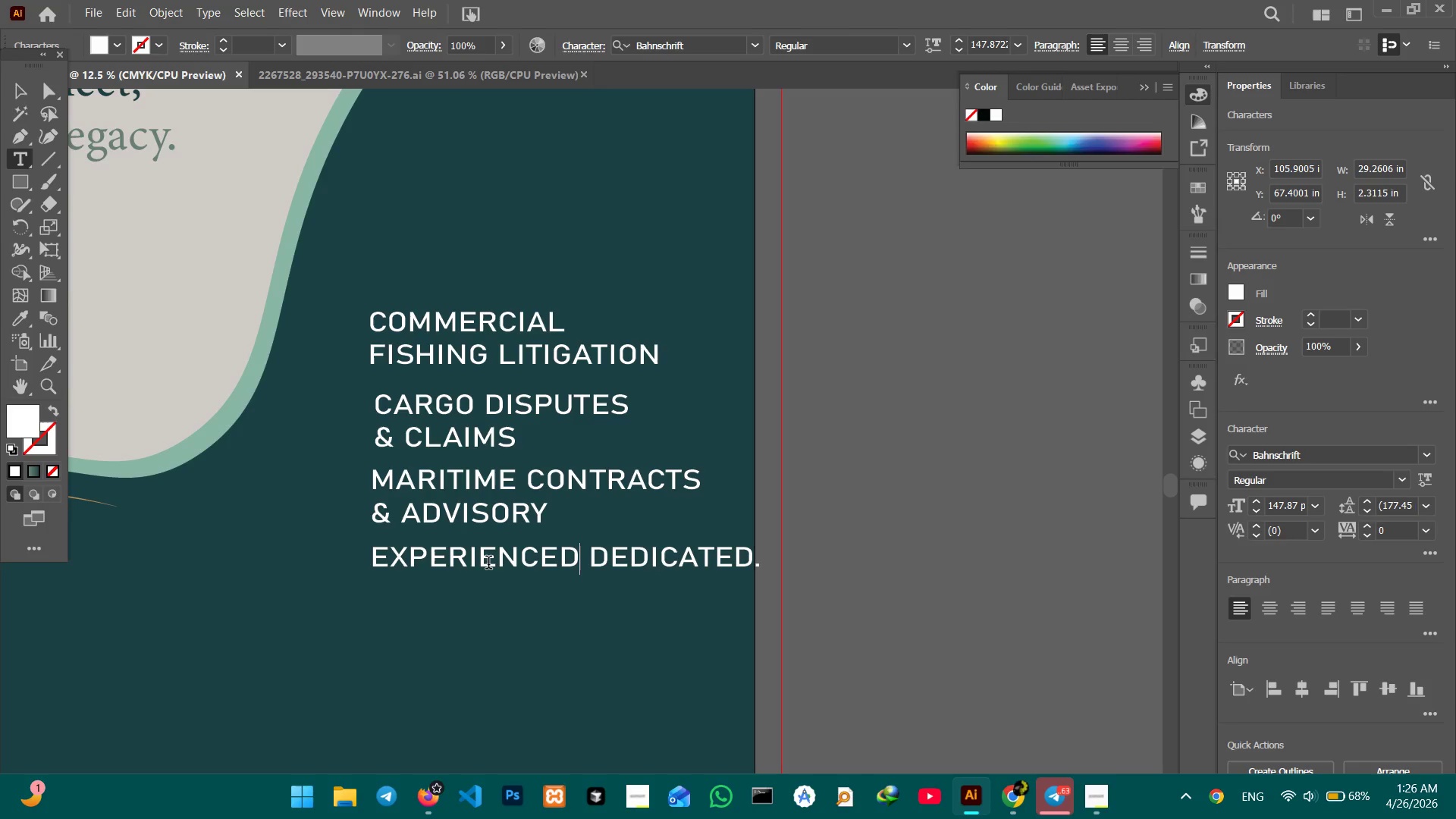 
key(Period)
 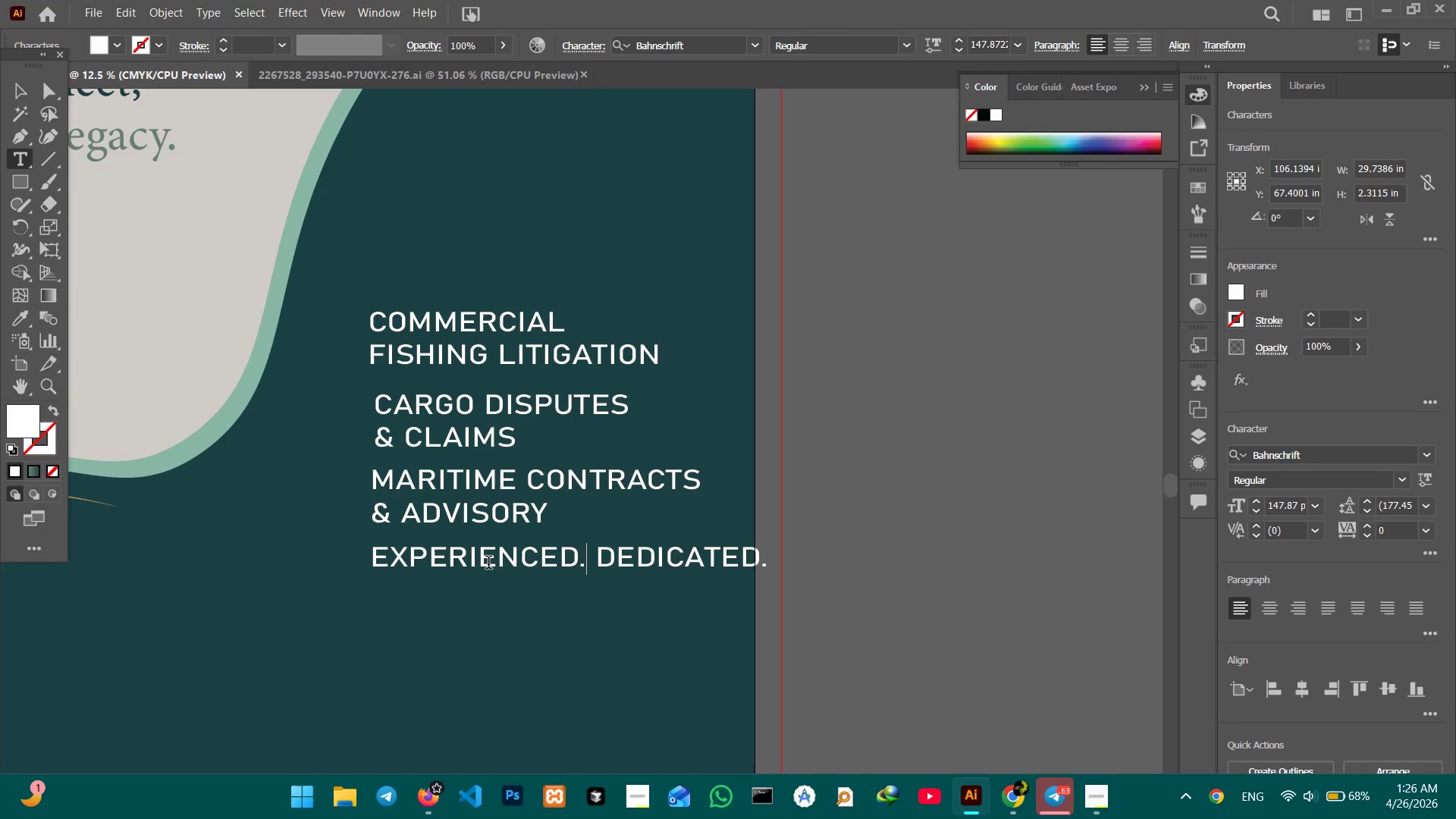 
key(ArrowRight)
 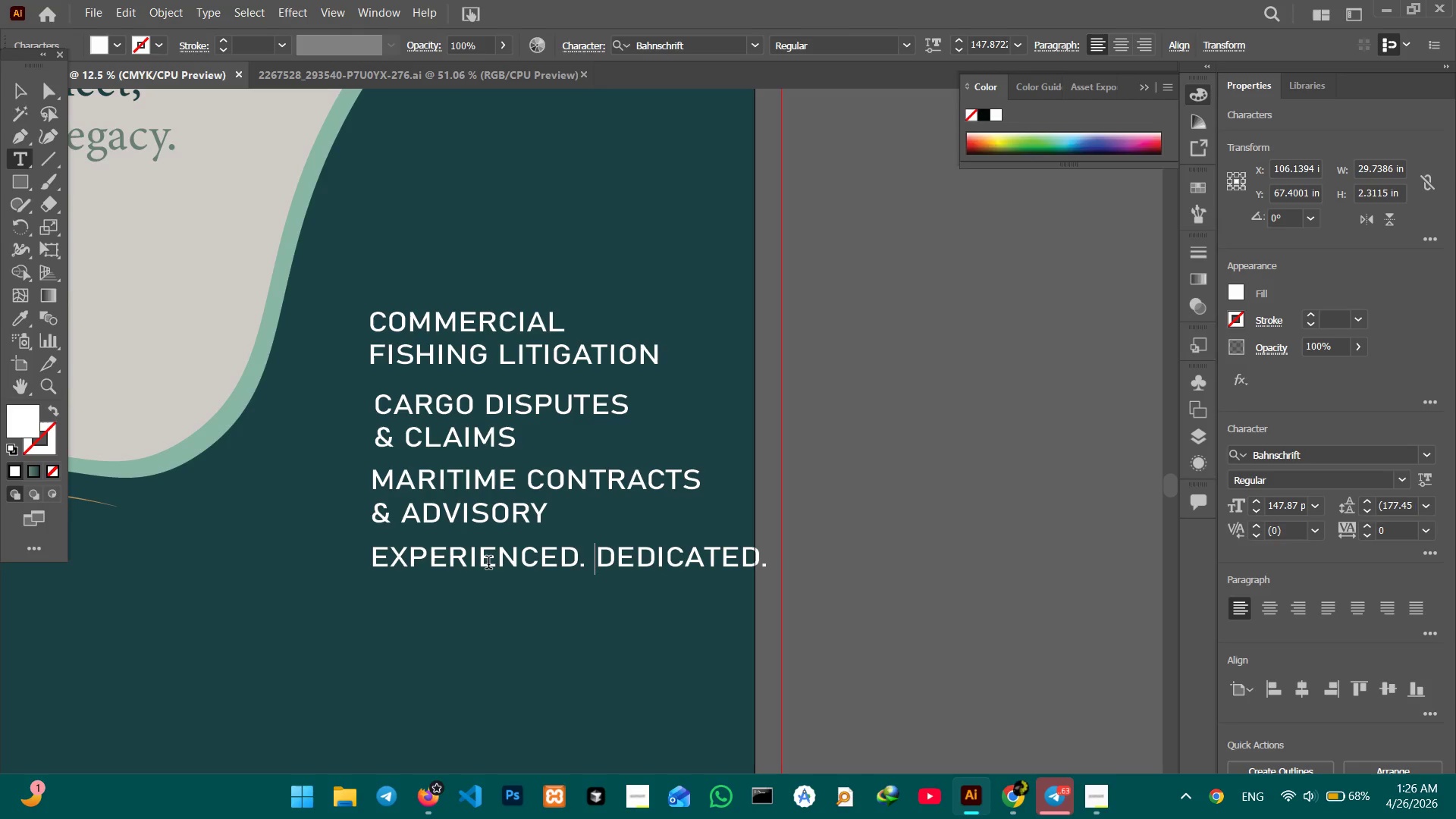 
hold_key(key=ArrowRight, duration=1.3)
 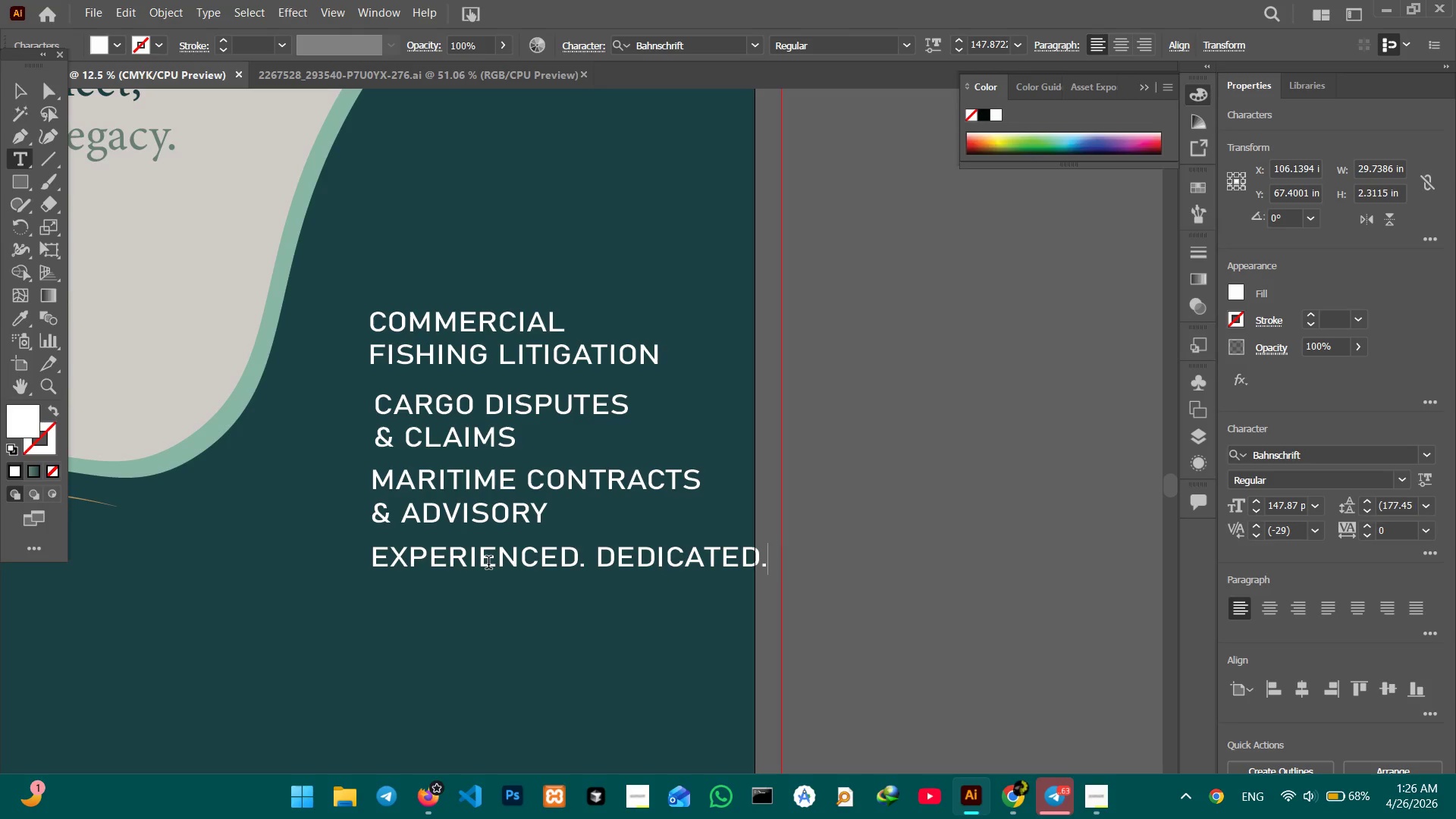 
key(Shift+ShiftRight)
 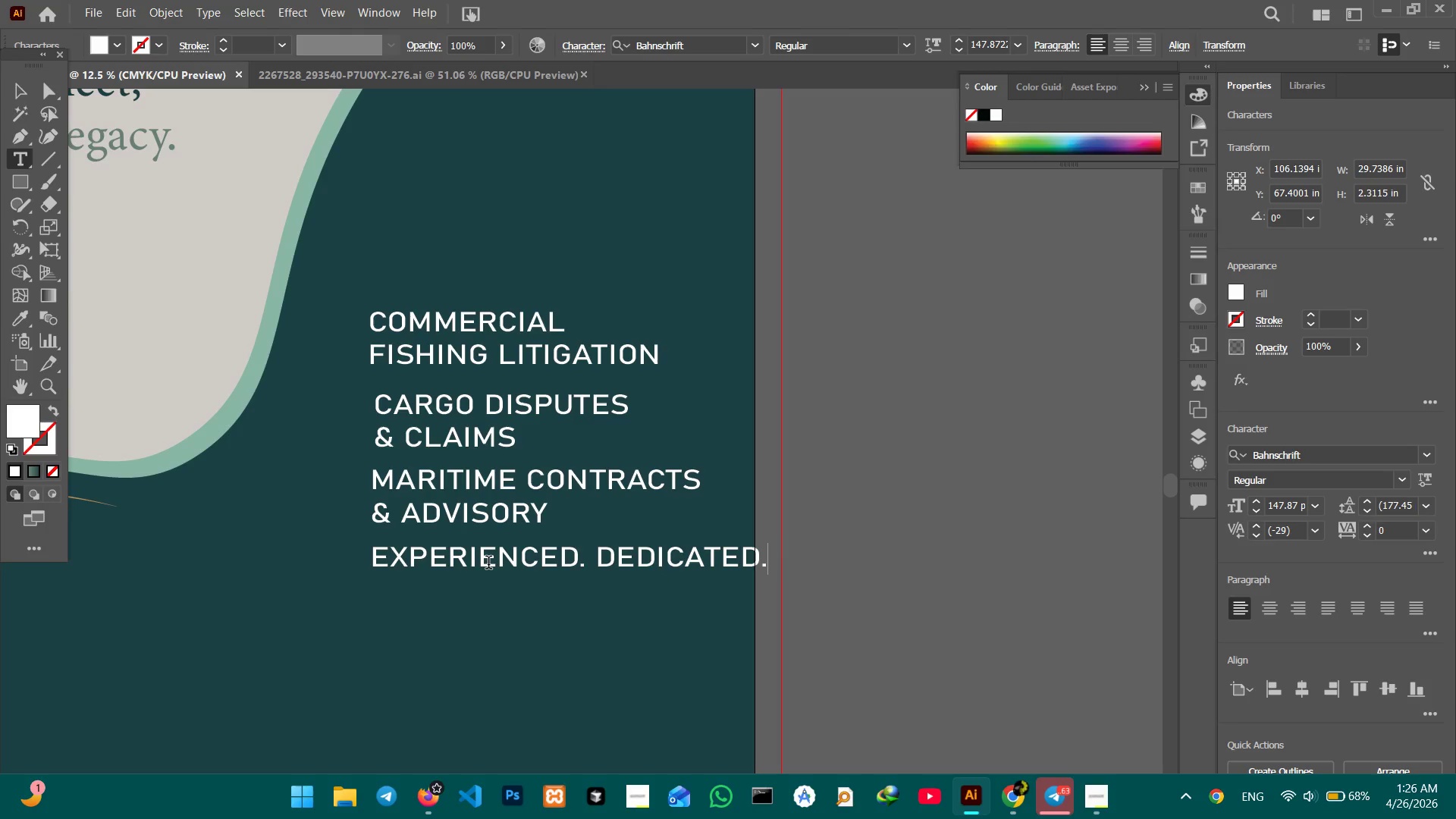 
key(Shift+Enter)
 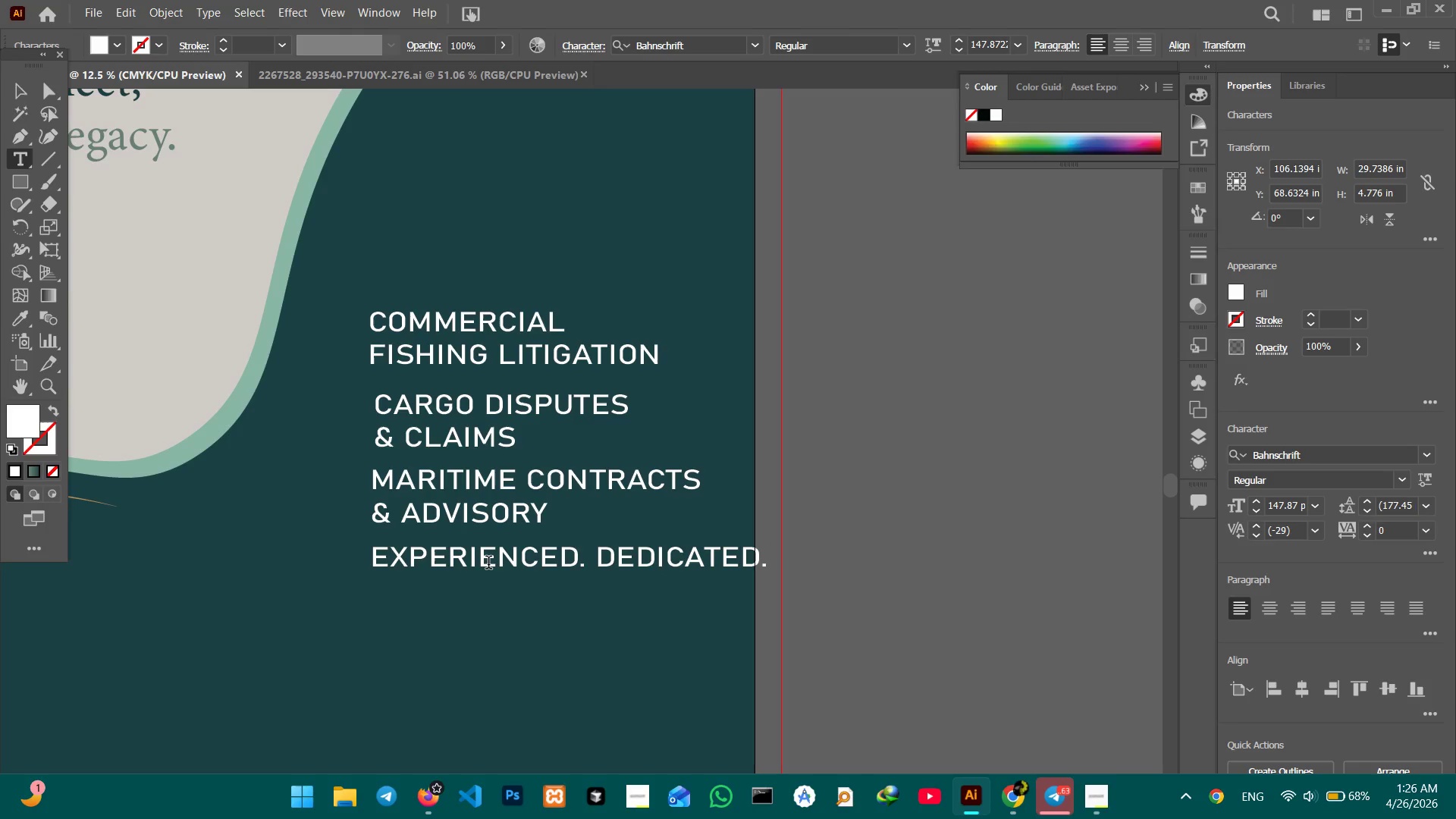 
type(REN)
key(Backspace)
type(LENTLESS.)
 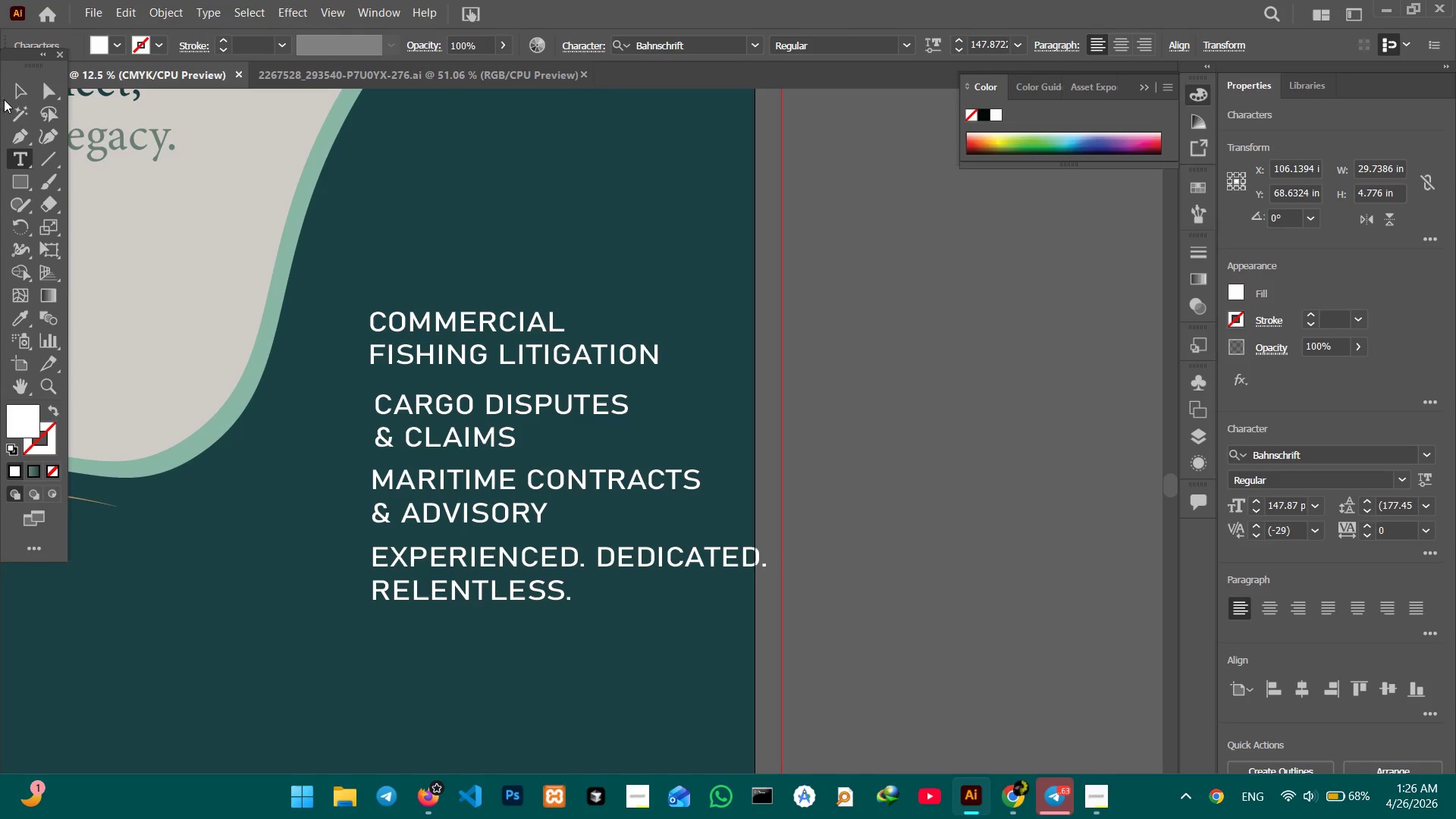 
left_click([16, 94])
 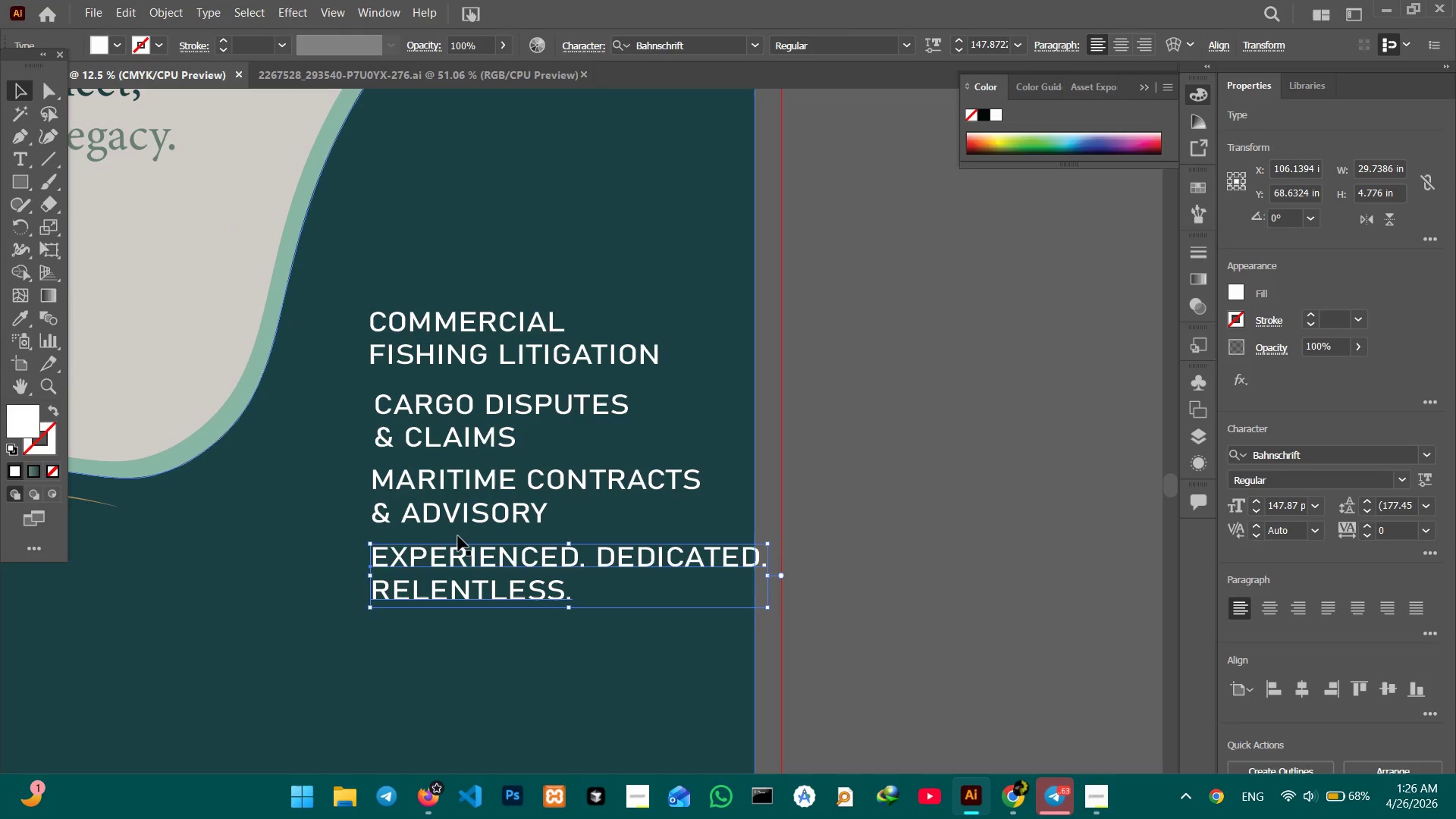 
key(Control+Minus)
 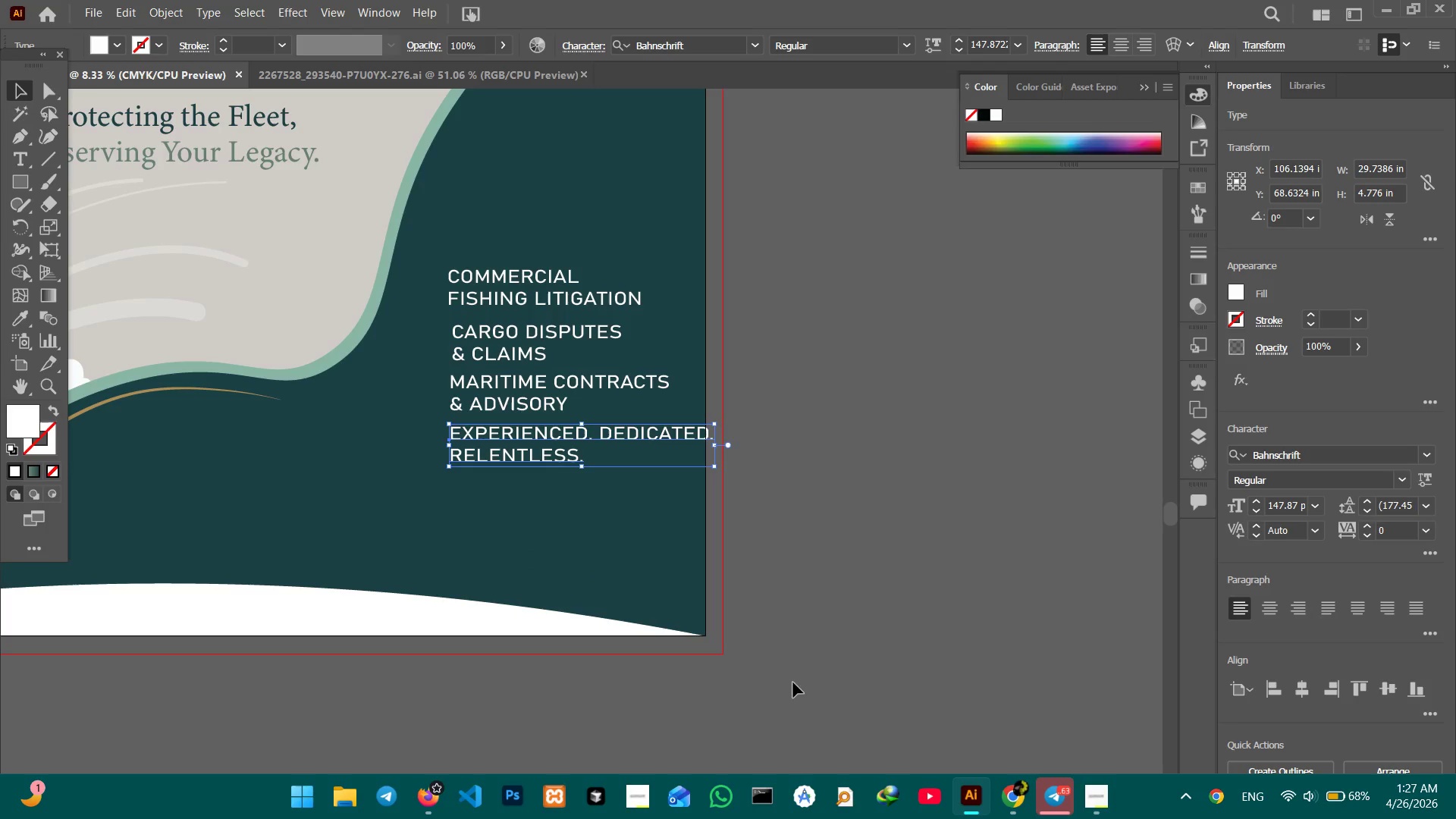 
hold_key(key=Space, duration=0.56)
 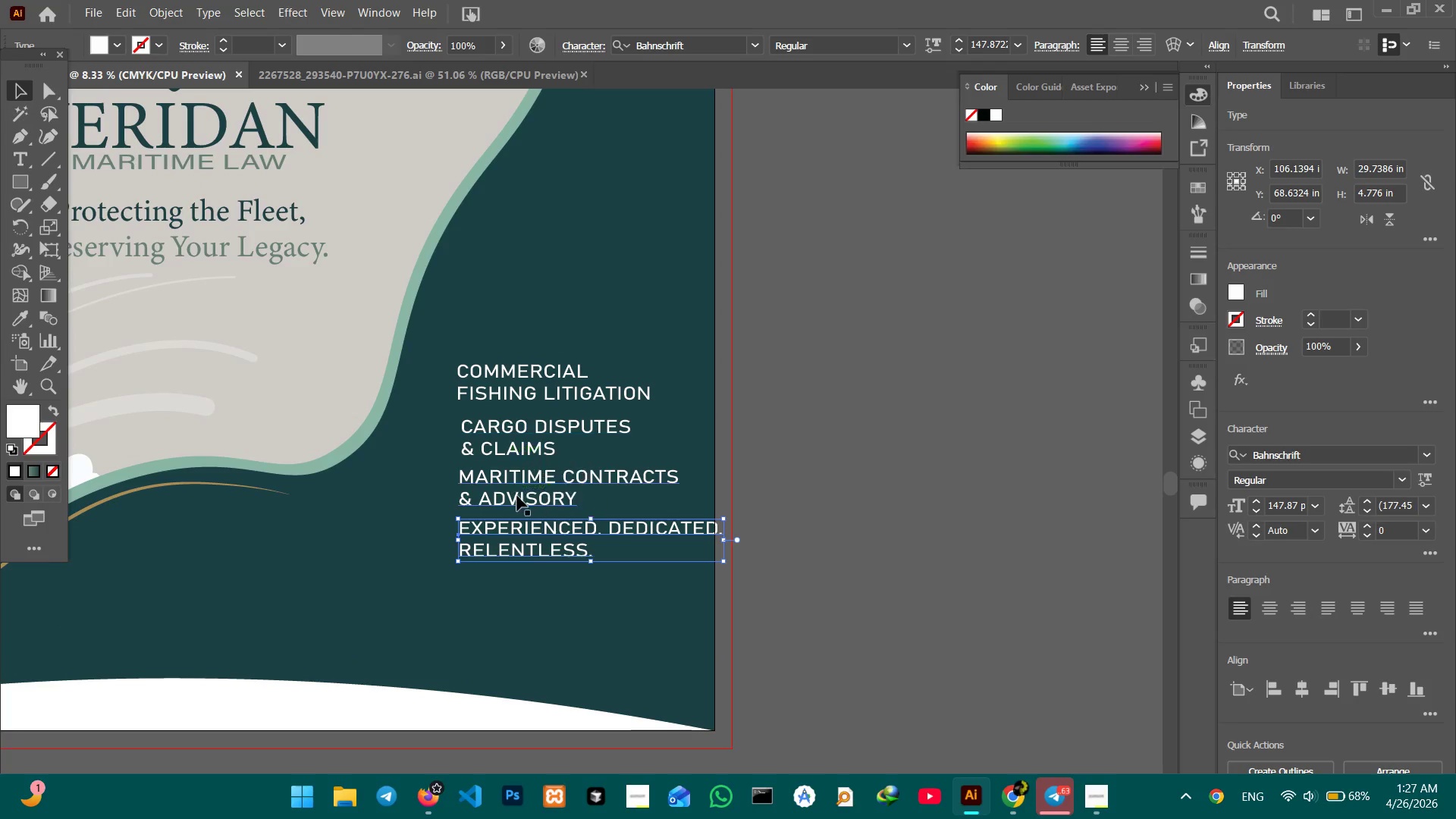 
left_click_drag(start_coordinate=[632, 590], to_coordinate=[642, 686])
 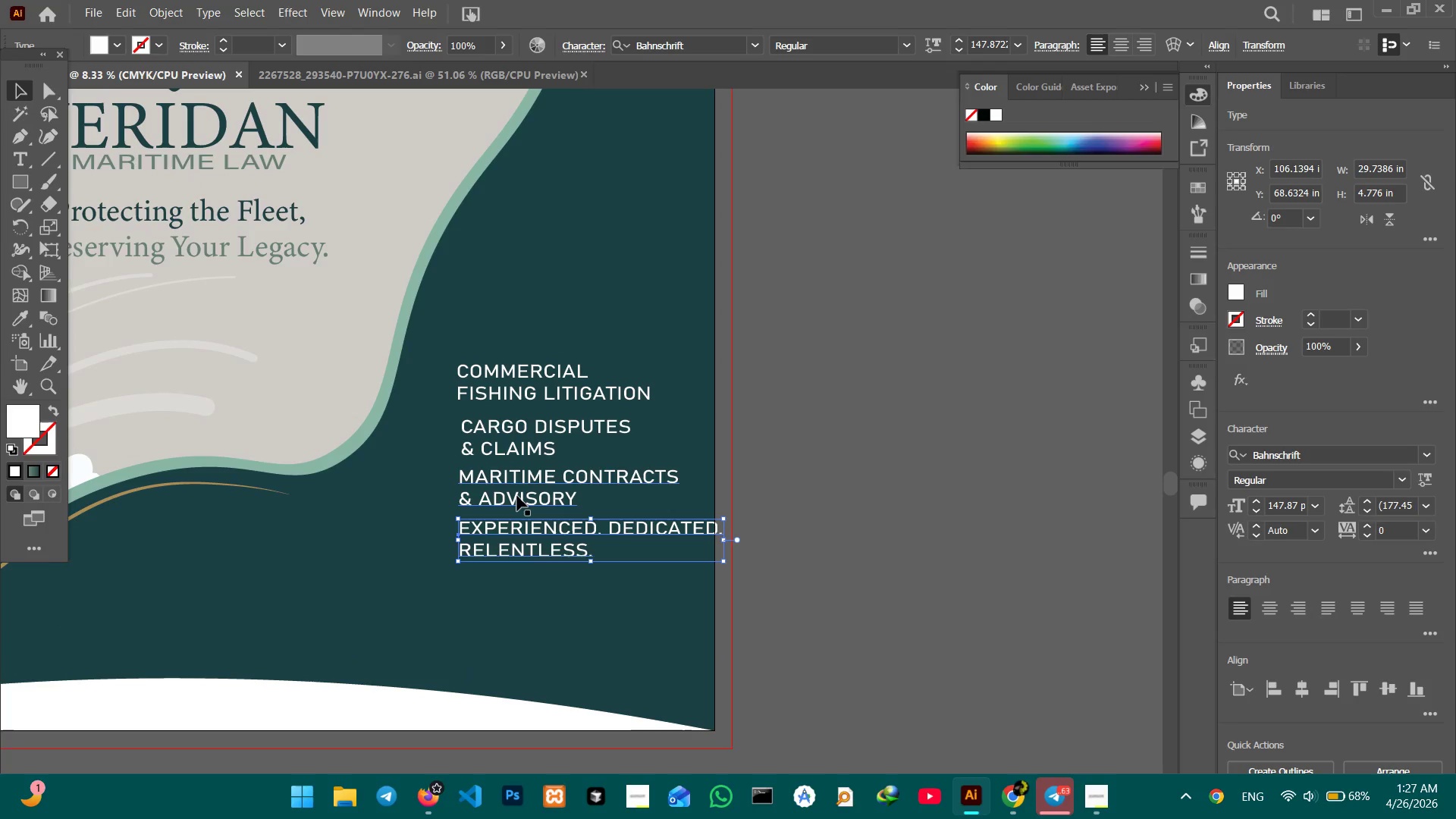 
left_click([517, 496])
 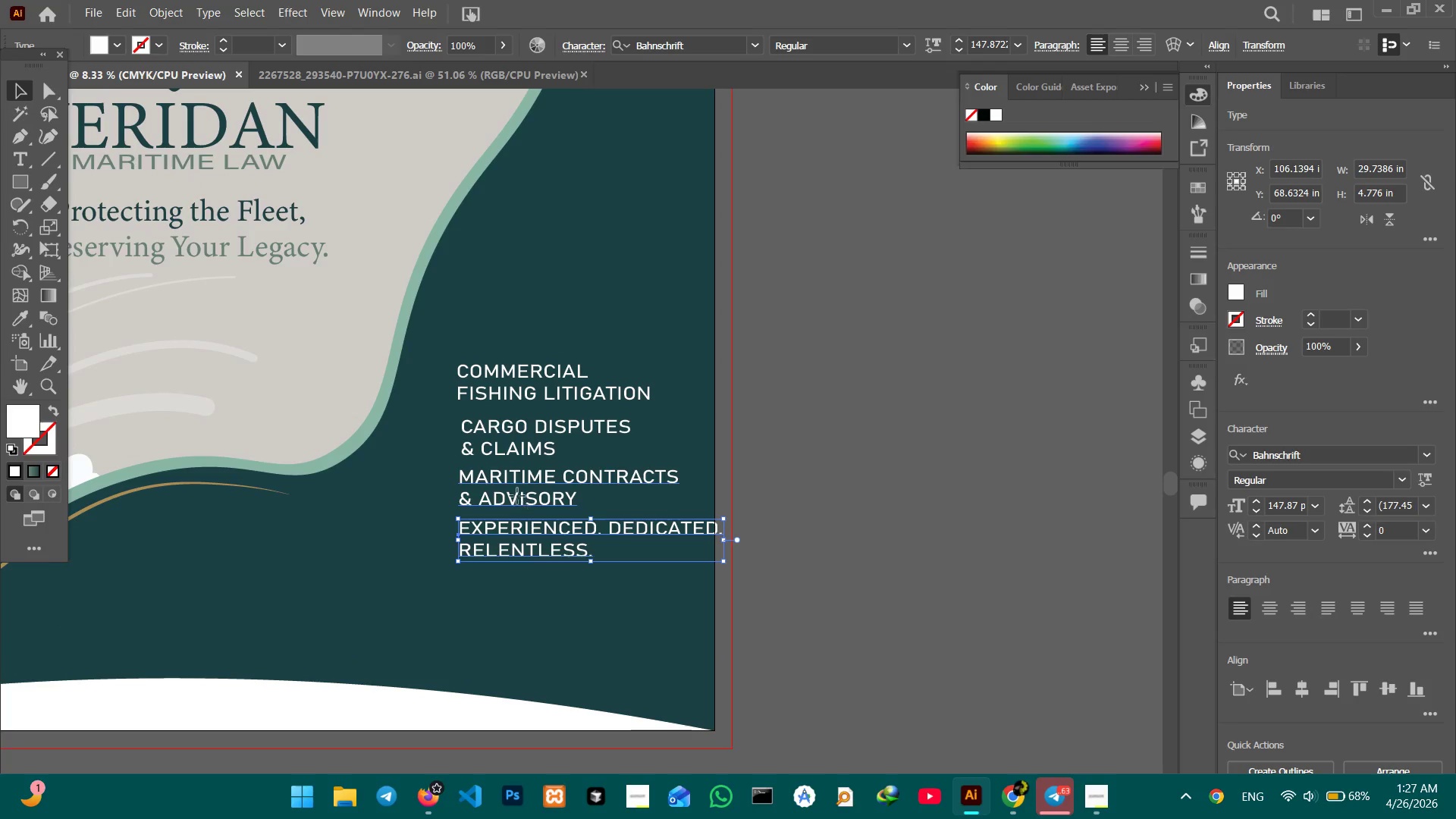 
hold_key(key=ShiftLeft, duration=1.86)
left_click([520, 435])
 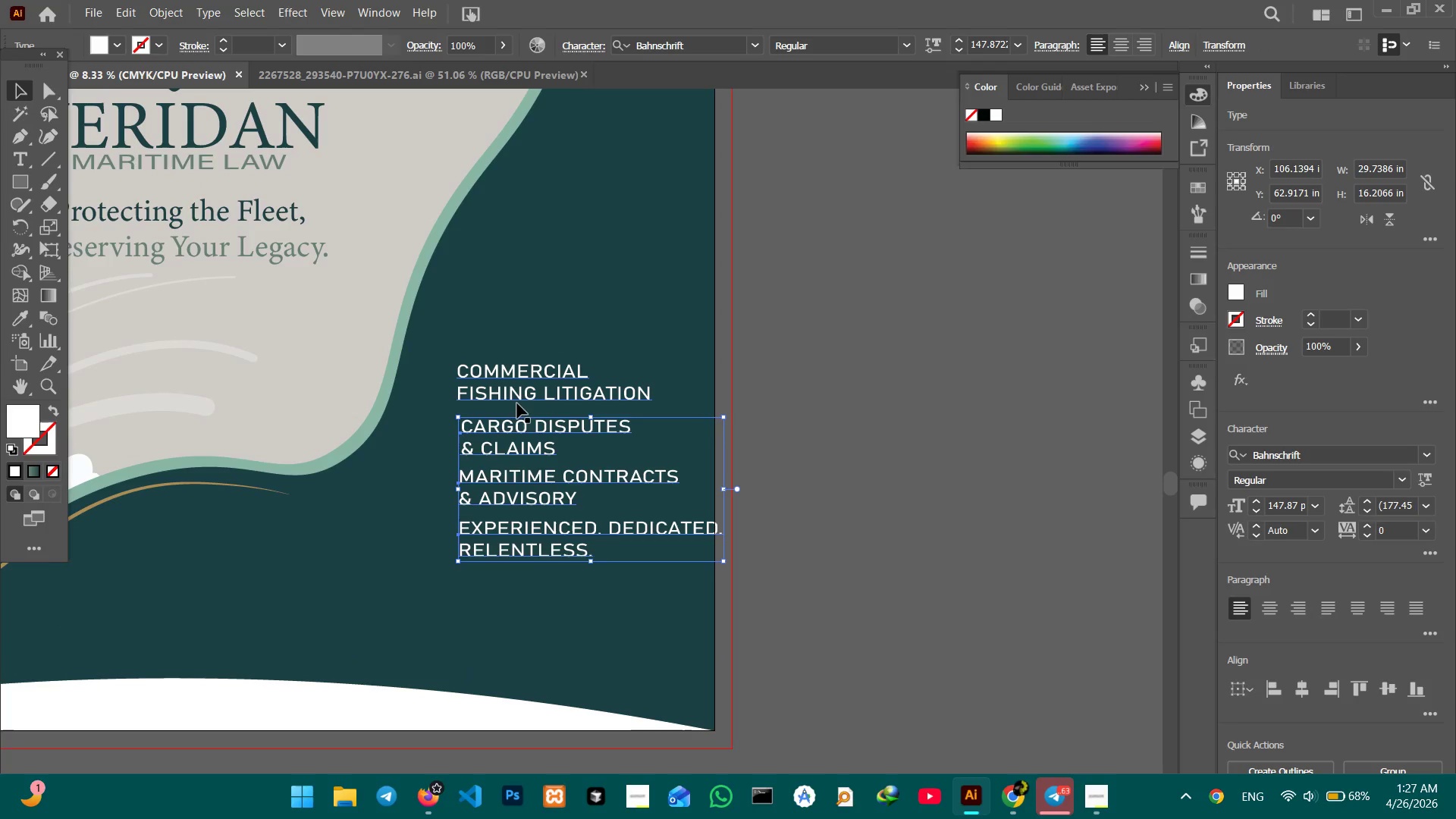 
left_click([516, 399])
 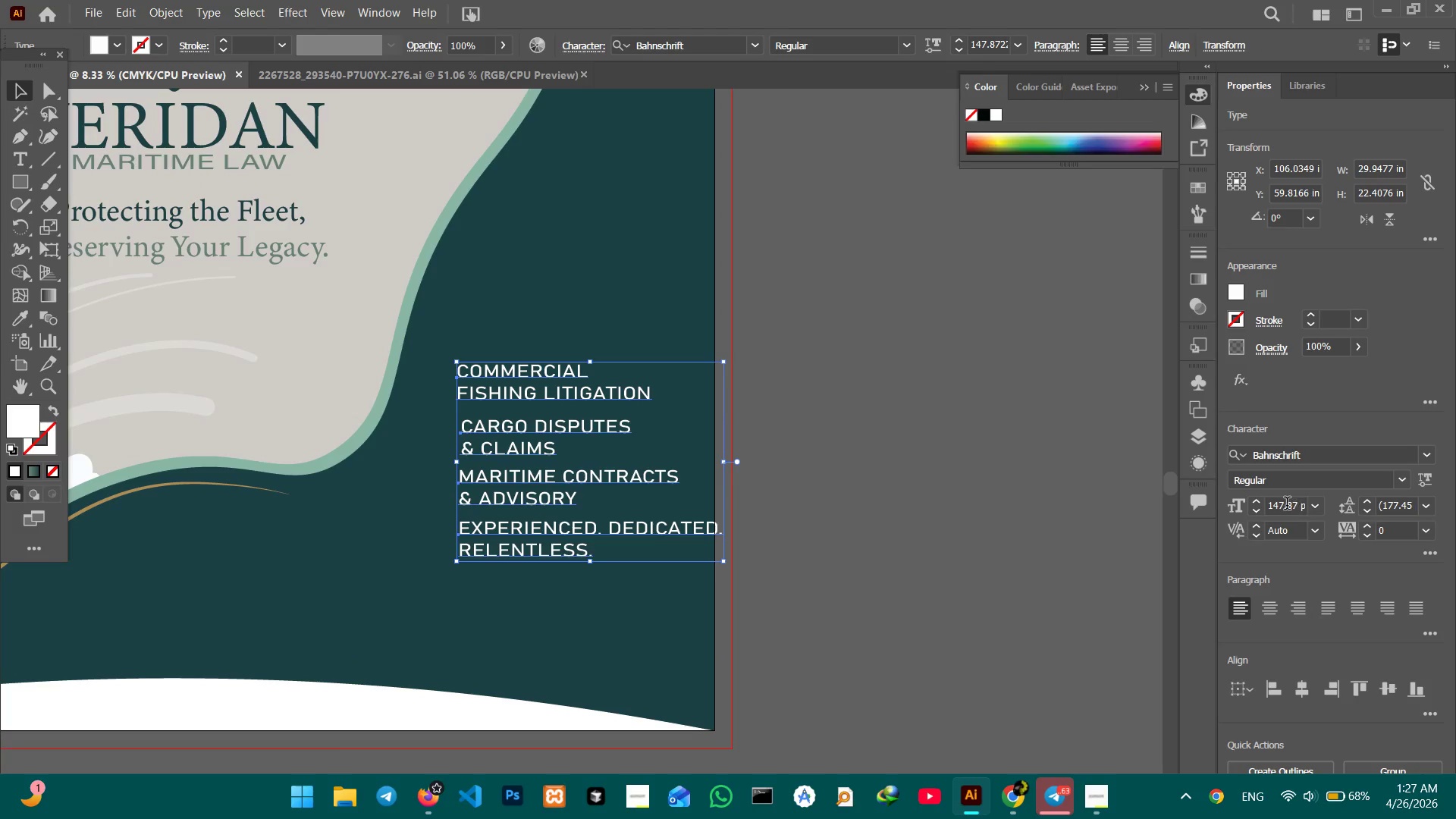 
double_click([1286, 505])
 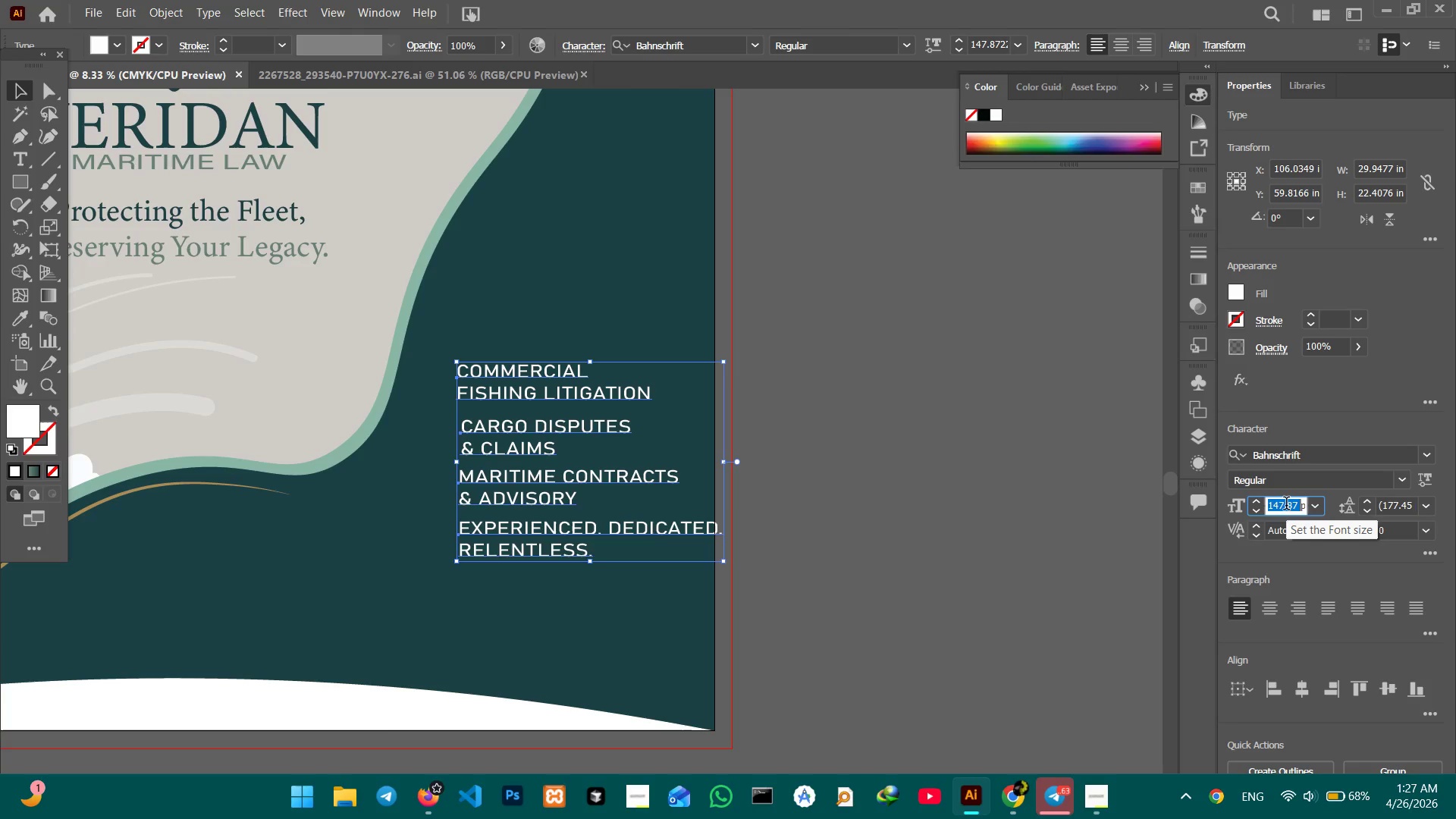 
key(Numpad1)
 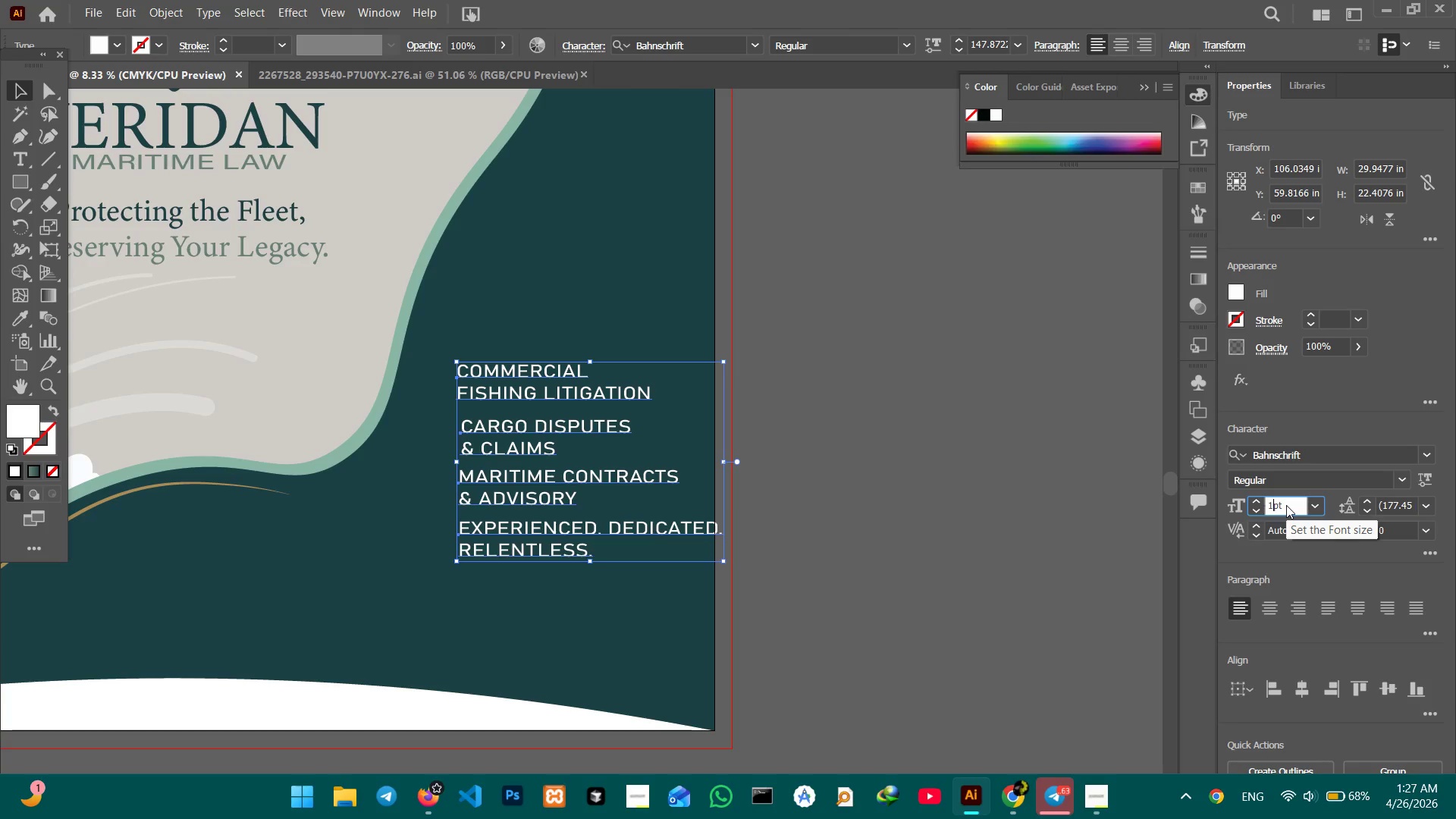 
key(Numpad2)
 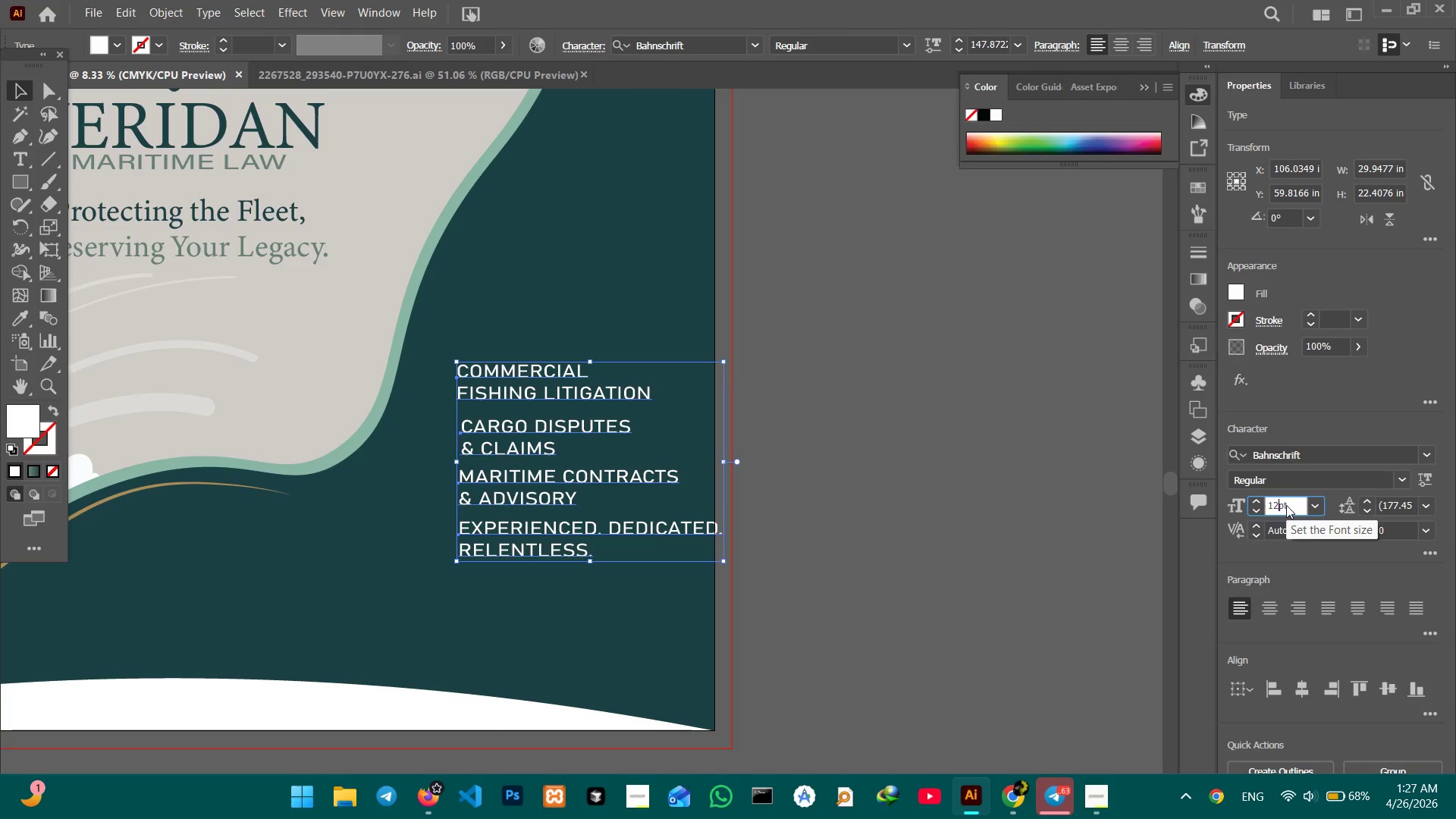 
key(Numpad0)
 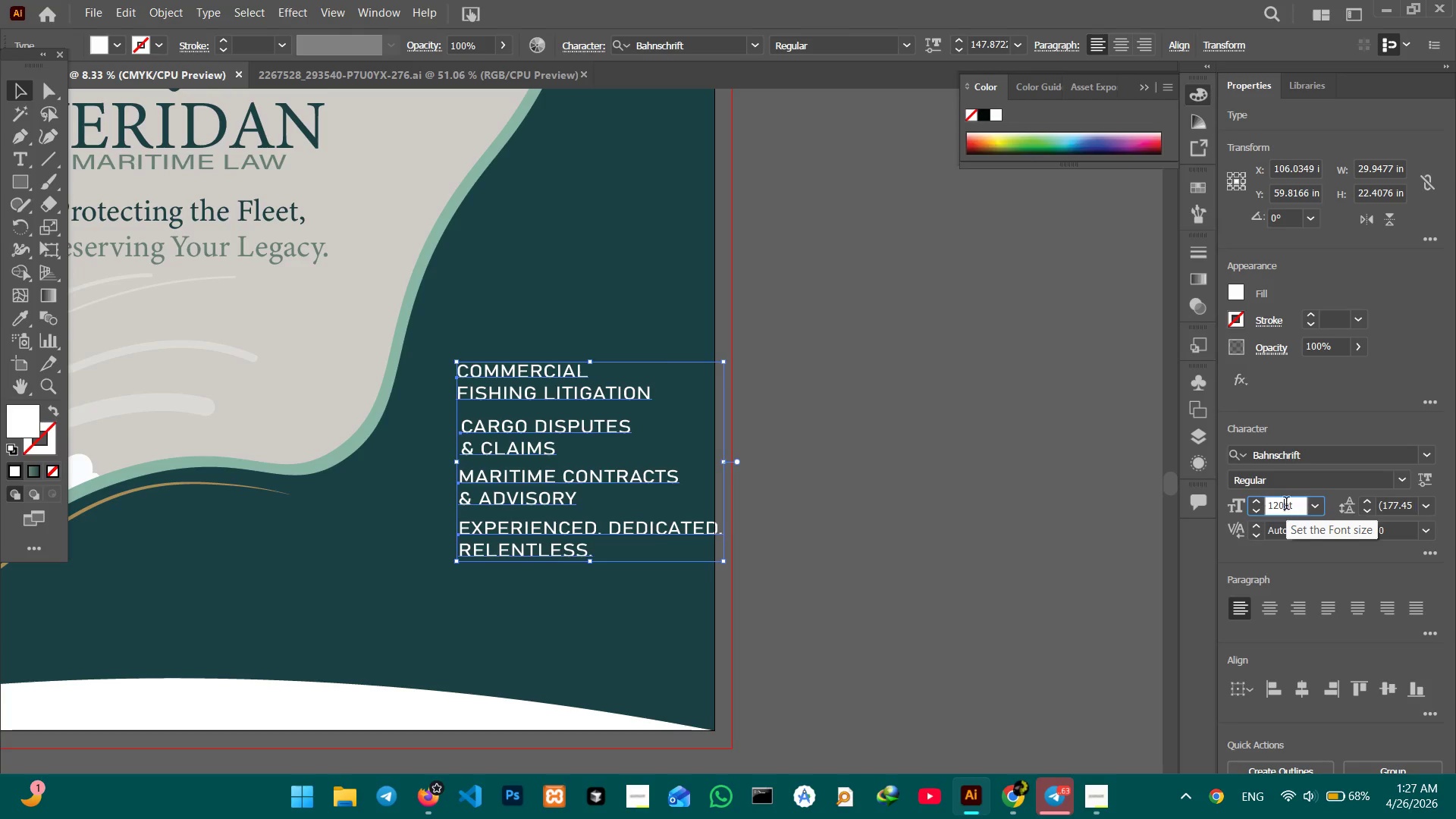 
key(Enter)
 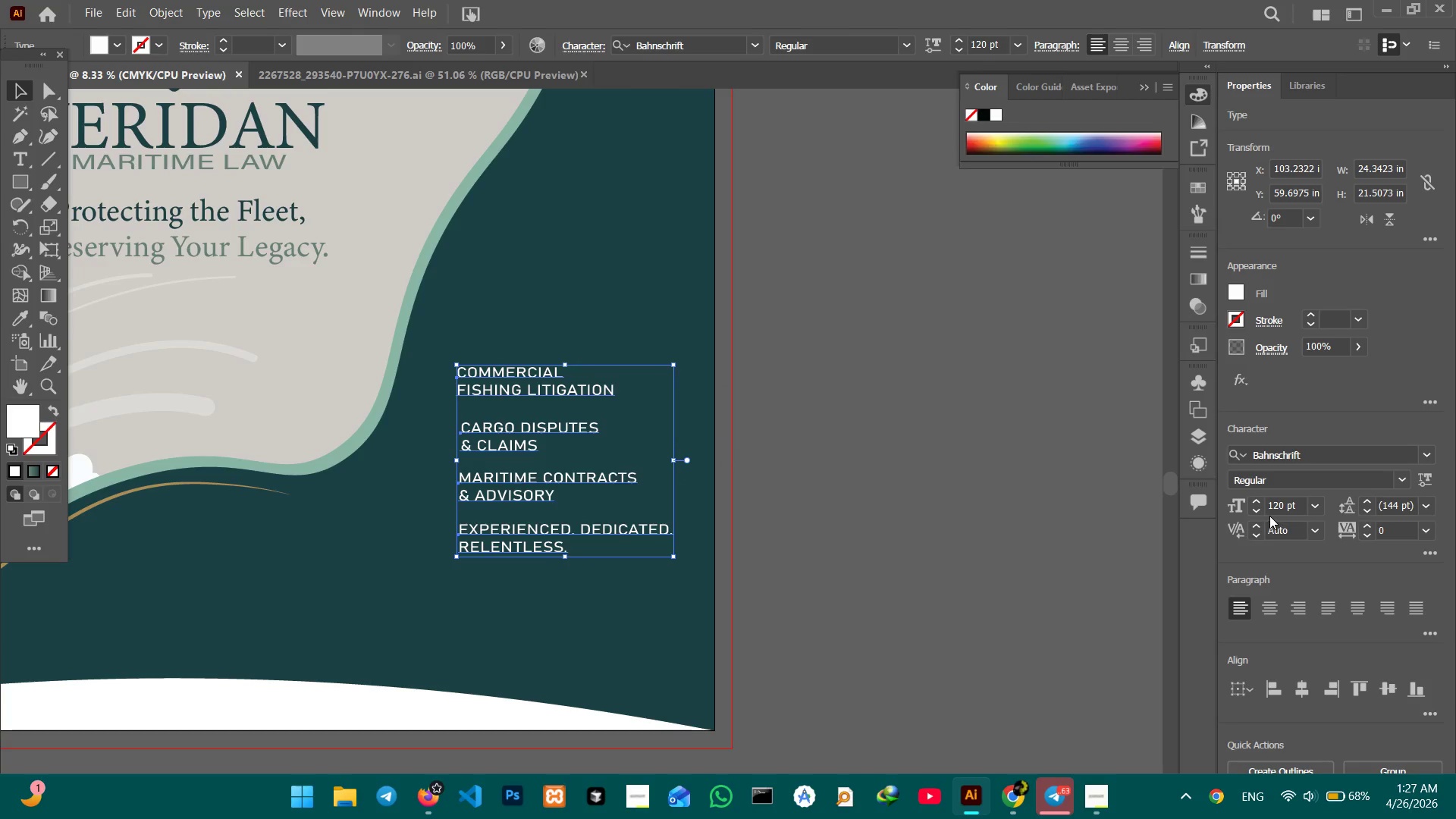 
left_click([833, 314])
 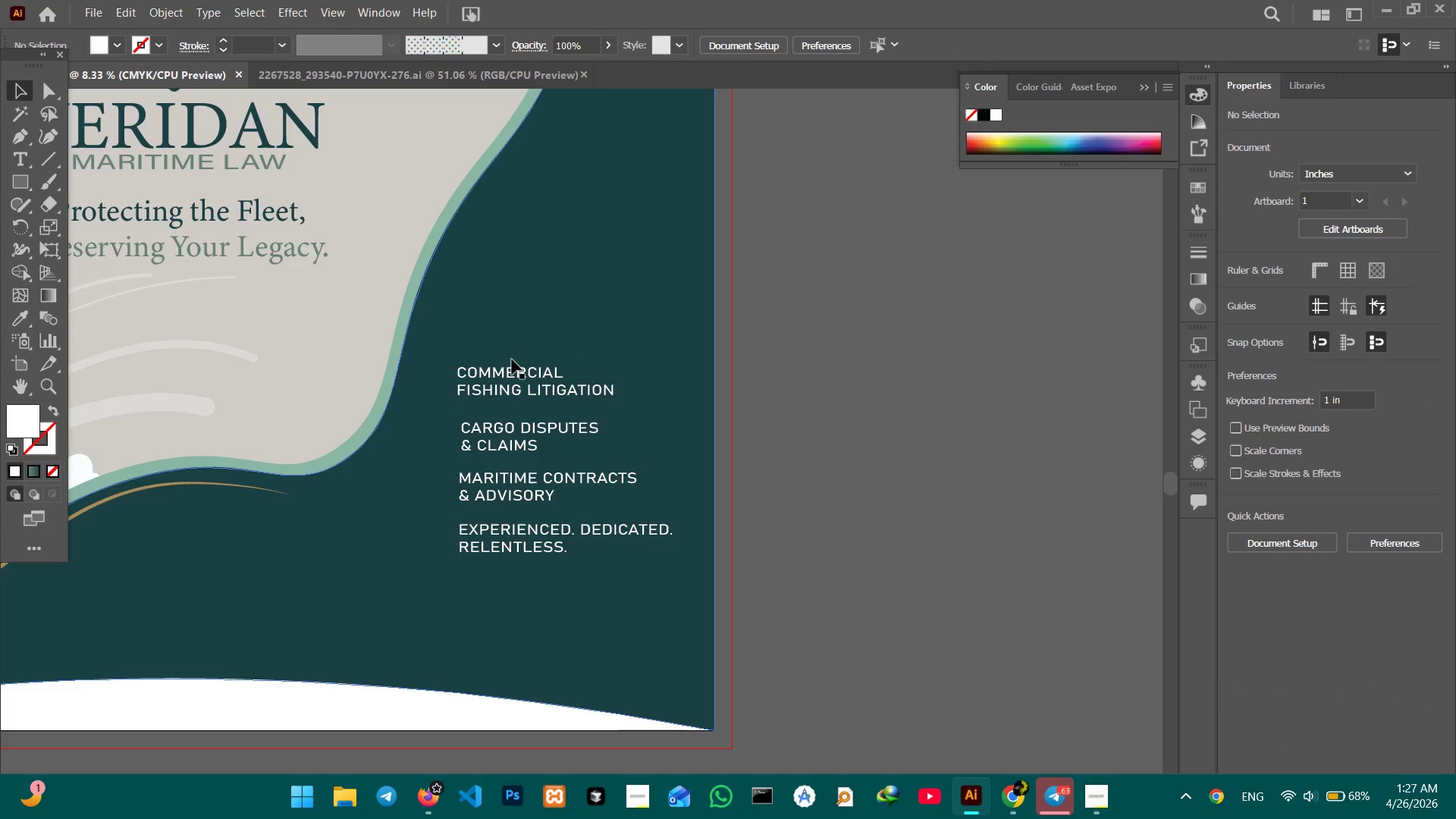 
left_click_drag(start_coordinate=[514, 369], to_coordinate=[579, 256])
 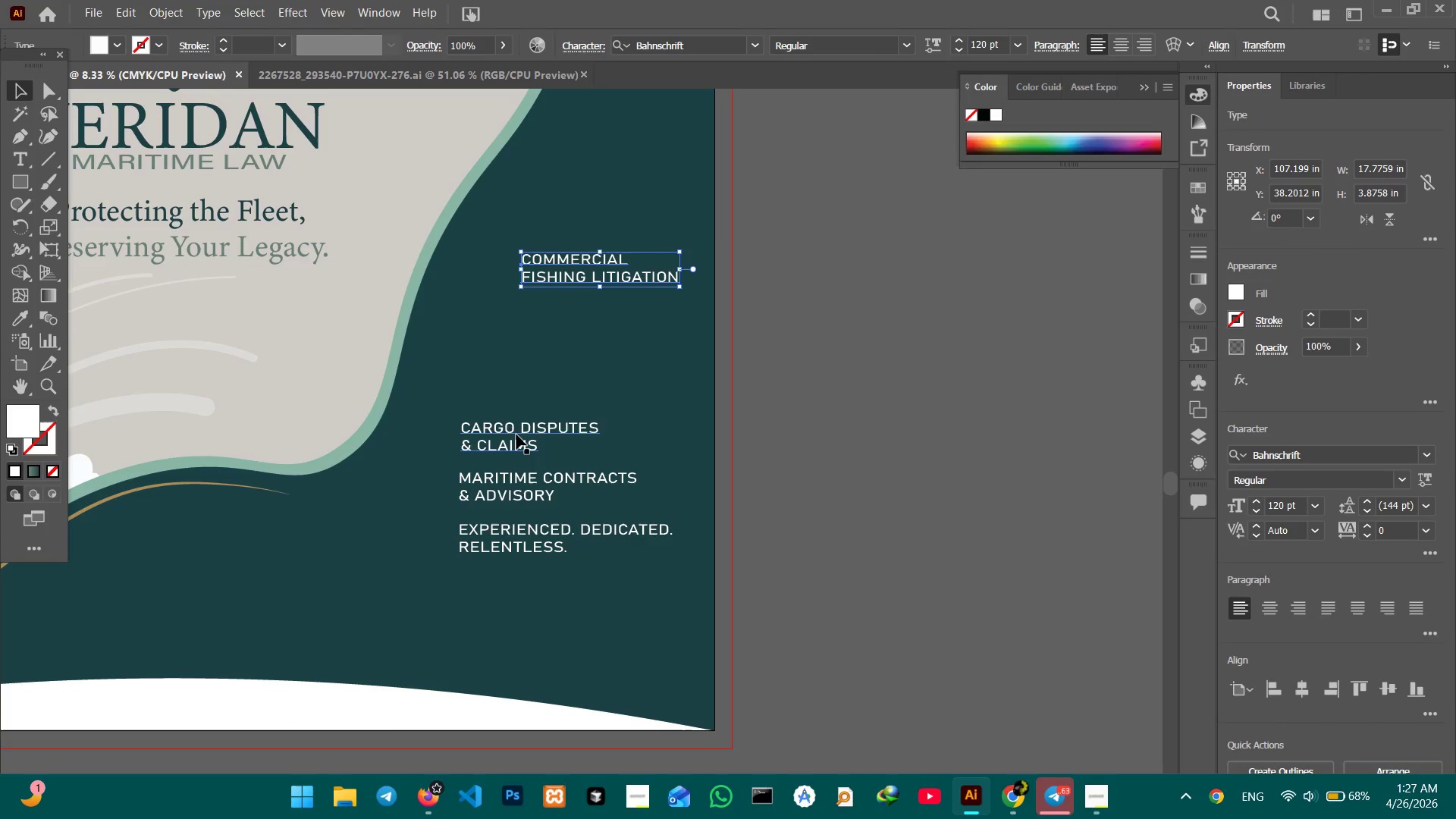 
left_click_drag(start_coordinate=[510, 431], to_coordinate=[570, 326])
 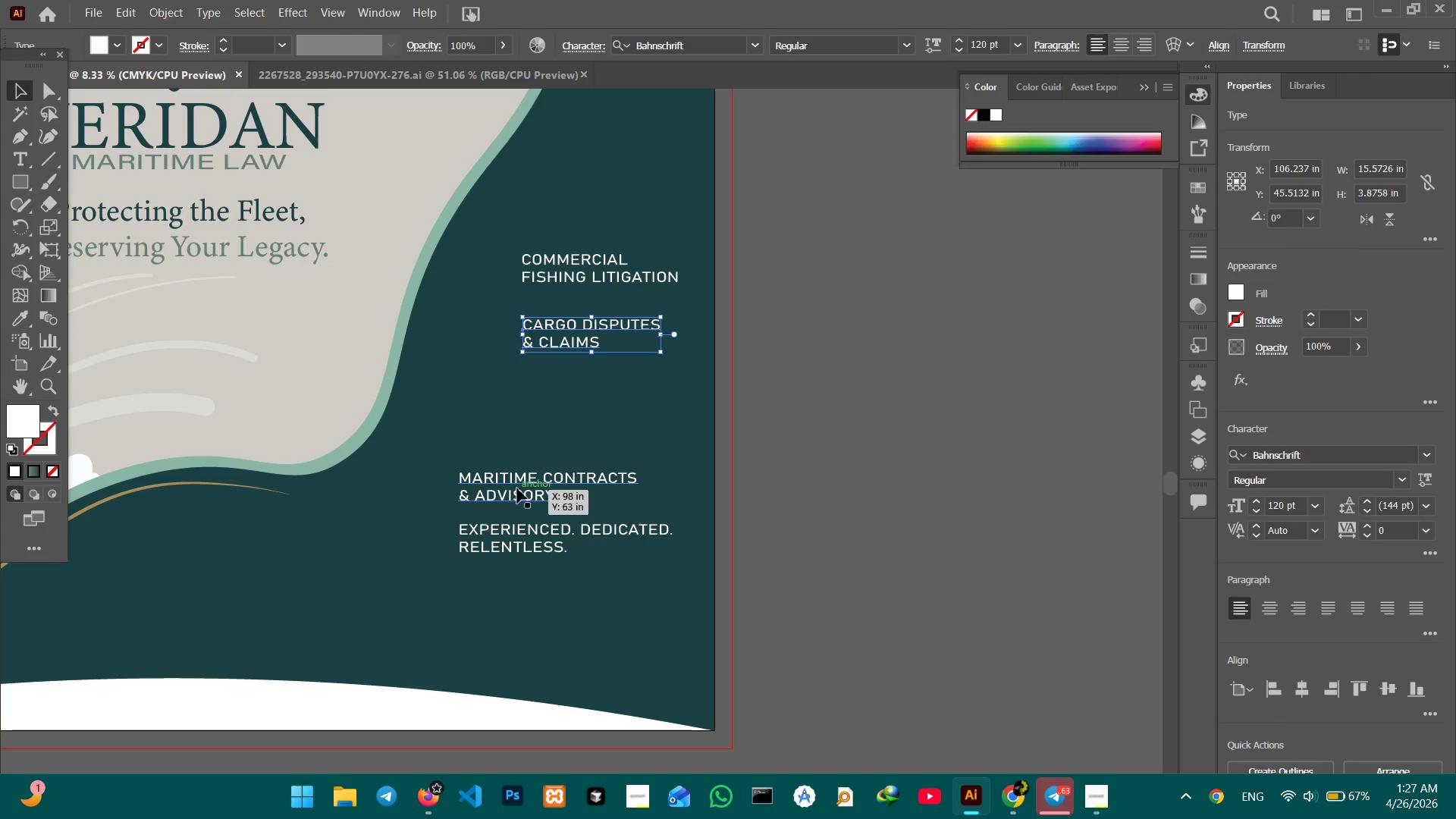 
left_click_drag(start_coordinate=[517, 479], to_coordinate=[582, 385])
 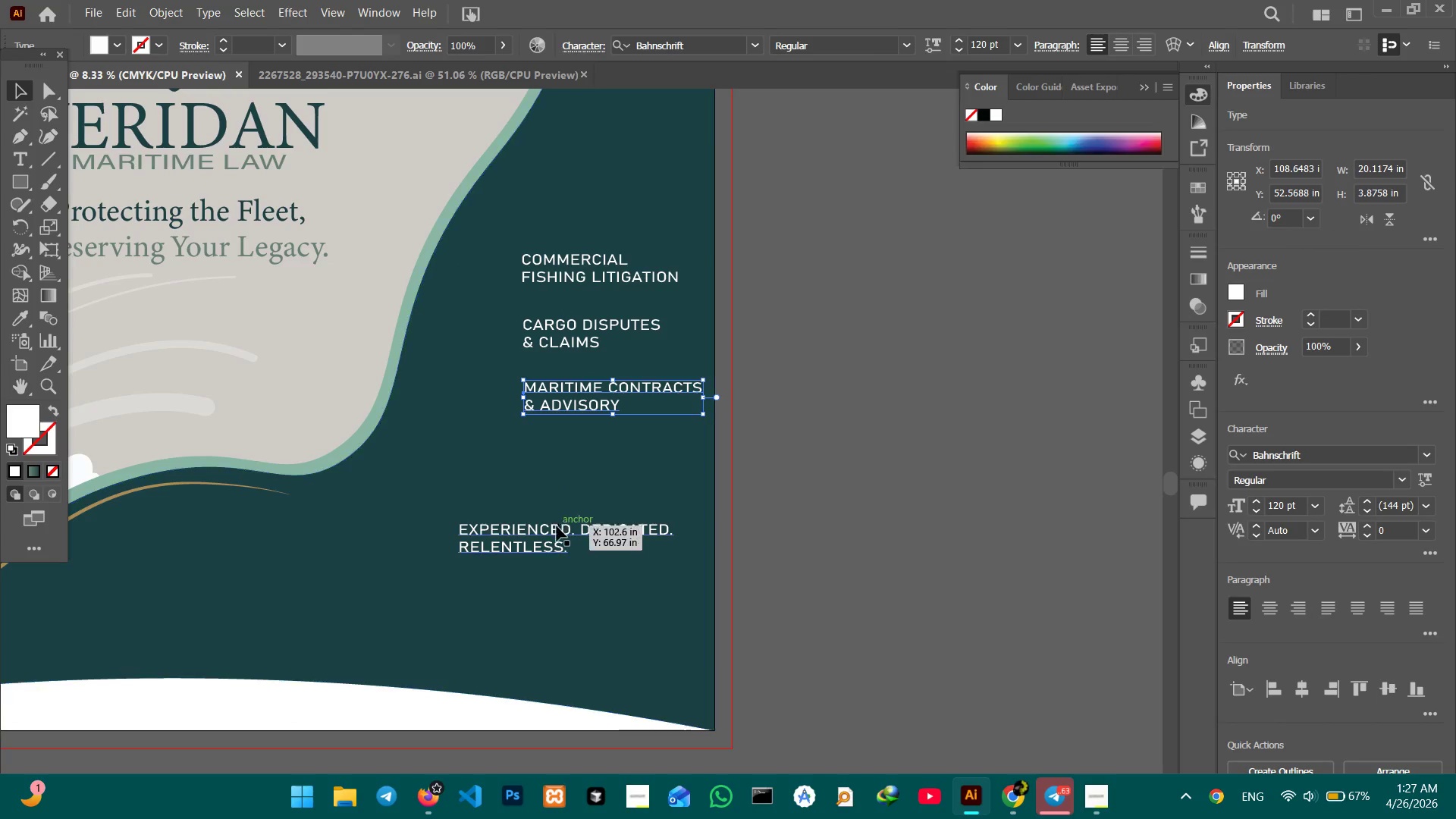 
hold_key(key=ShiftLeft, duration=0.56)
left_click([554, 529])
 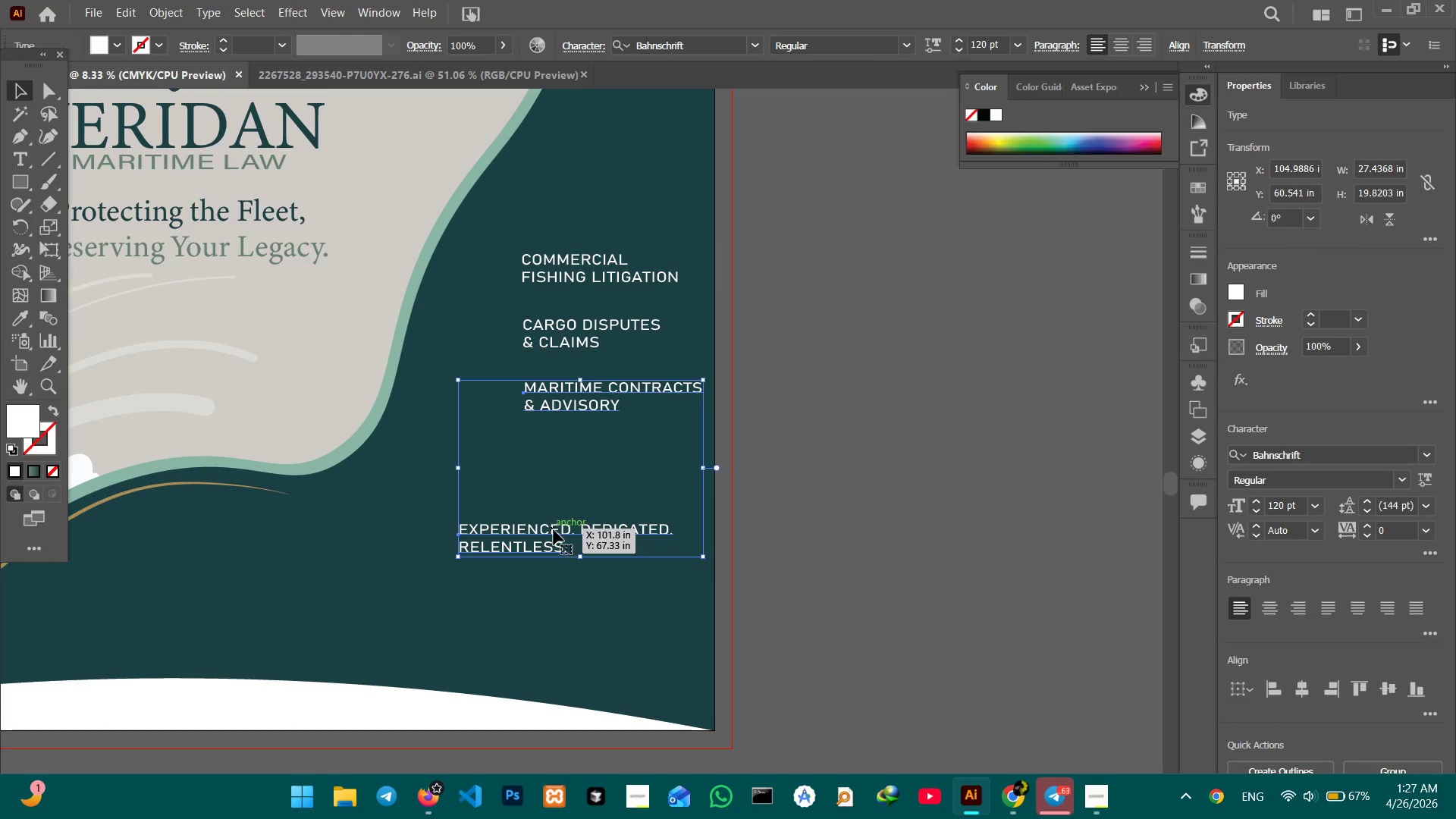 
left_click([554, 531])
 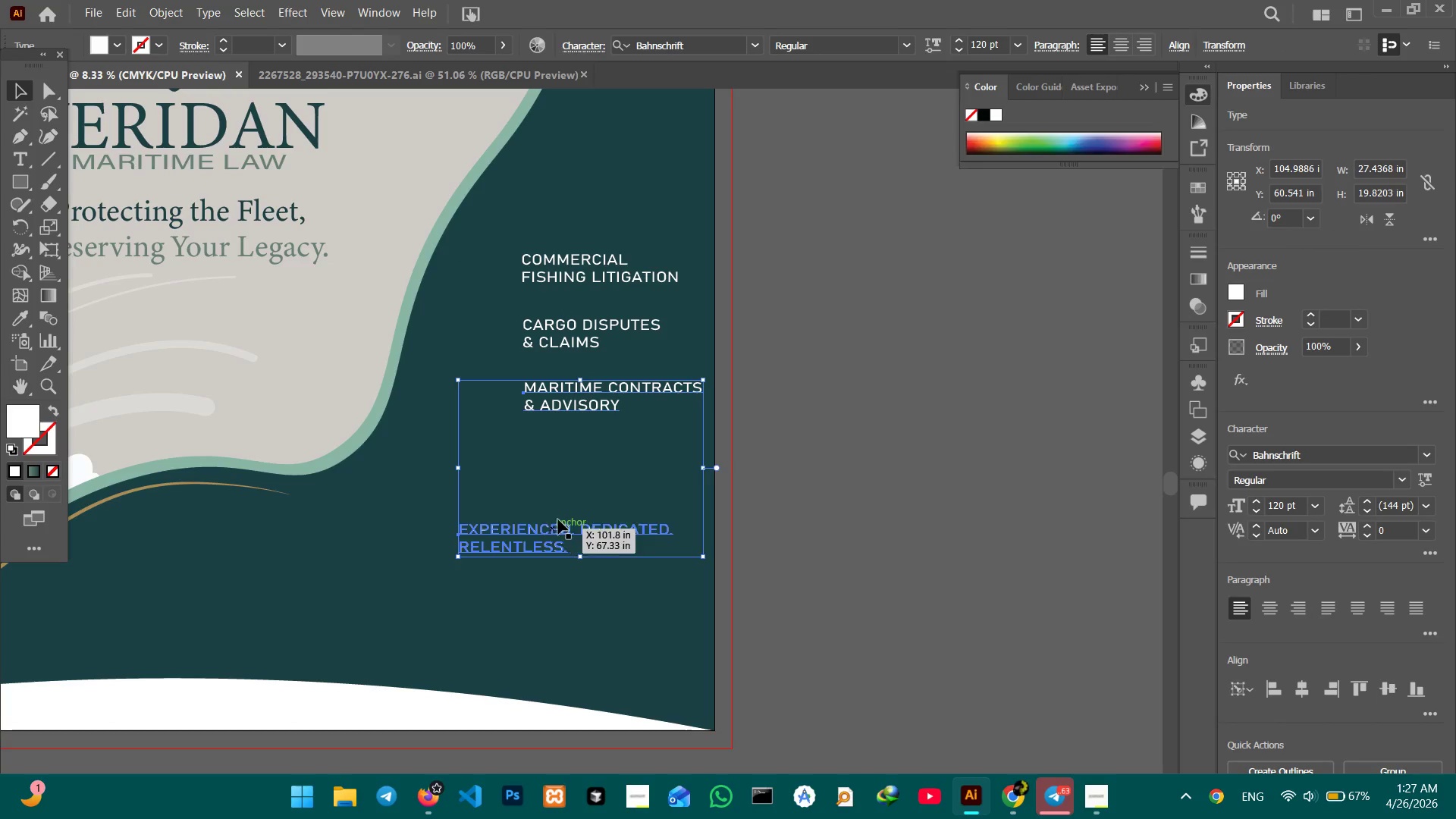 
left_click([573, 498])
 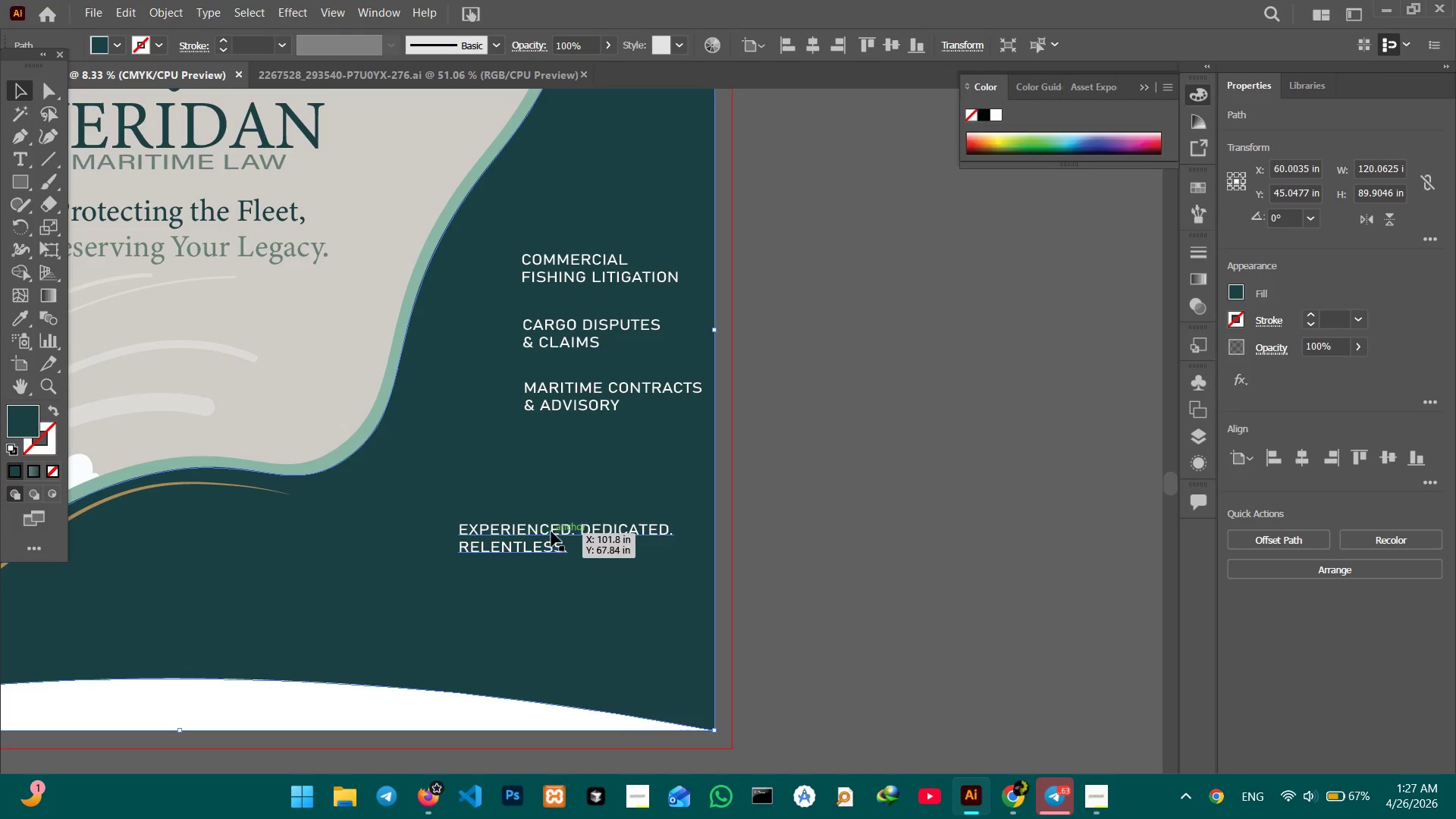 
left_click_drag(start_coordinate=[552, 530], to_coordinate=[616, 449])
 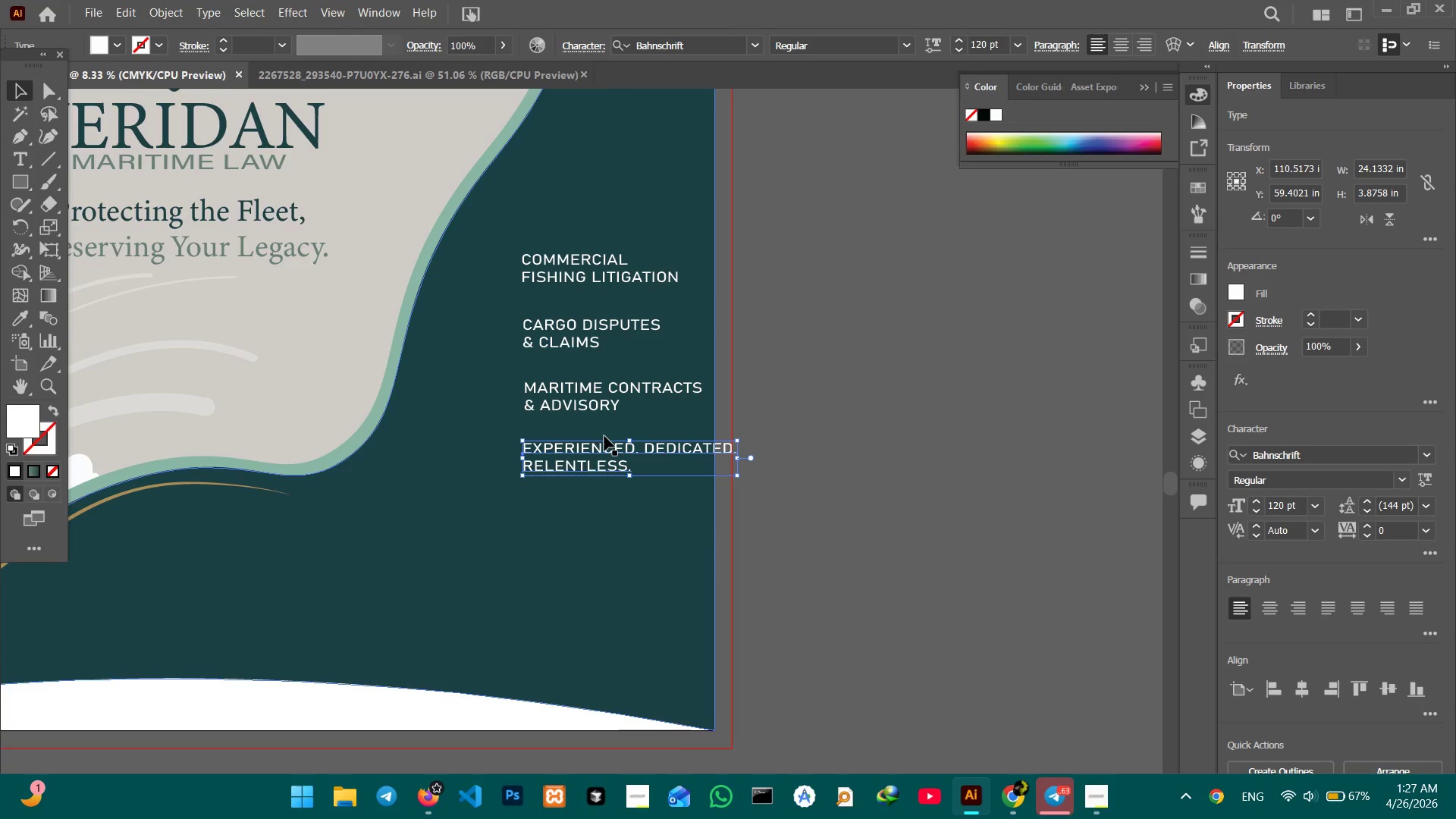 
hold_key(key=ShiftLeft, duration=2.08)
left_click([567, 401])
 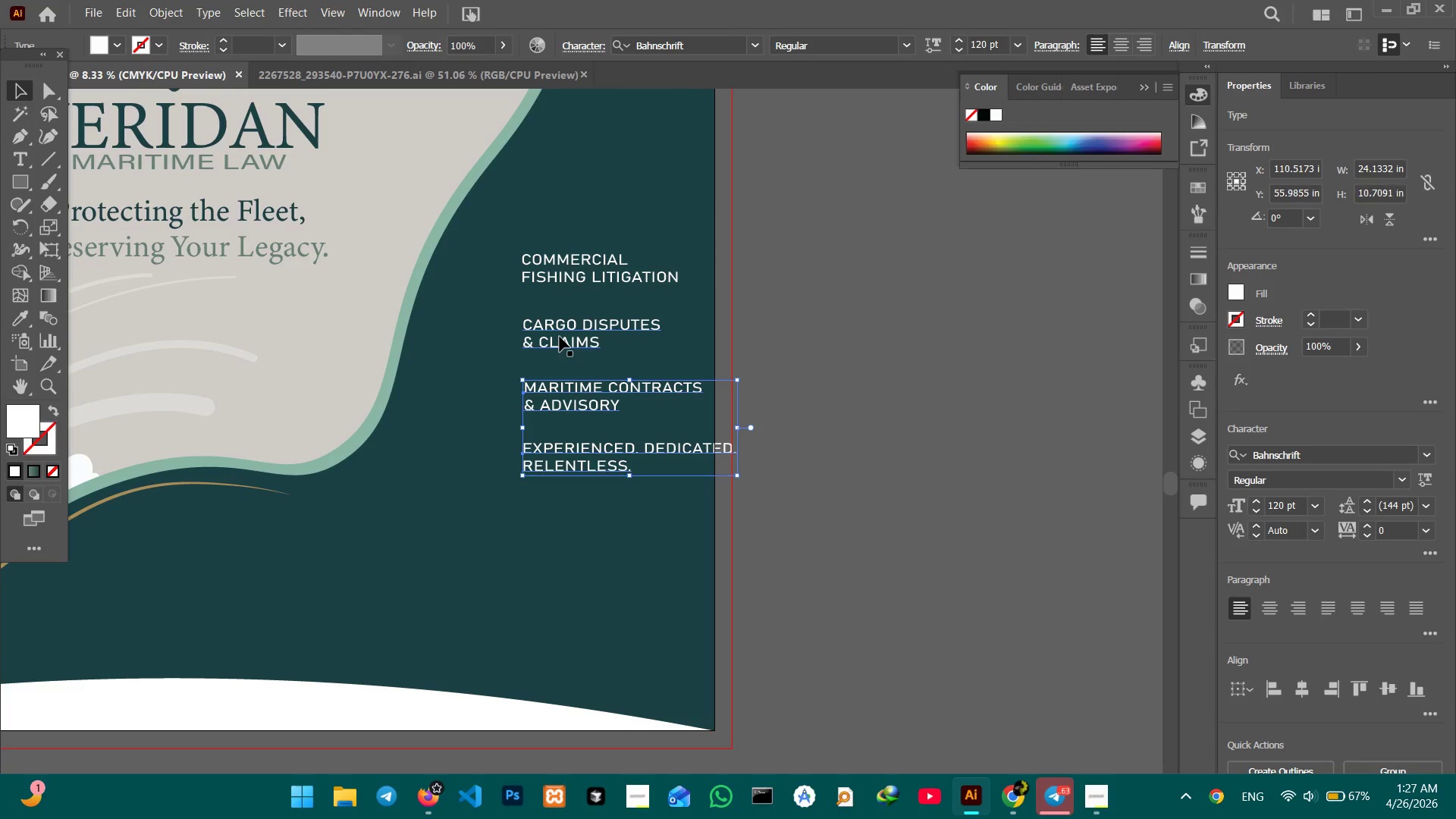 
double_click([560, 337])
 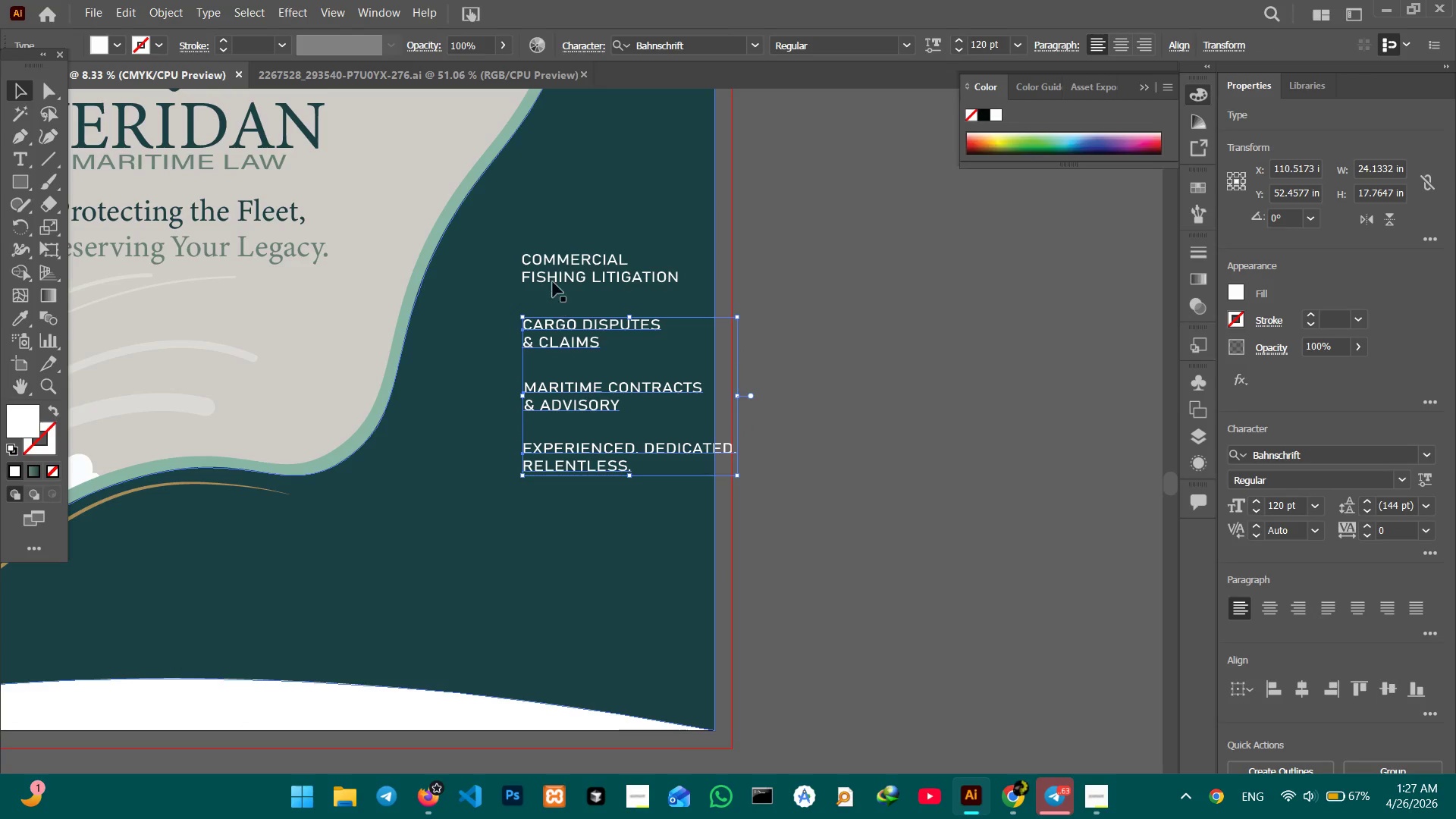 
left_click([554, 275])
 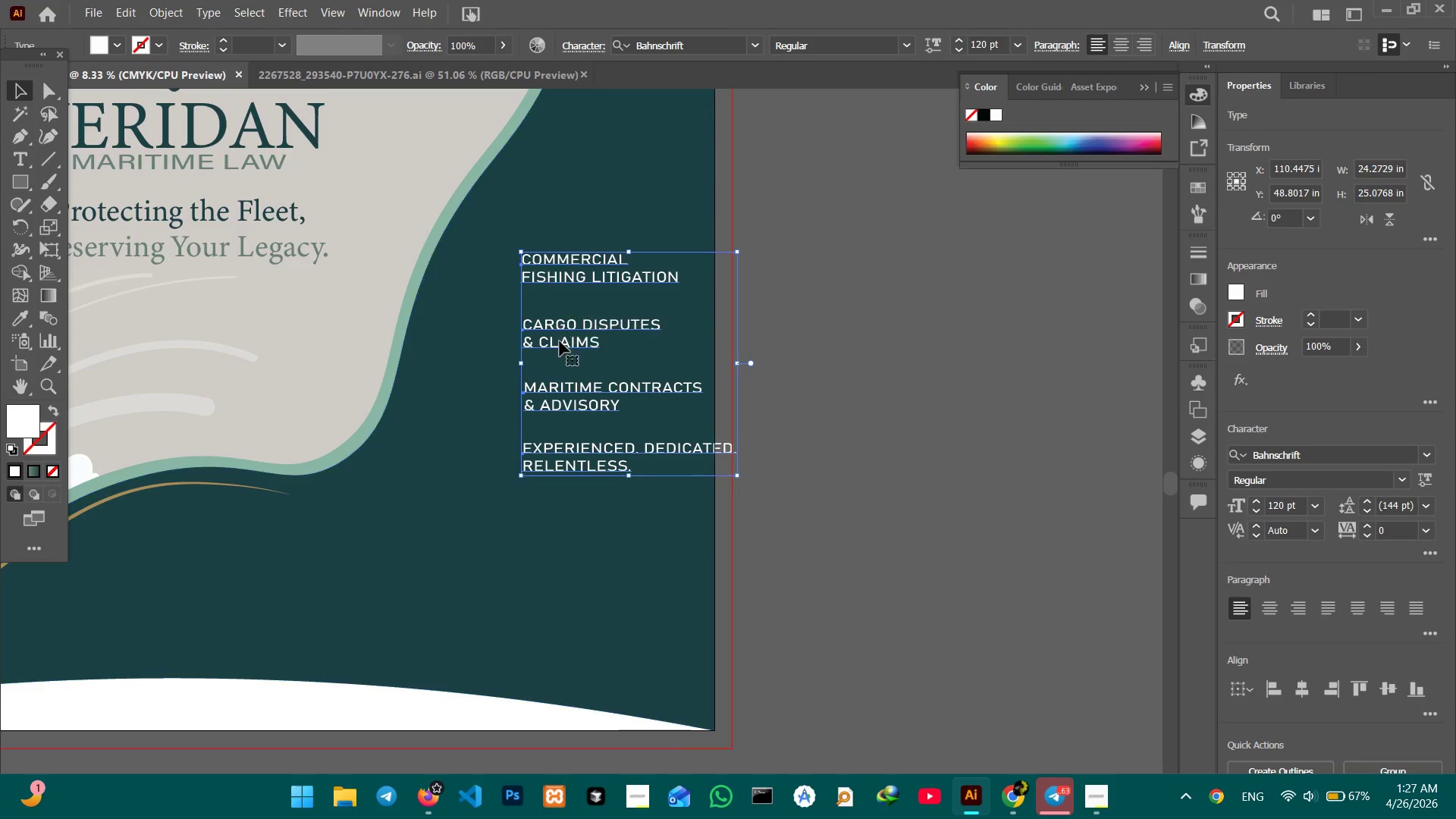 
left_click_drag(start_coordinate=[560, 341], to_coordinate=[505, 340])
 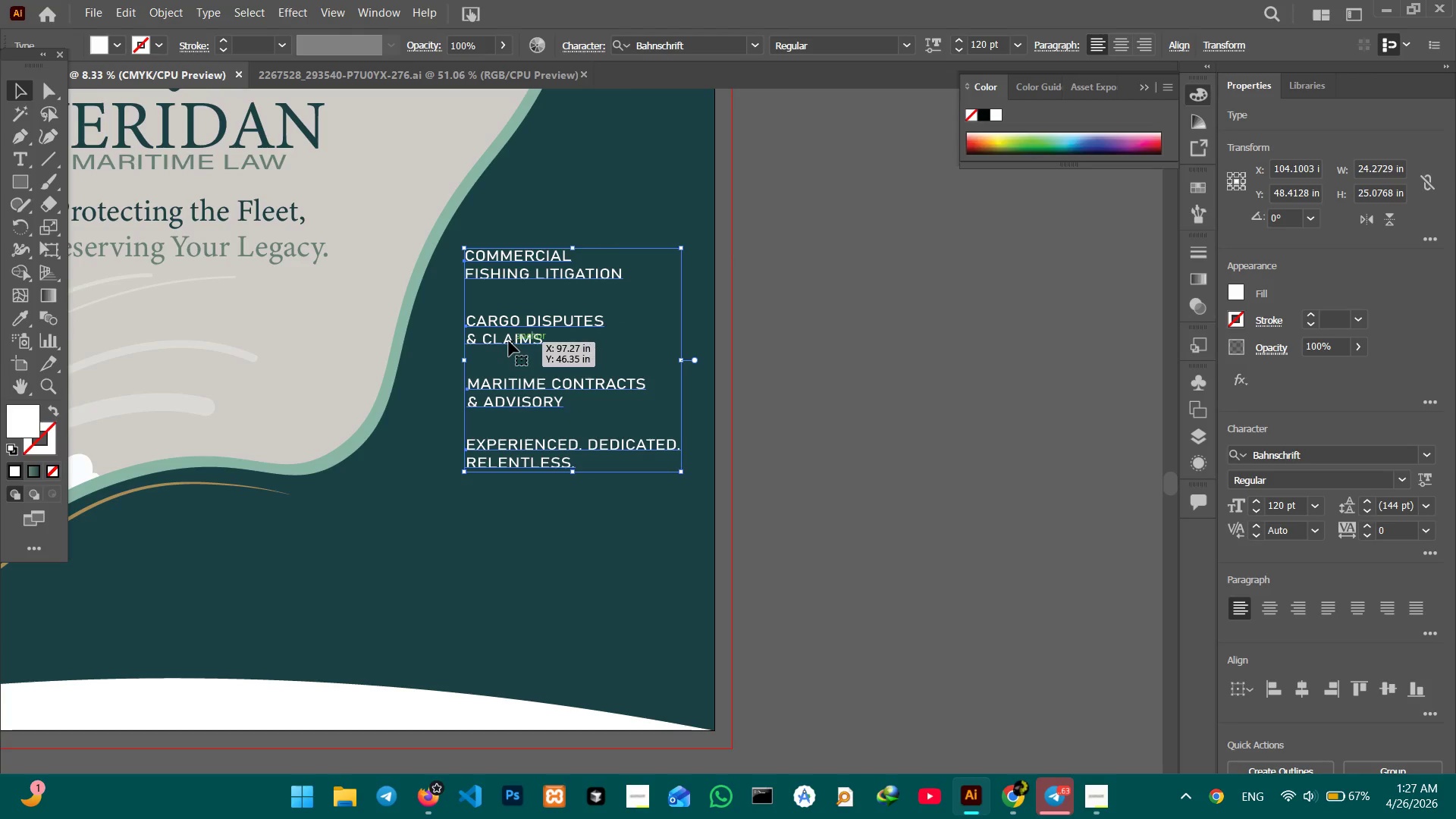 
left_click_drag(start_coordinate=[510, 341], to_coordinate=[516, 343])
 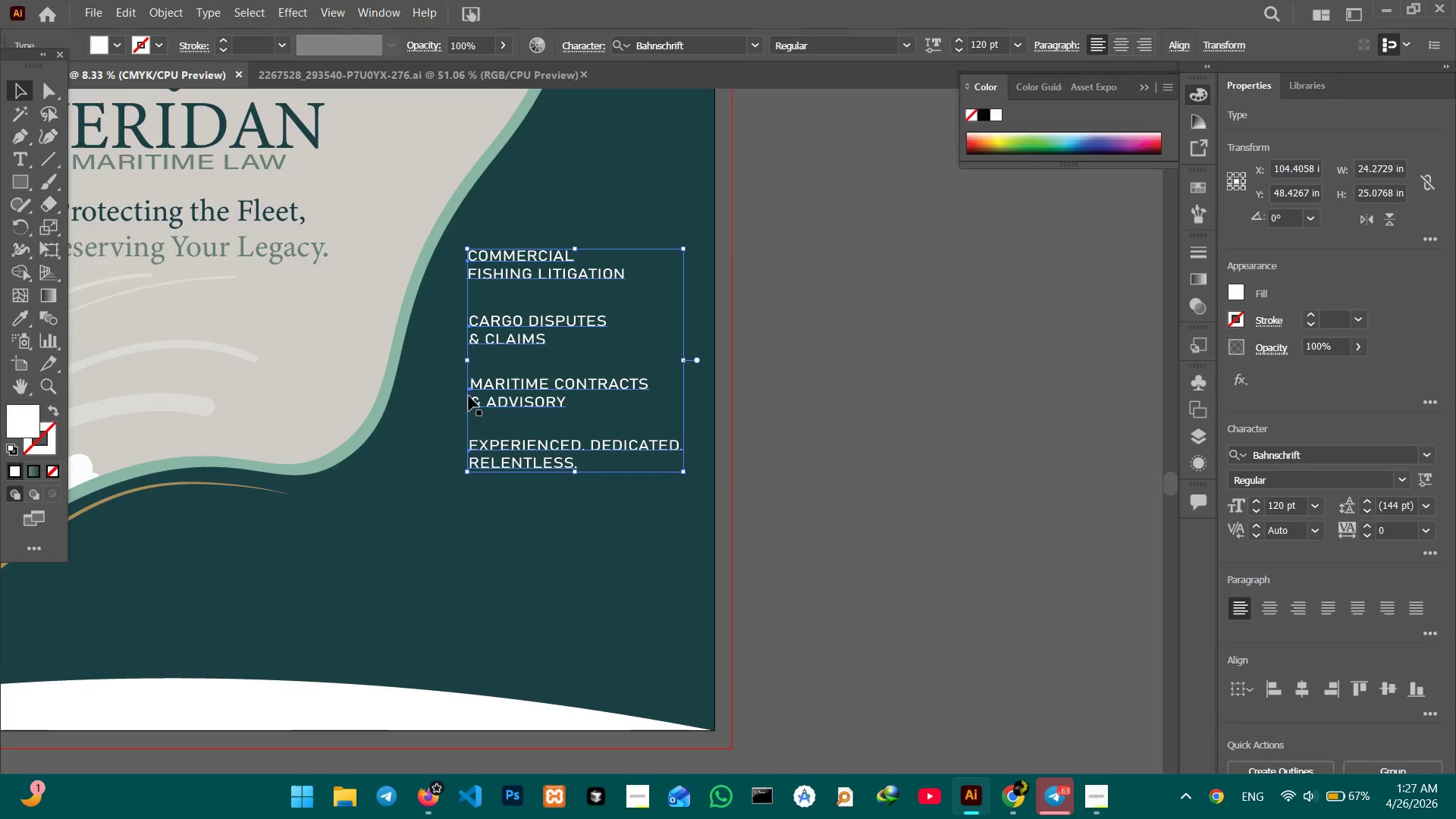 
left_click([805, 569])
 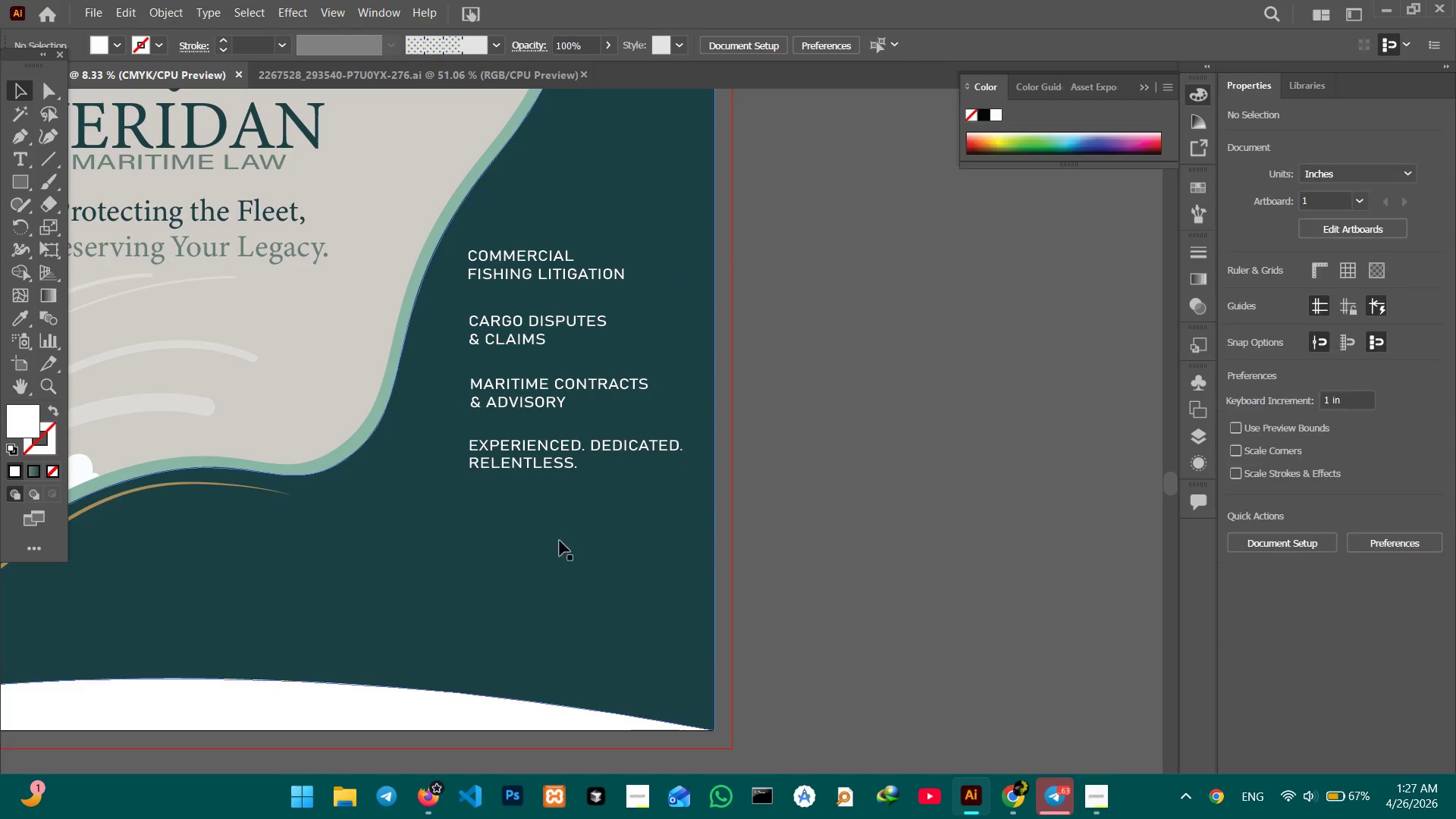 
hold_key(key=Space, duration=1.17)
 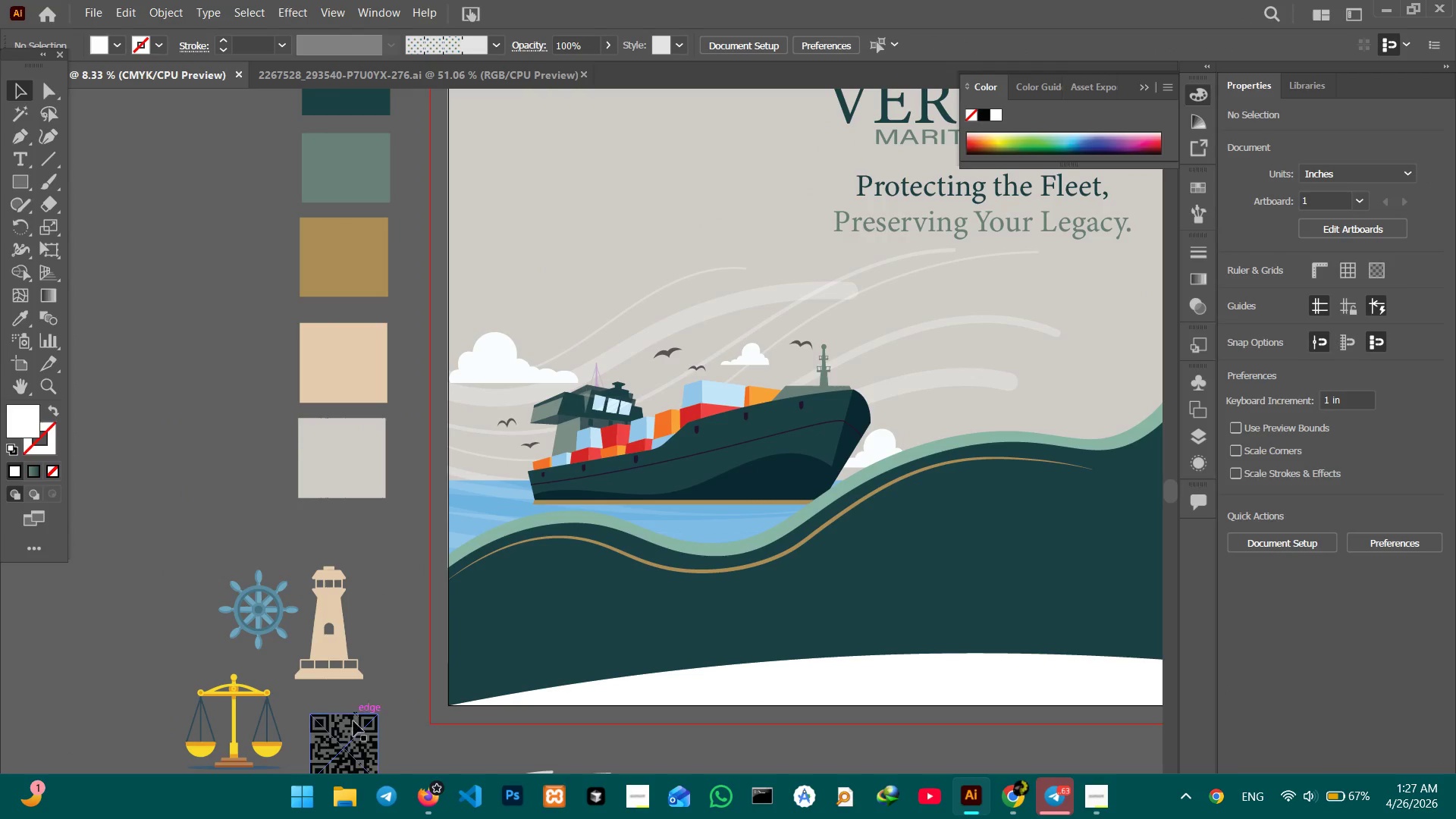 
left_click_drag(start_coordinate=[234, 514], to_coordinate=[712, 497])
 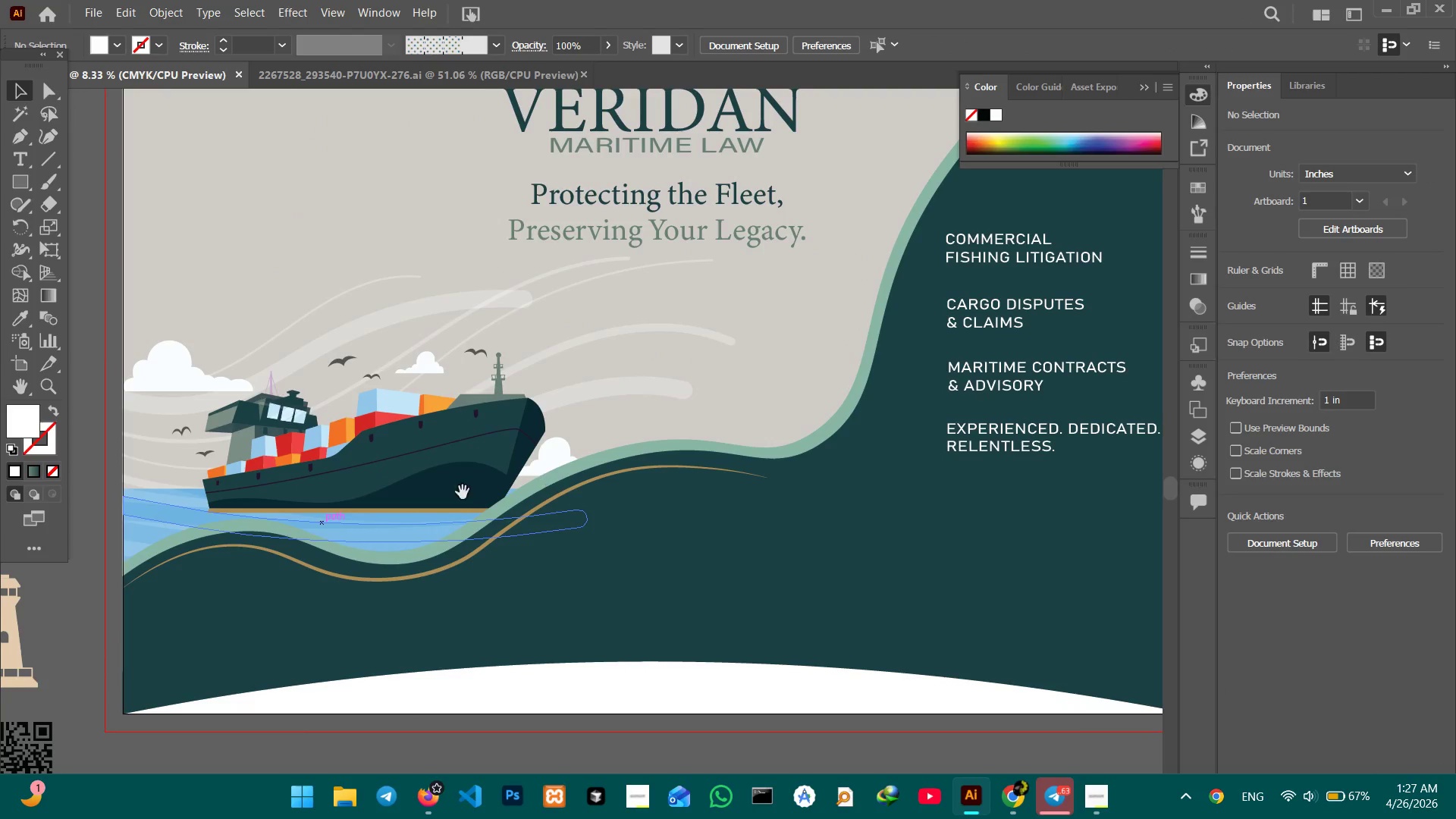 
left_click_drag(start_coordinate=[461, 493], to_coordinate=[792, 483])
 